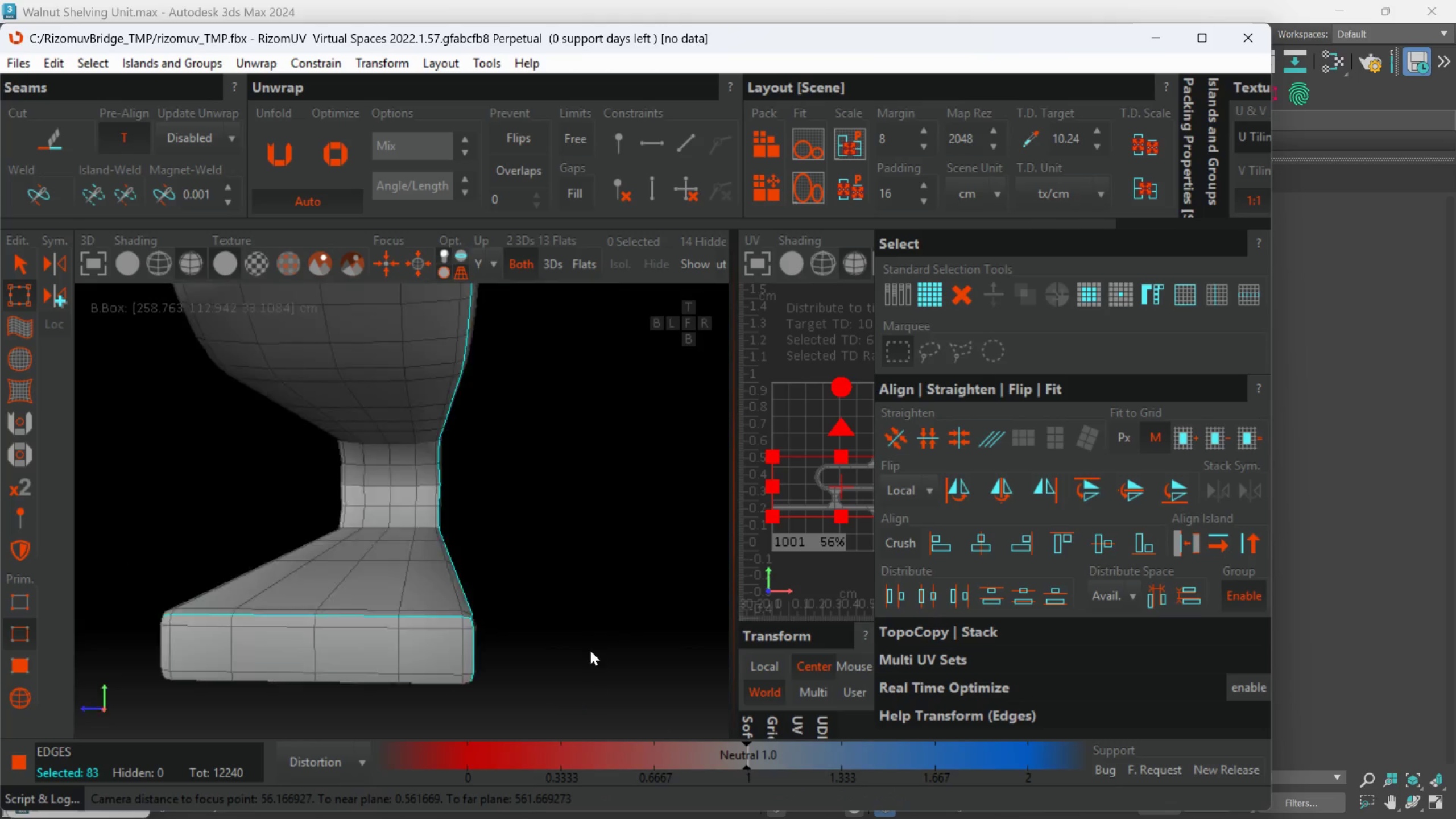 
scroll: coordinate [487, 627], scroll_direction: up, amount: 4.0
 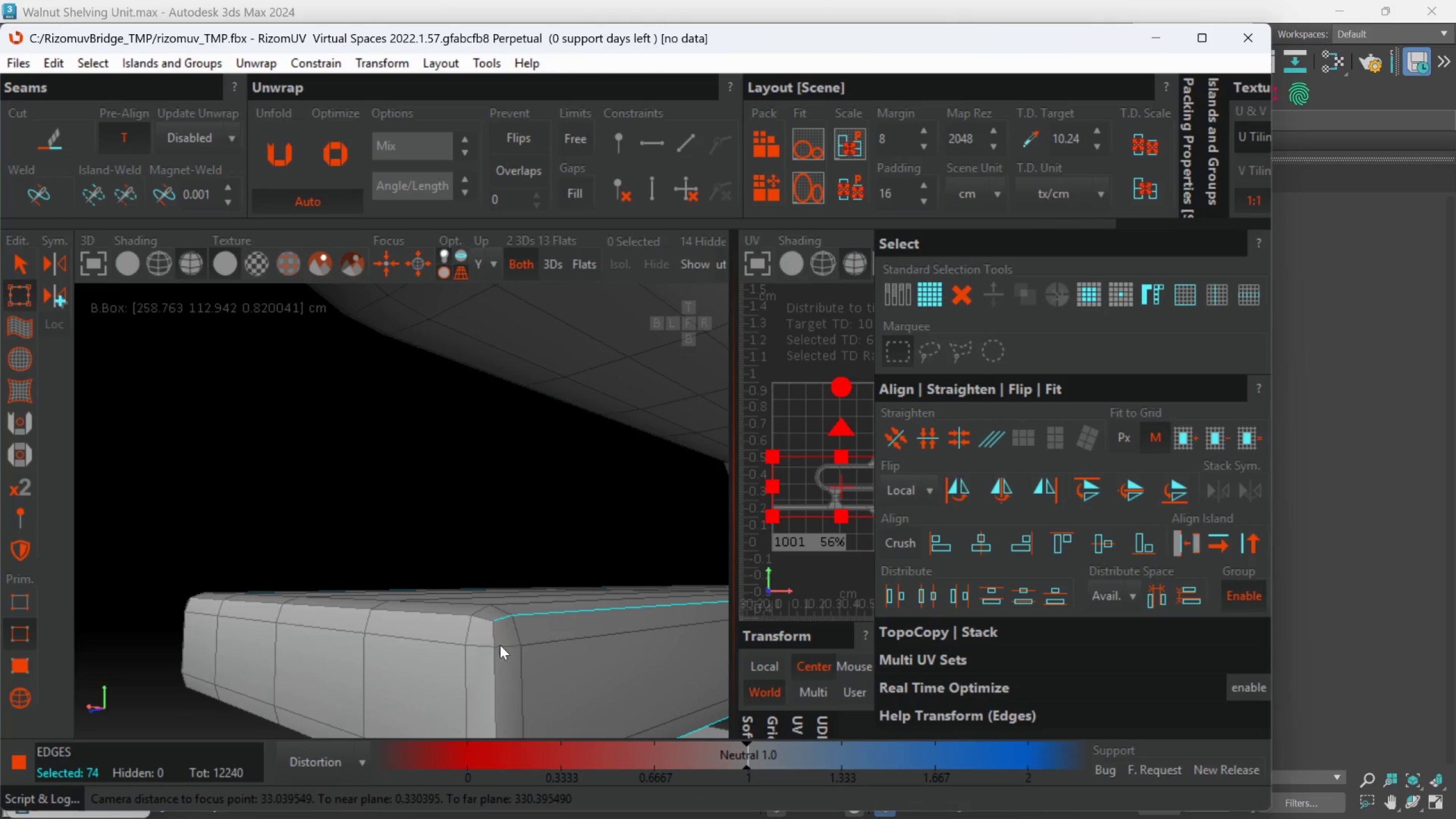 
double_click([492, 663])
 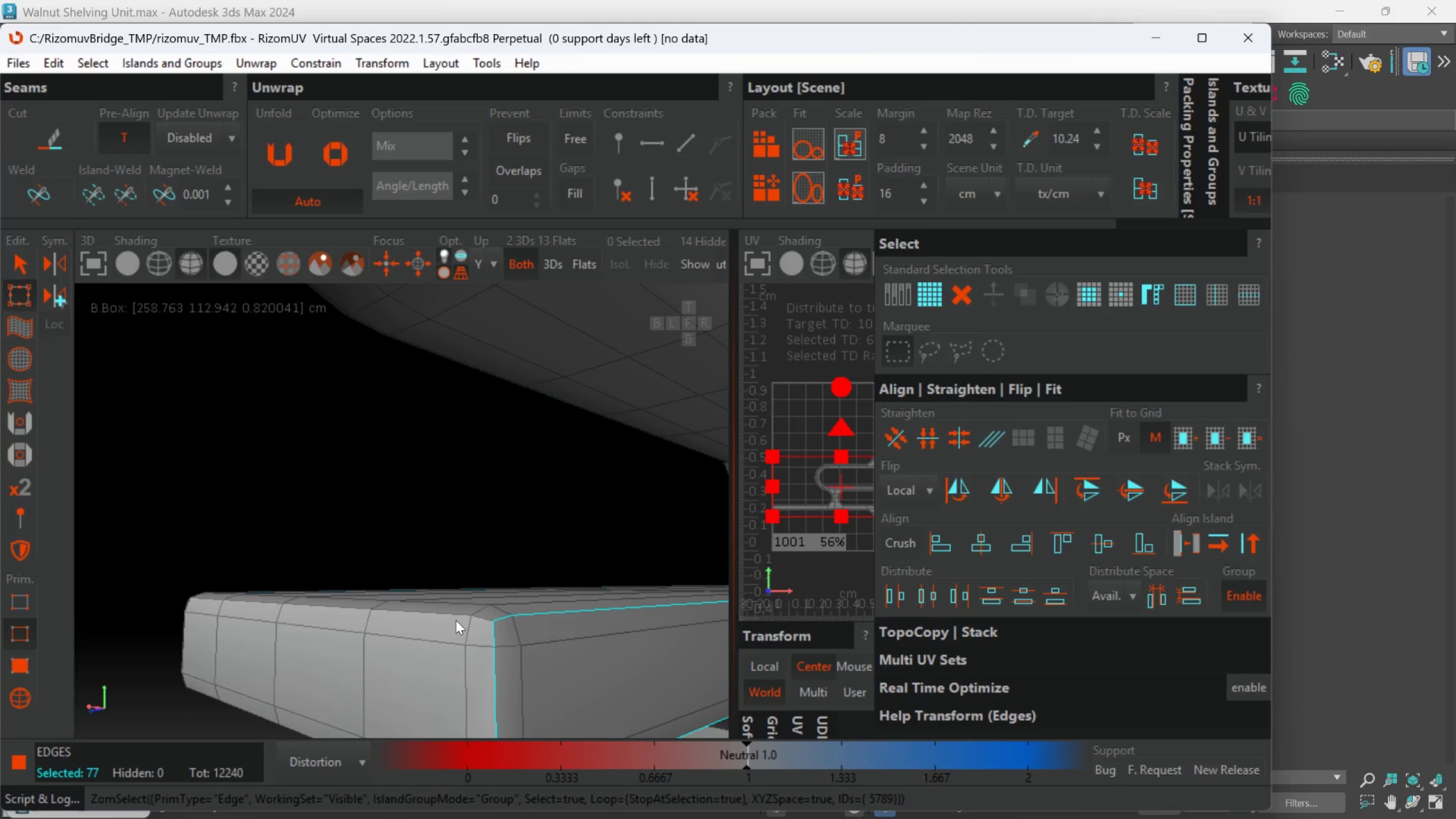 
double_click([454, 618])
 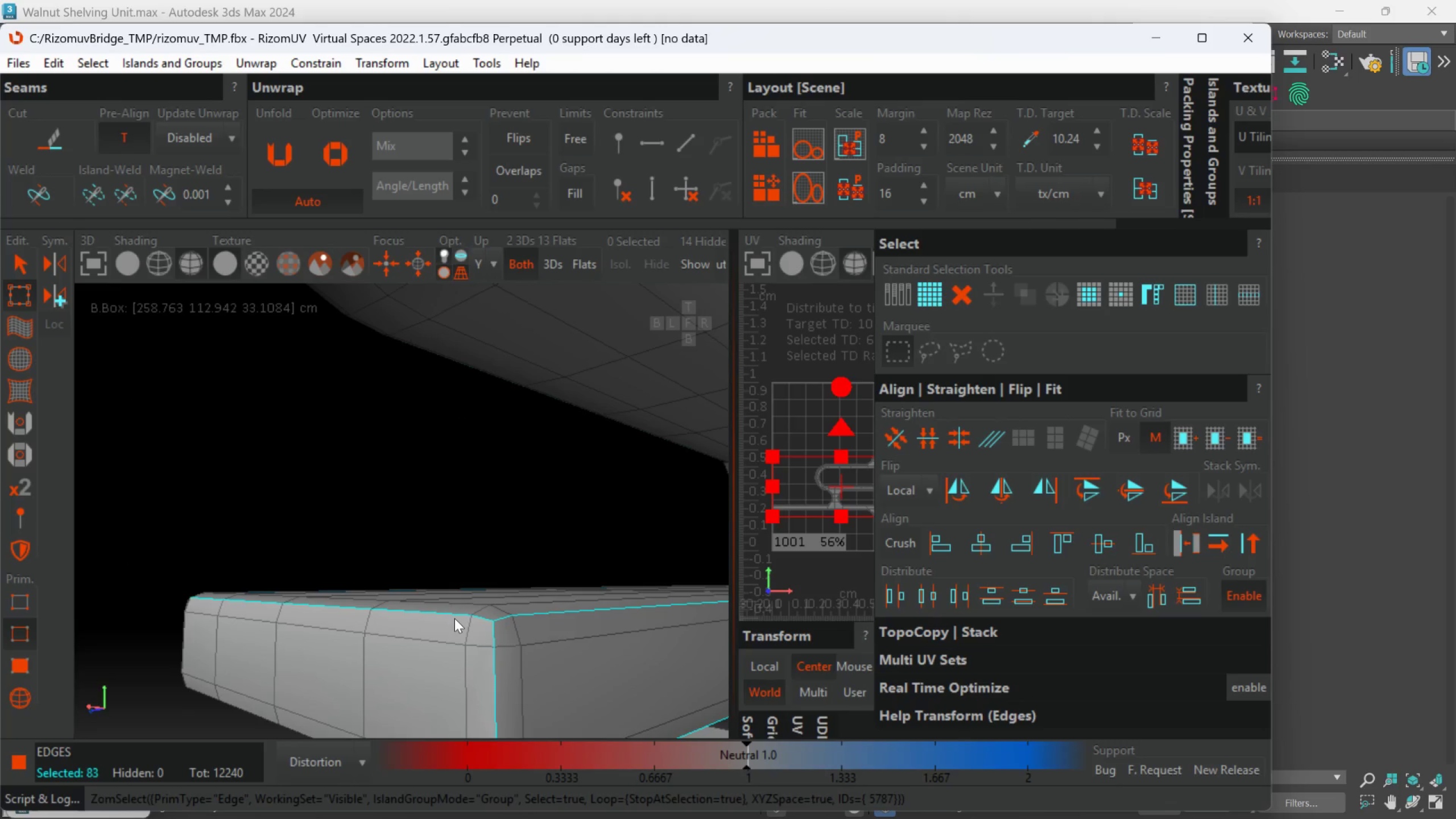 
hold_key(key=AltLeft, duration=0.53)
 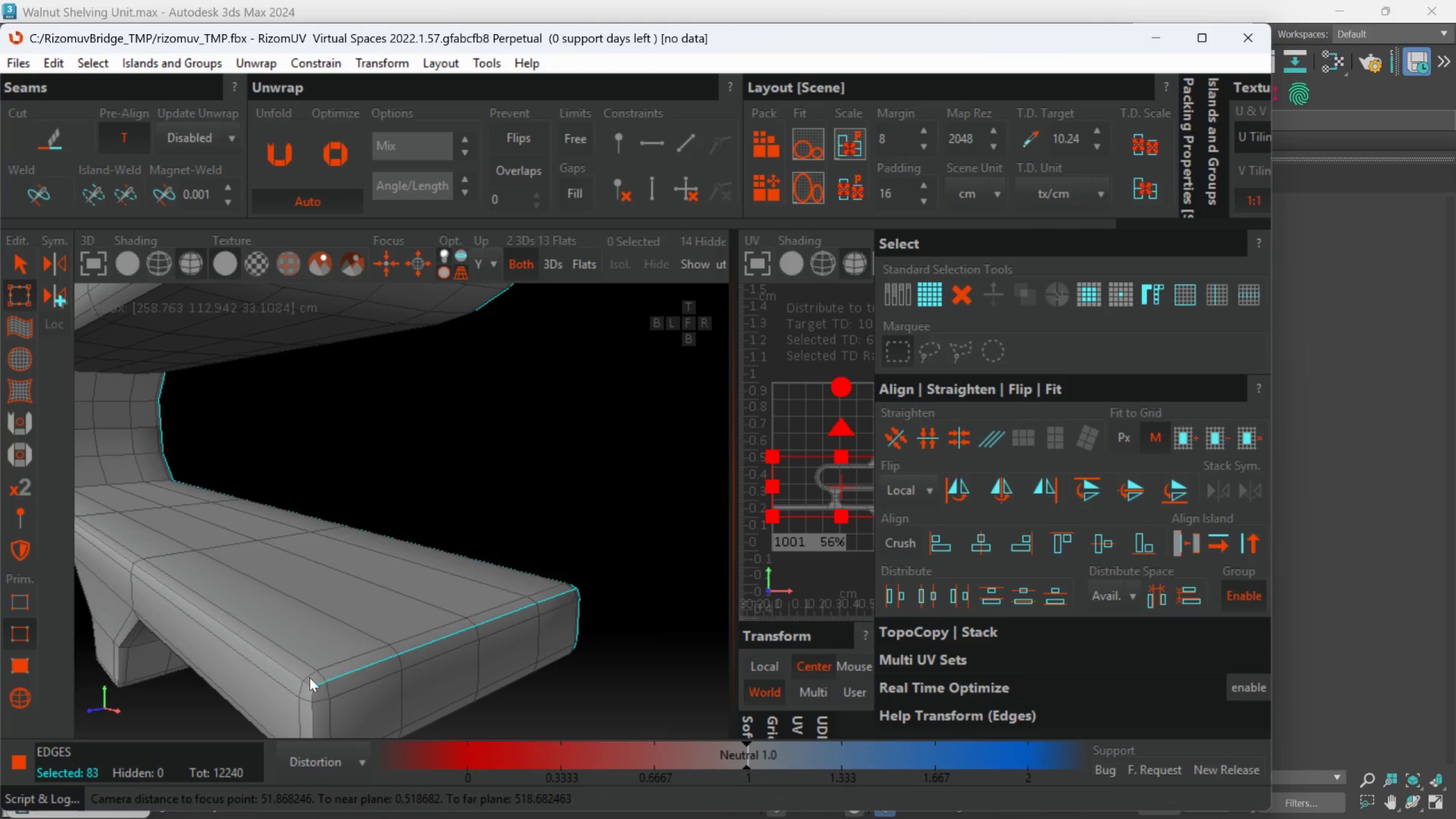 
scroll: coordinate [454, 618], scroll_direction: down, amount: 3.0
 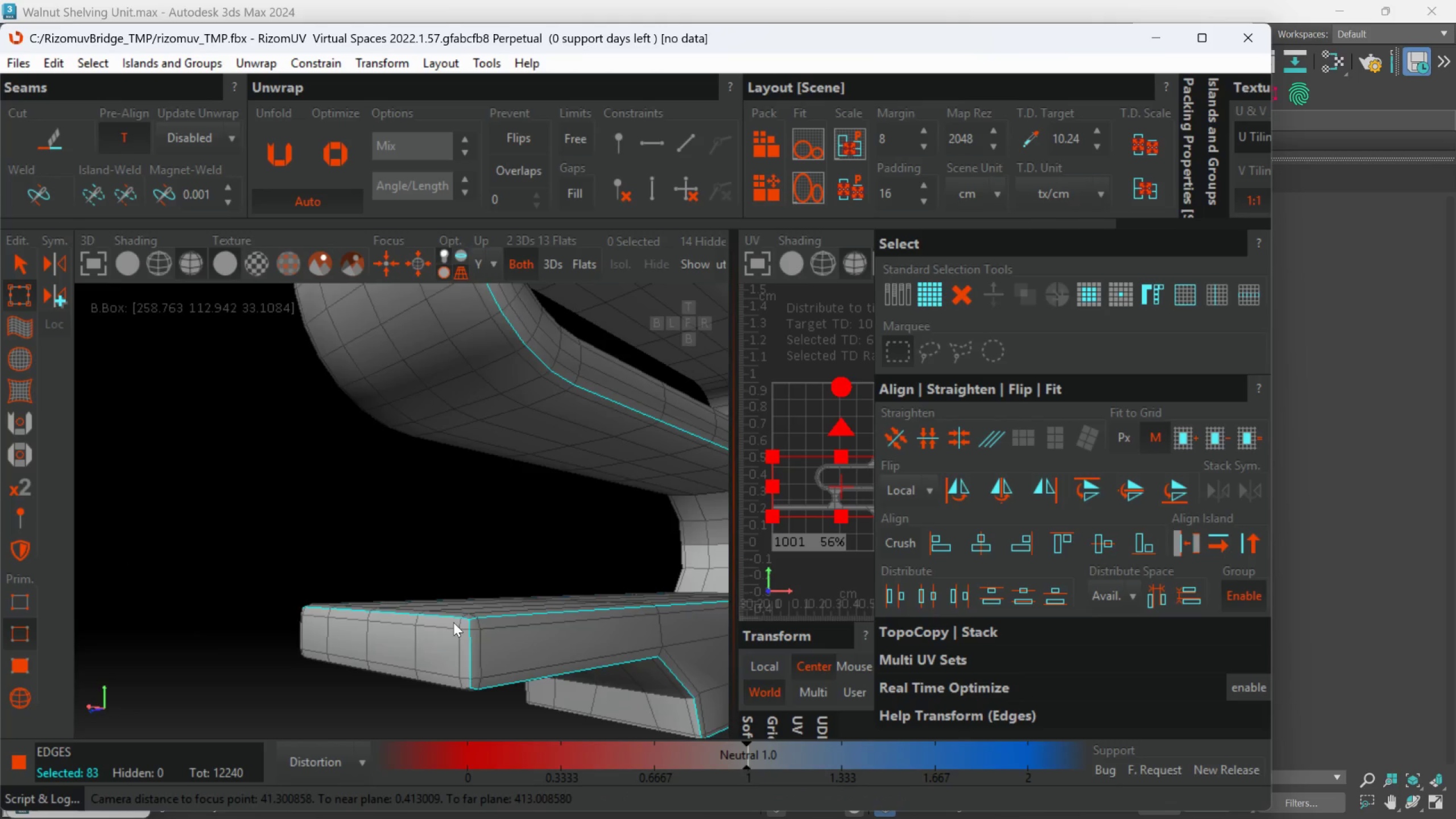 
hold_key(key=ControlLeft, duration=0.84)
double_click([289, 669])
 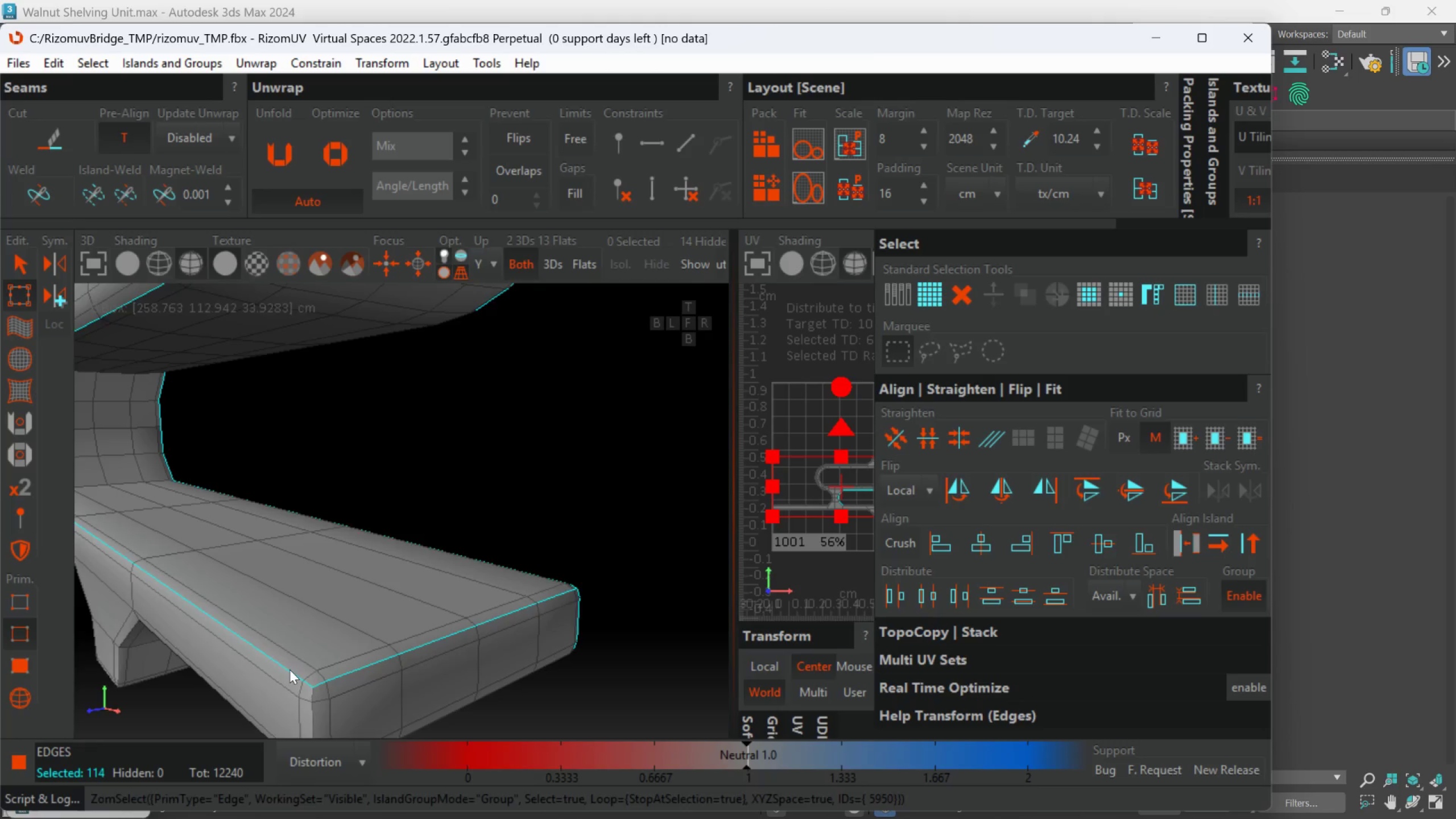 
hold_key(key=AltLeft, duration=0.45)
 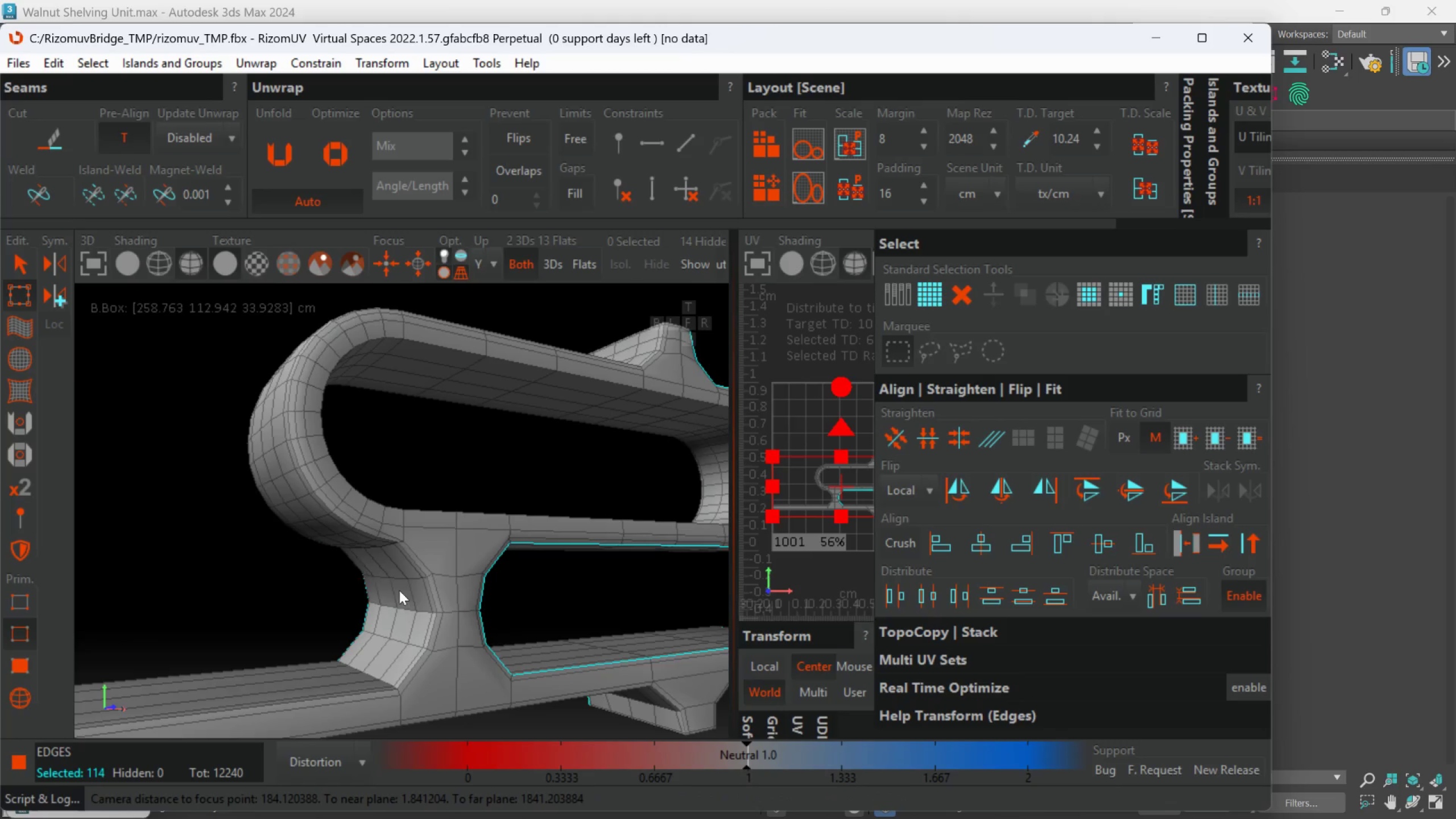 
scroll: coordinate [324, 673], scroll_direction: down, amount: 5.0
 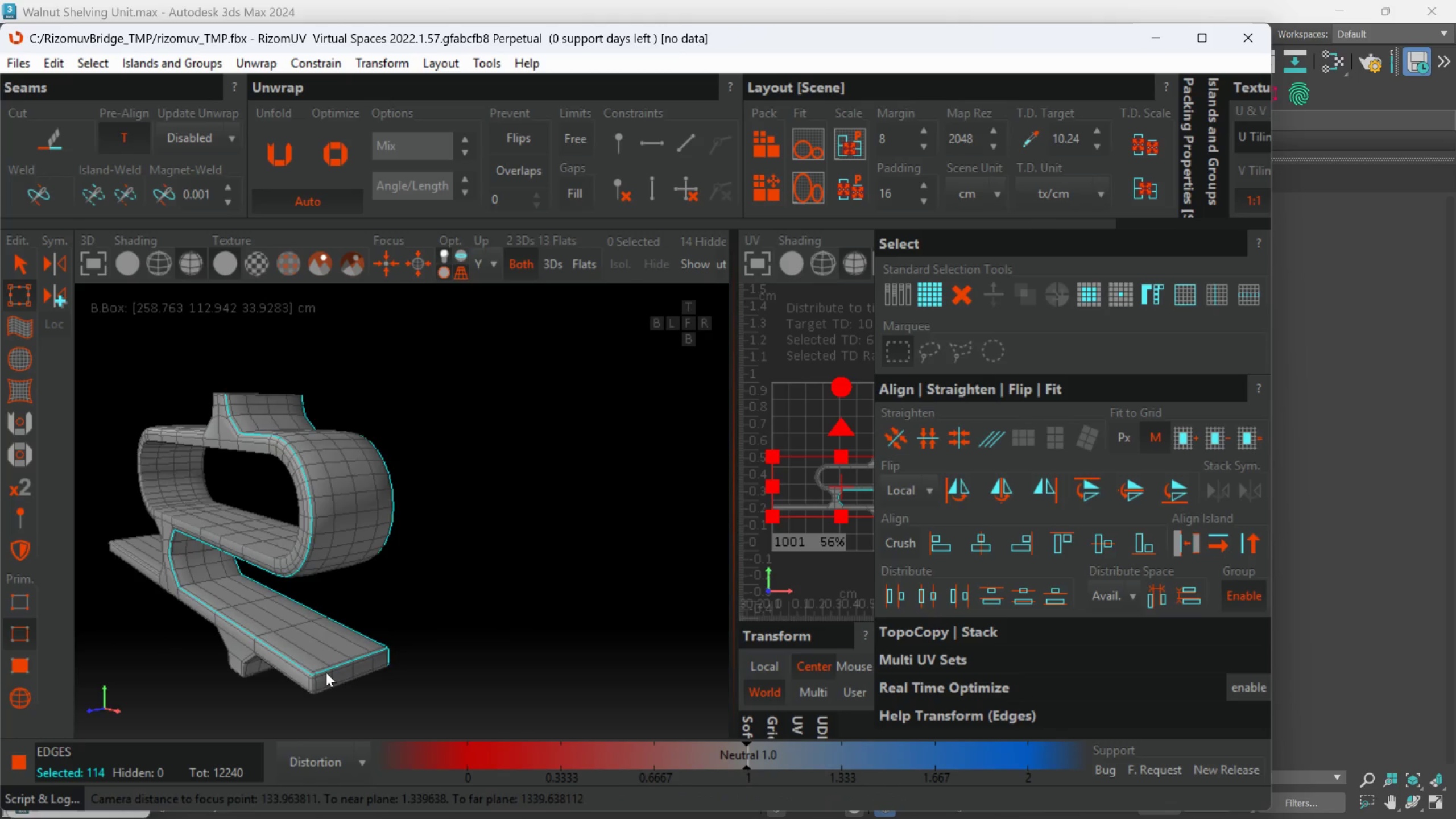 
hold_key(key=ControlLeft, duration=1.17)
 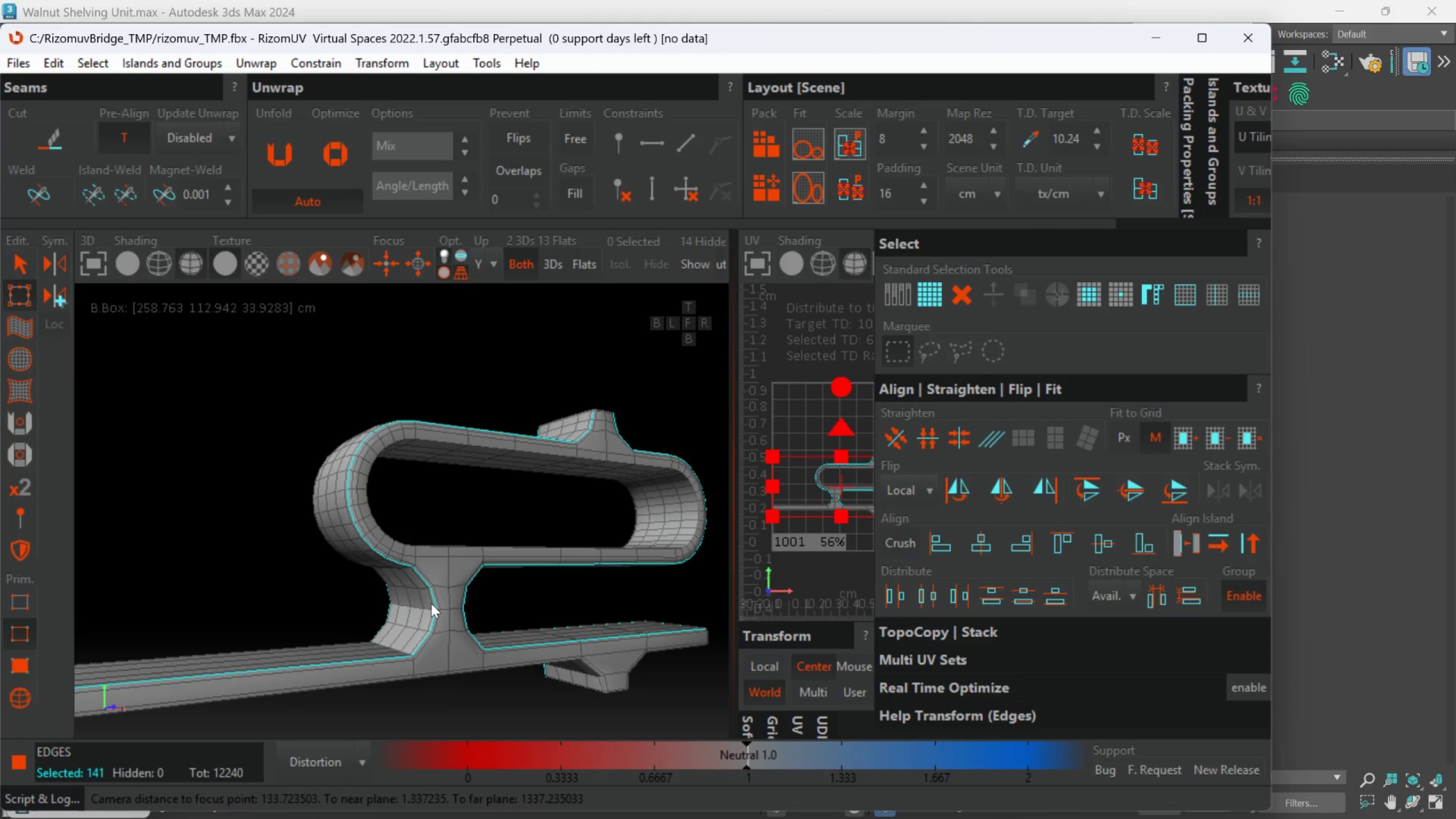 
scroll: coordinate [429, 594], scroll_direction: up, amount: 1.0
 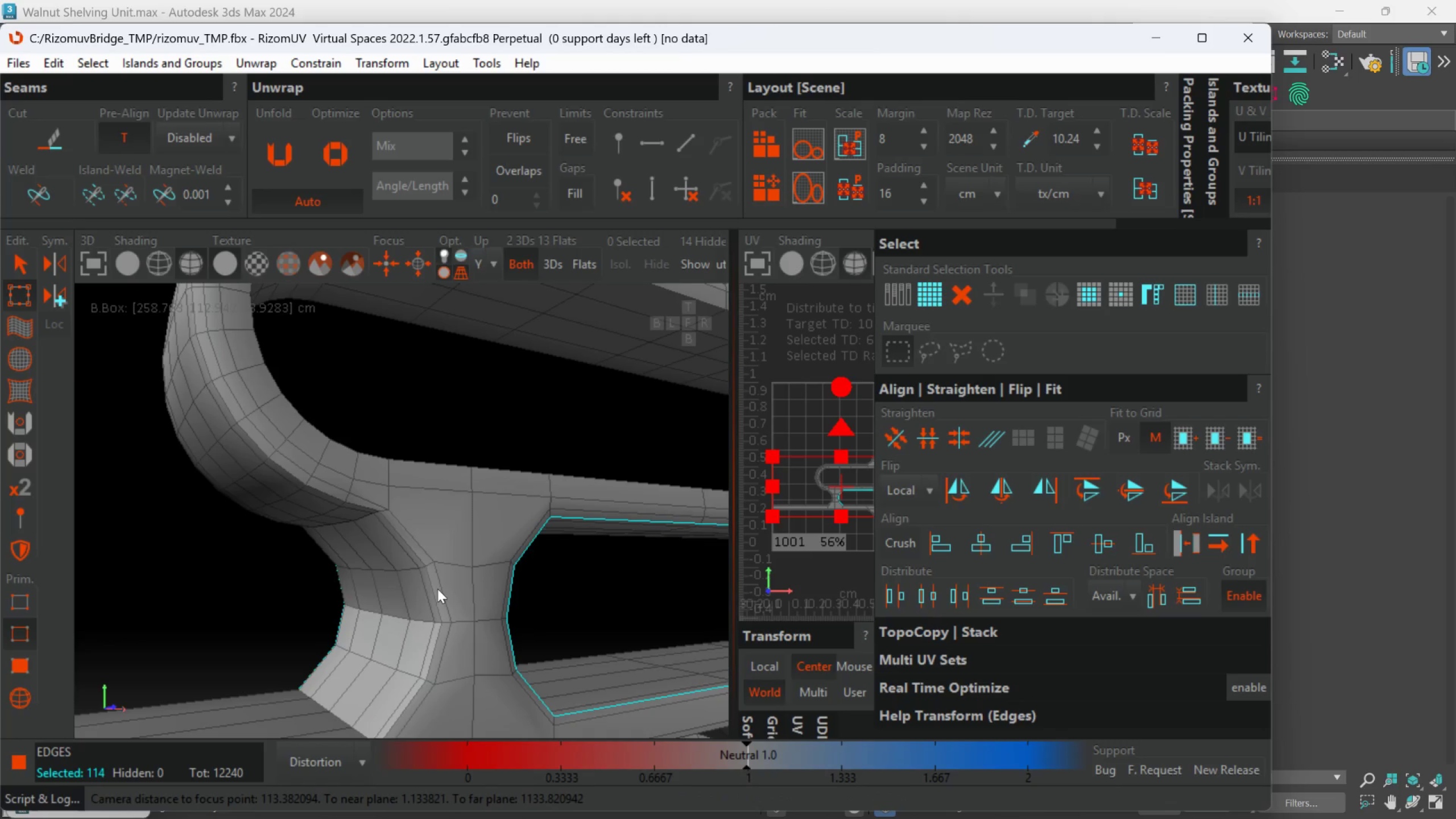 
double_click([433, 601])
 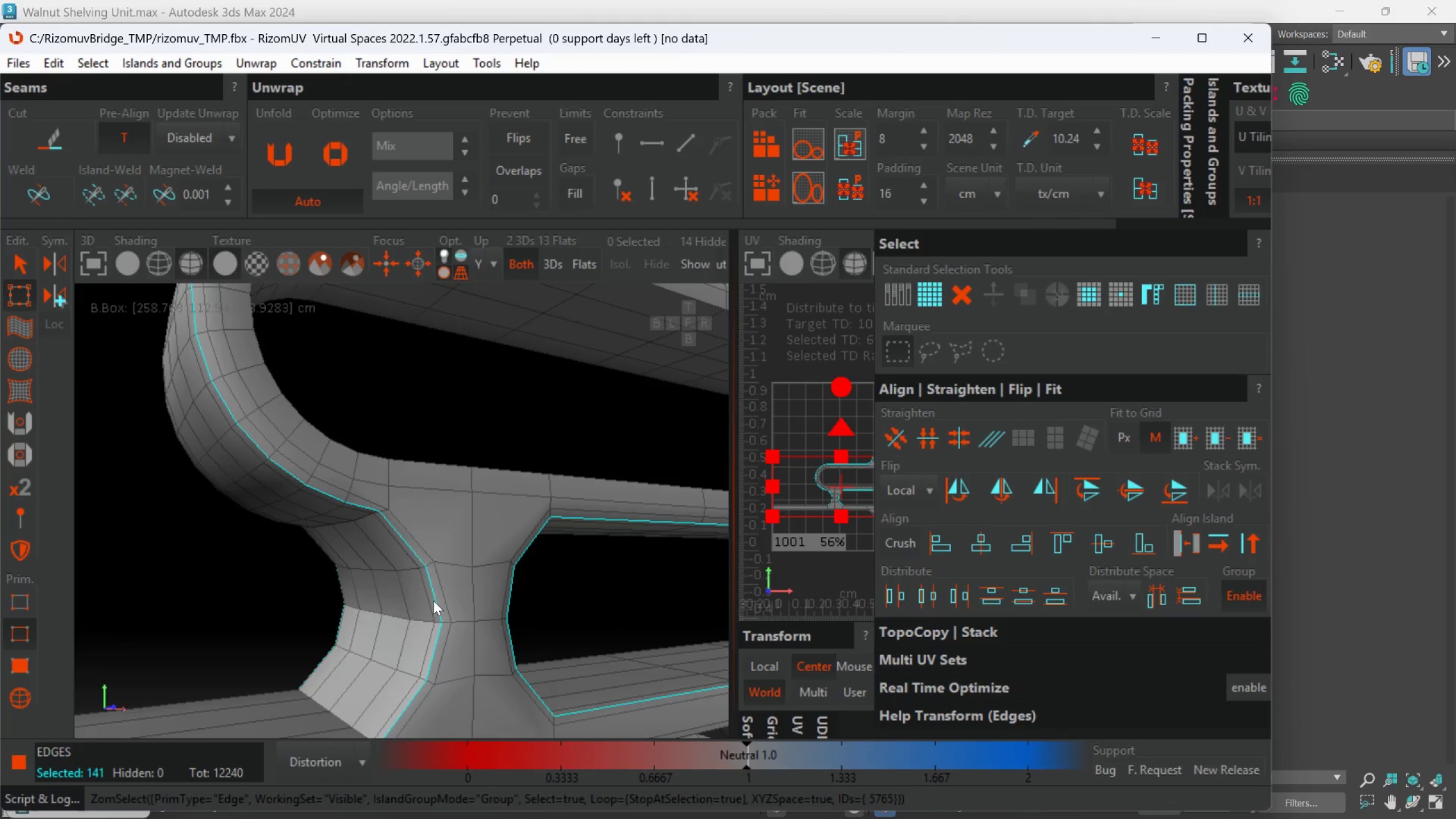 
scroll: coordinate [433, 601], scroll_direction: down, amount: 3.0
 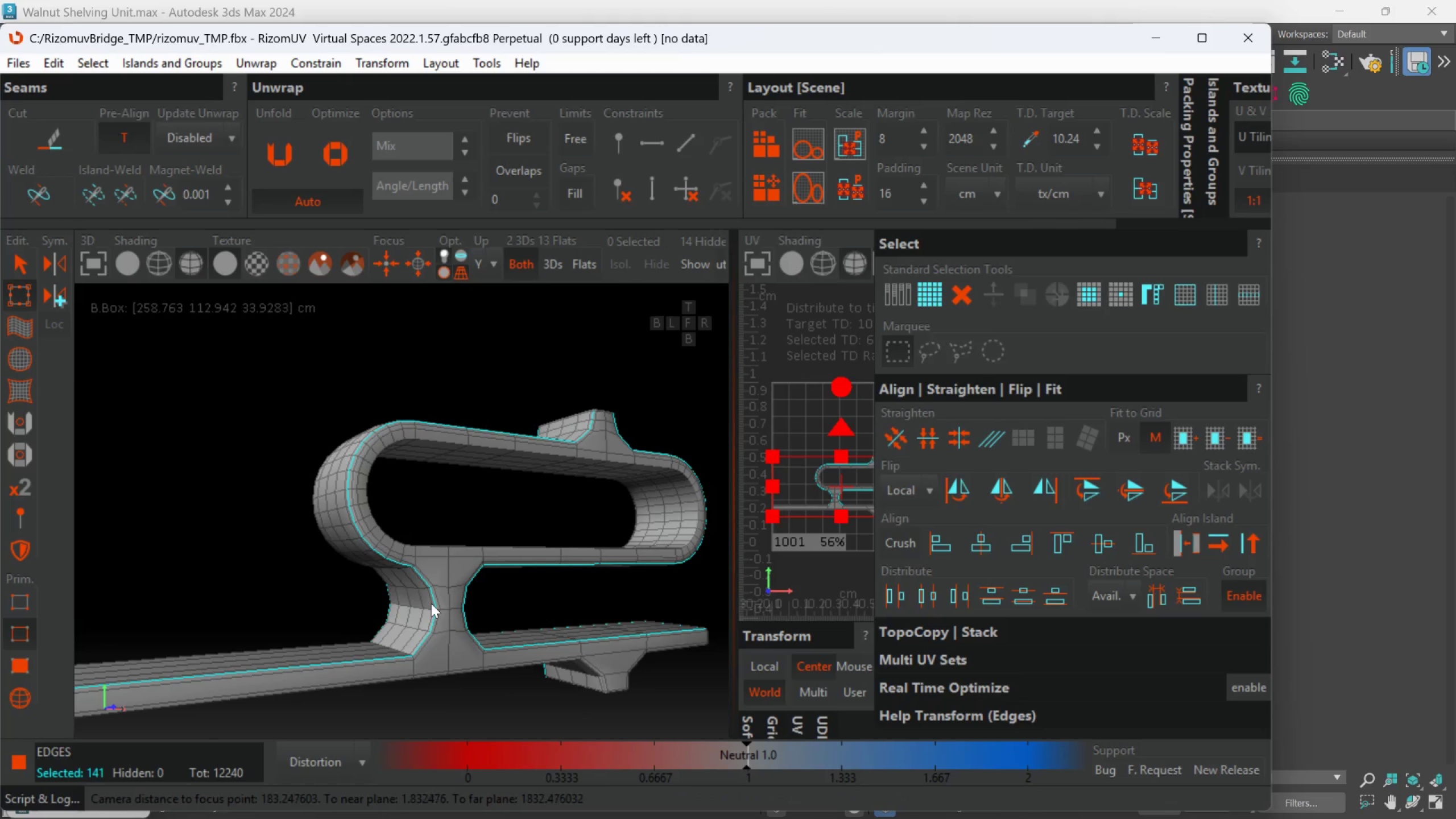 
hold_key(key=AltLeft, duration=0.36)
 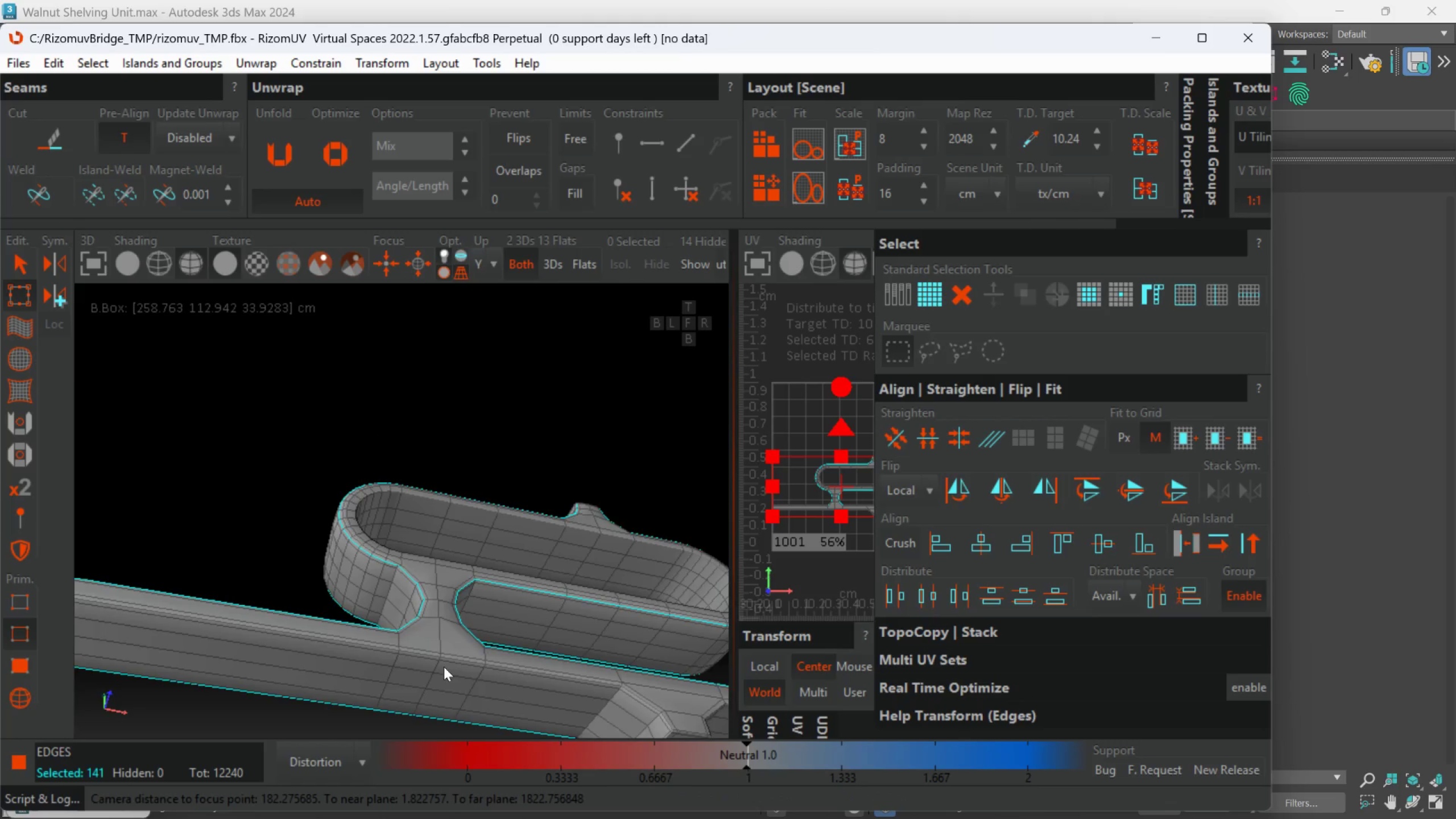 
hold_key(key=ControlLeft, duration=1.03)
 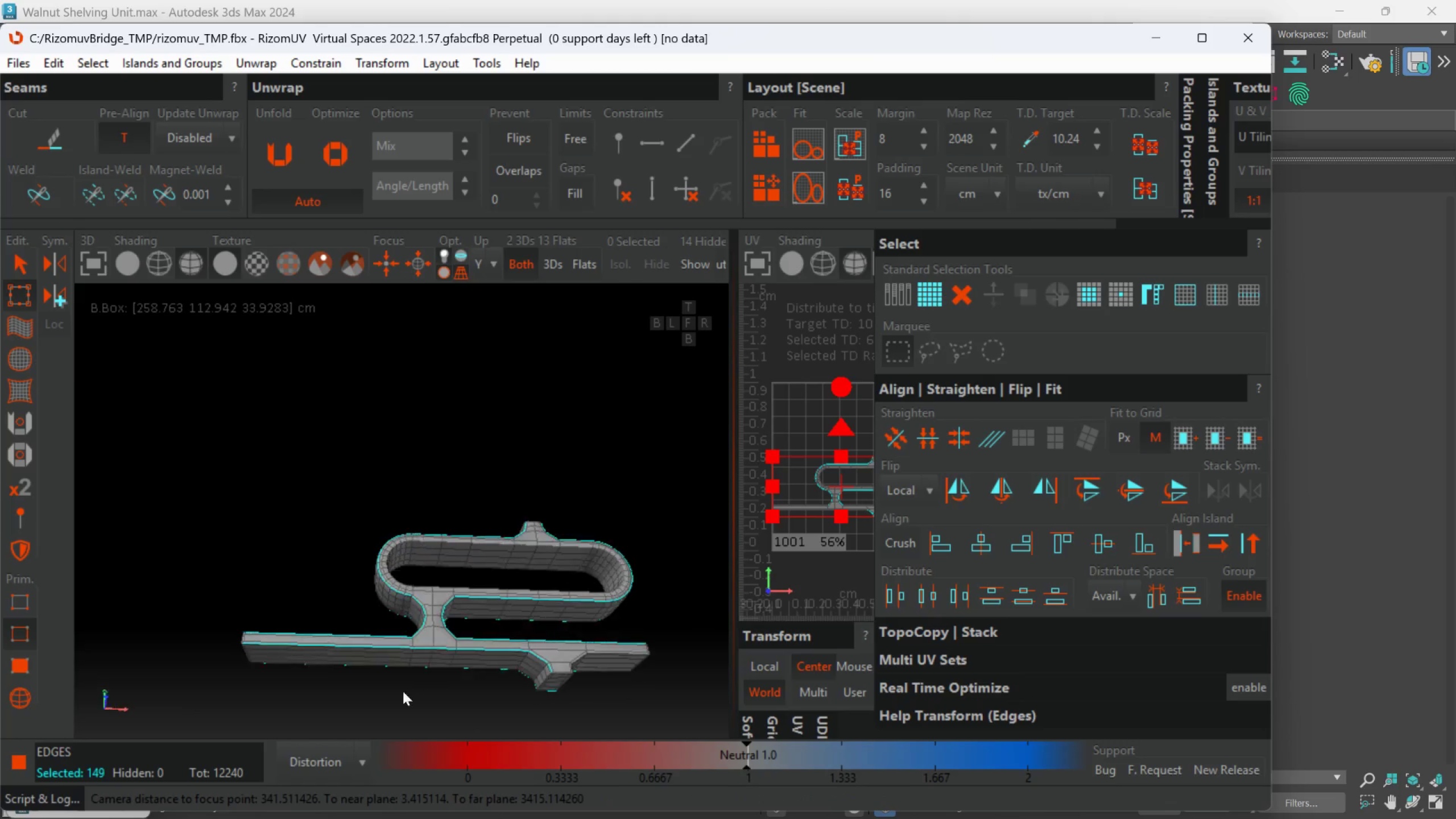 
scroll: coordinate [437, 665], scroll_direction: up, amount: 1.0
 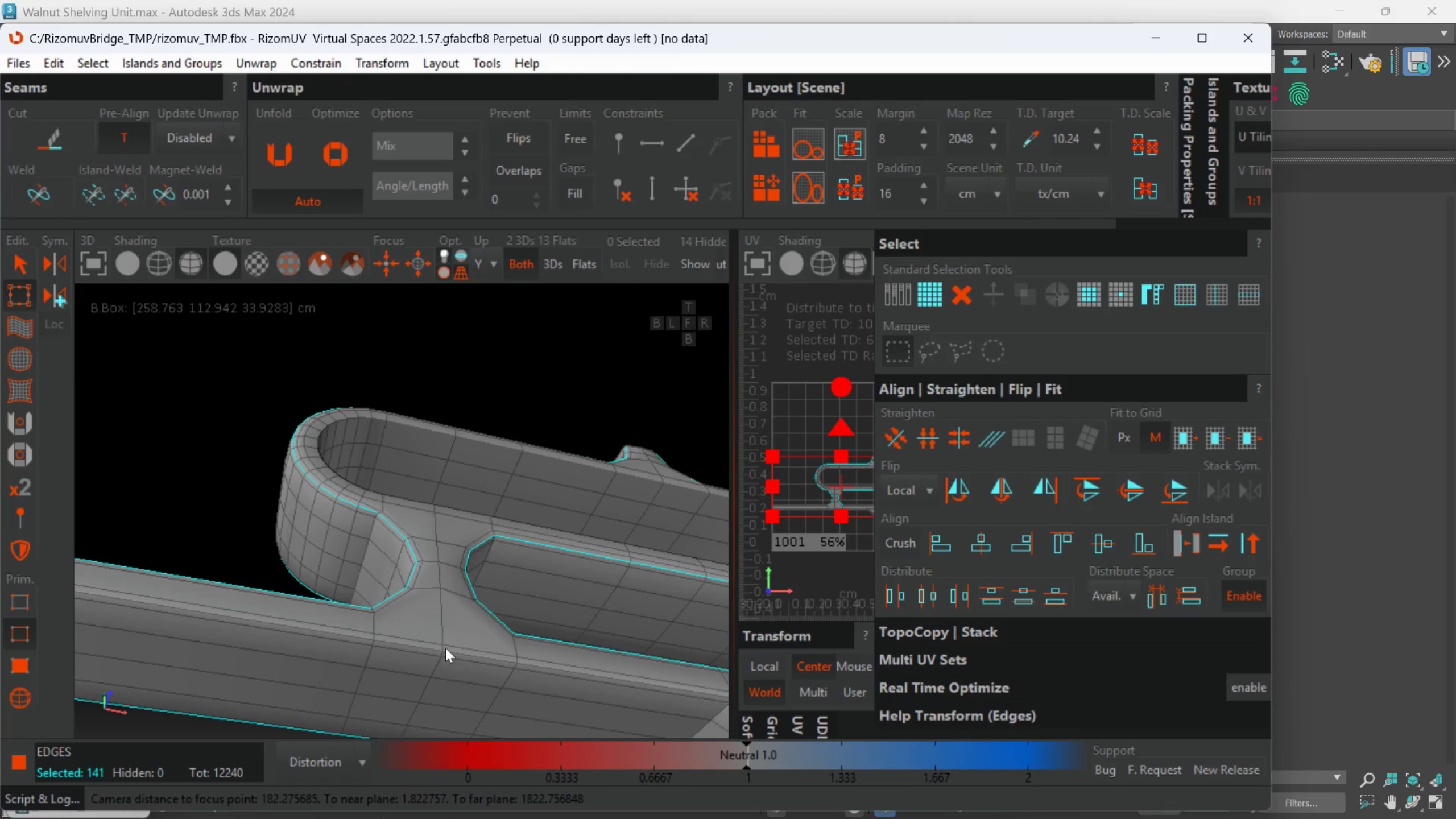 
double_click([430, 647])
 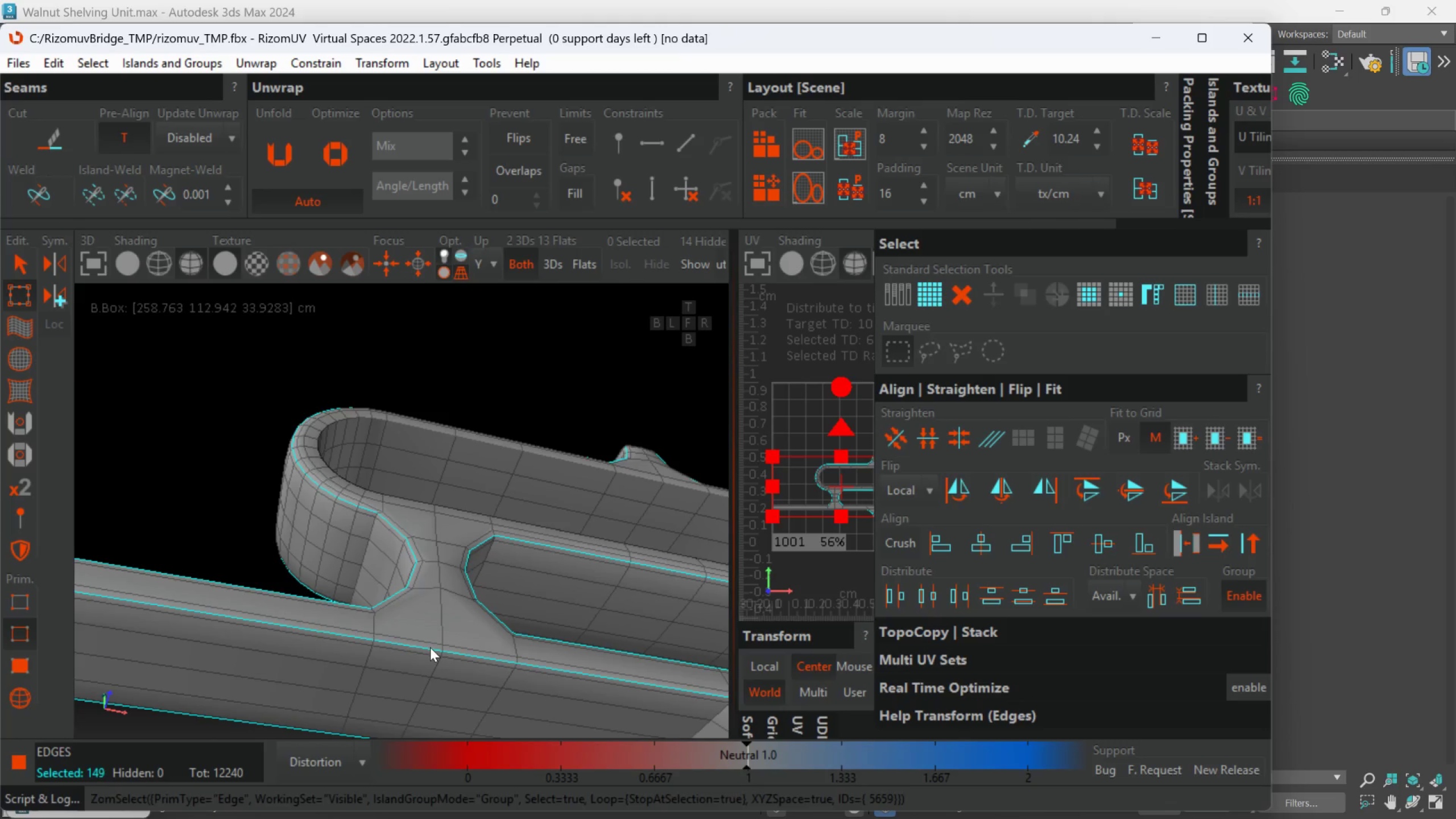 
hold_key(key=AltLeft, duration=0.39)
 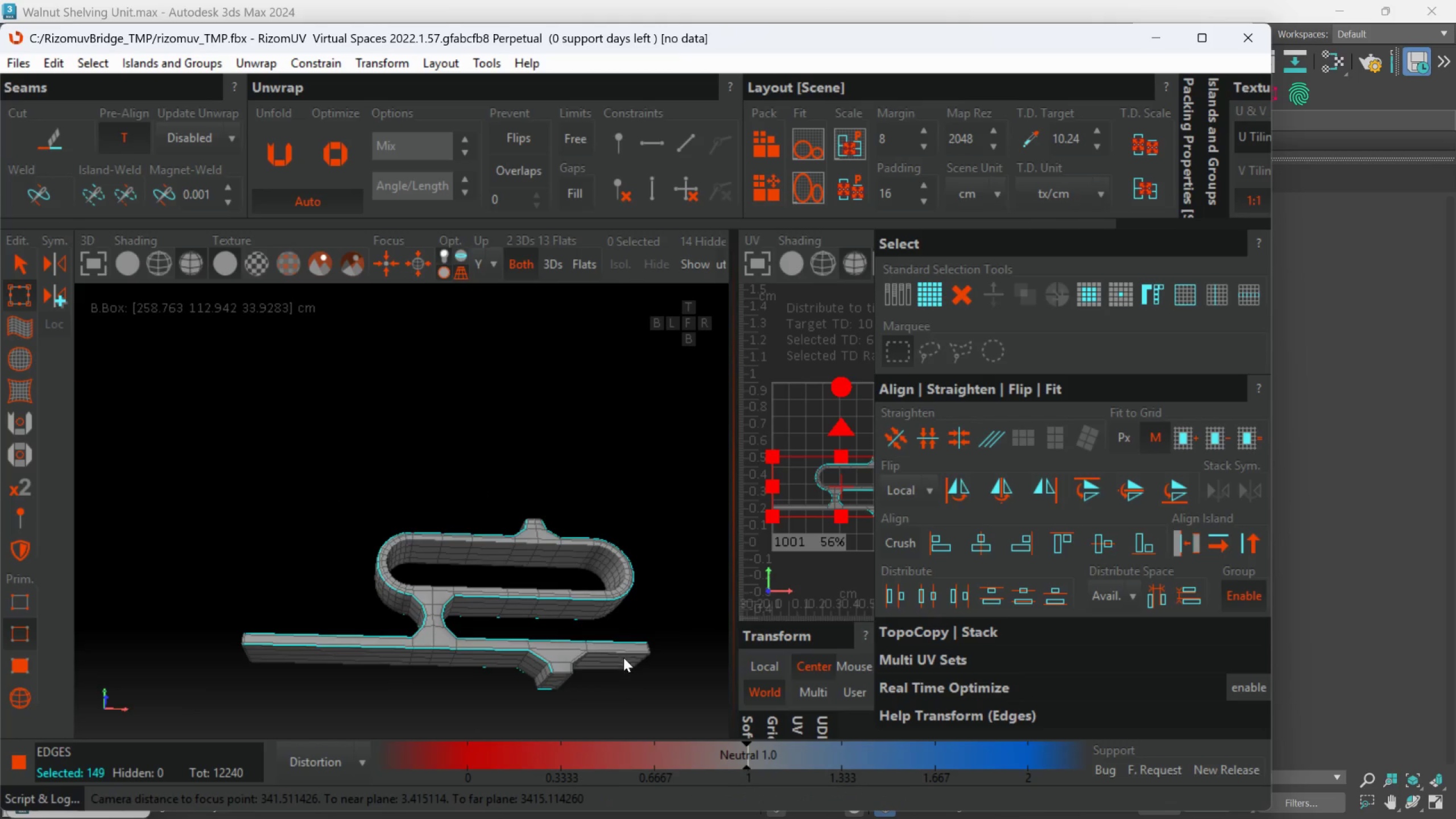 
scroll: coordinate [430, 647], scroll_direction: down, amount: 4.0
 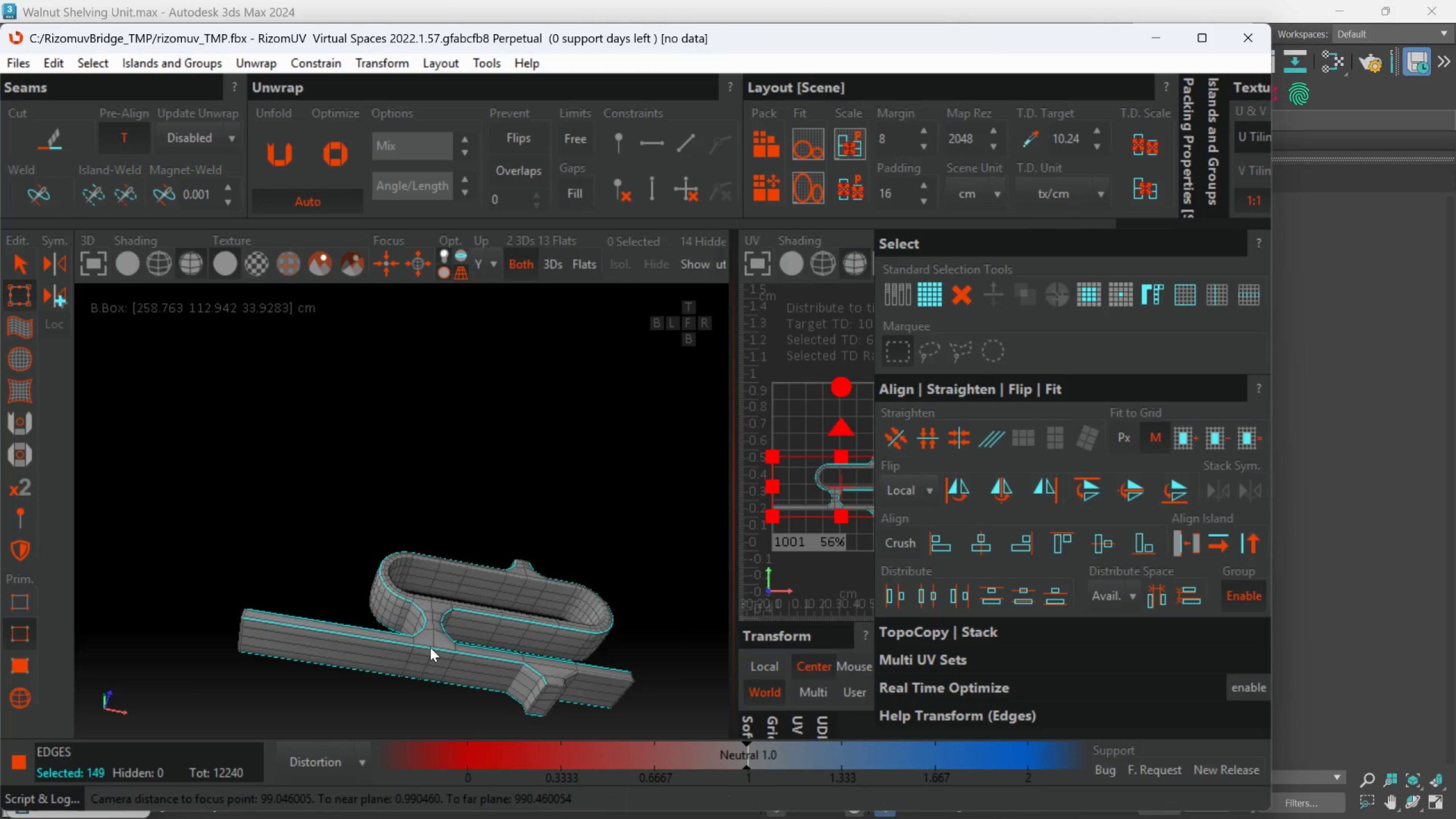 
key(Alt+AltLeft)
 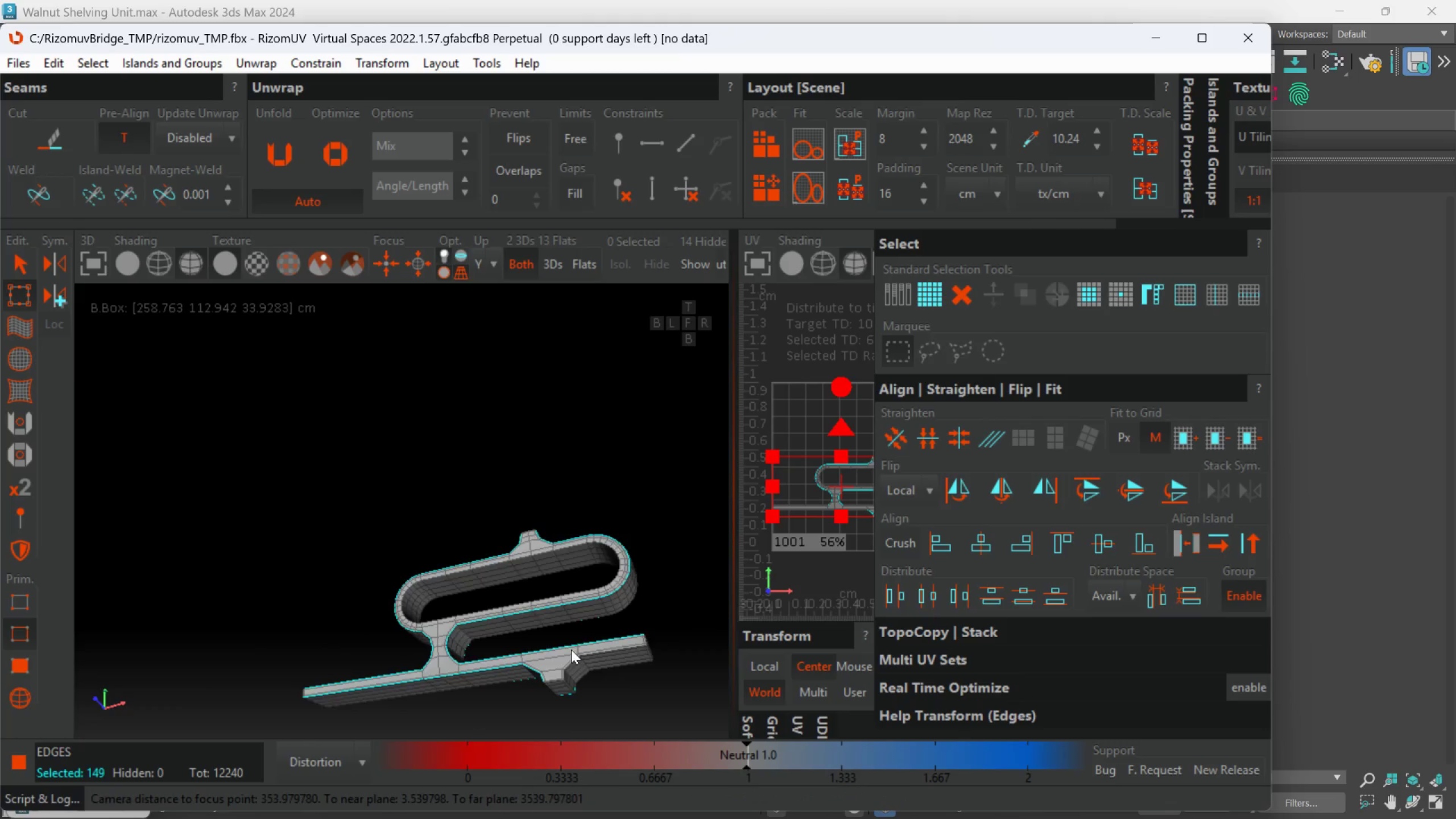 
scroll: coordinate [611, 646], scroll_direction: up, amount: 3.0
 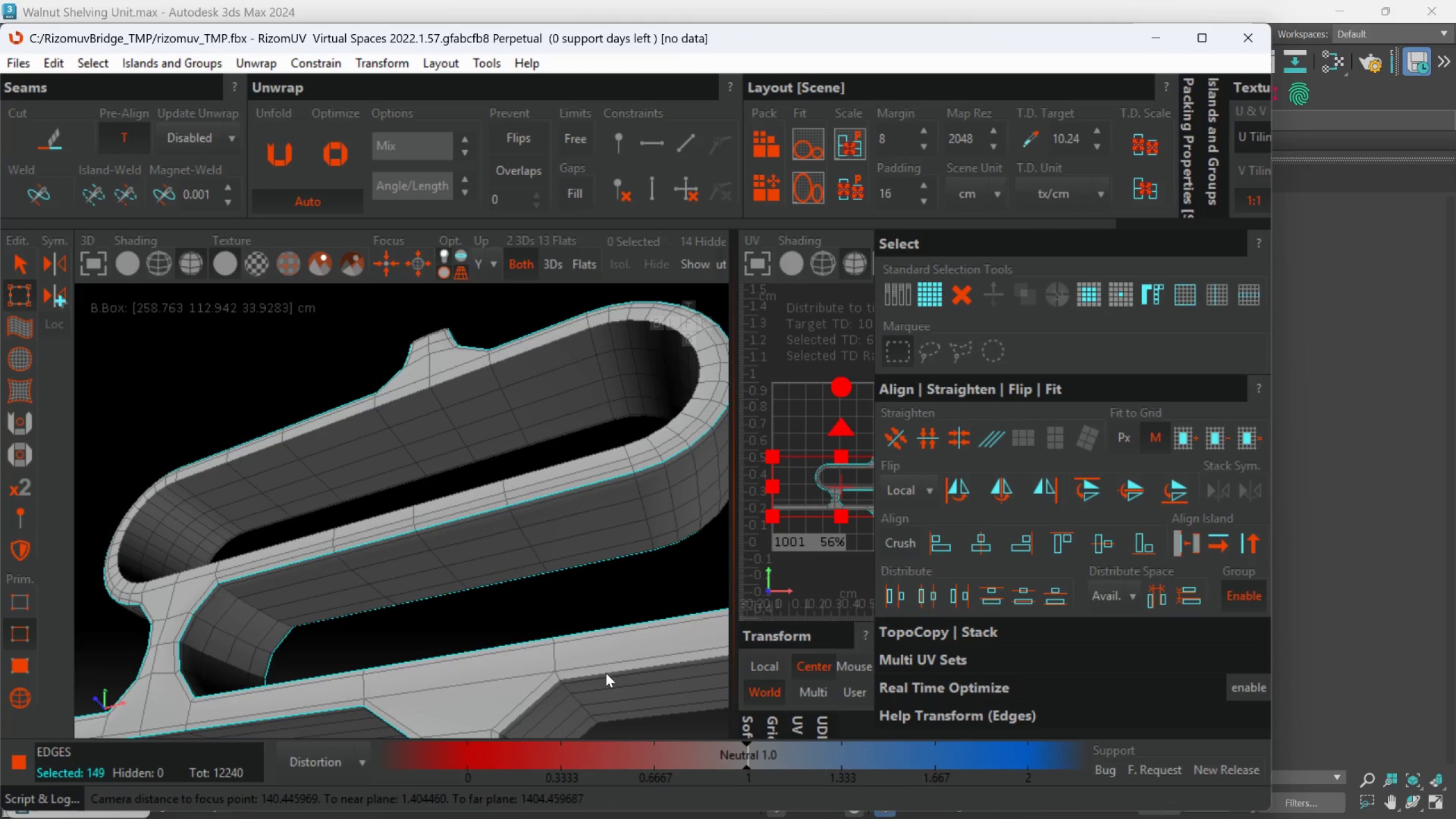 
hold_key(key=ControlLeft, duration=0.58)
left_click([606, 673])
 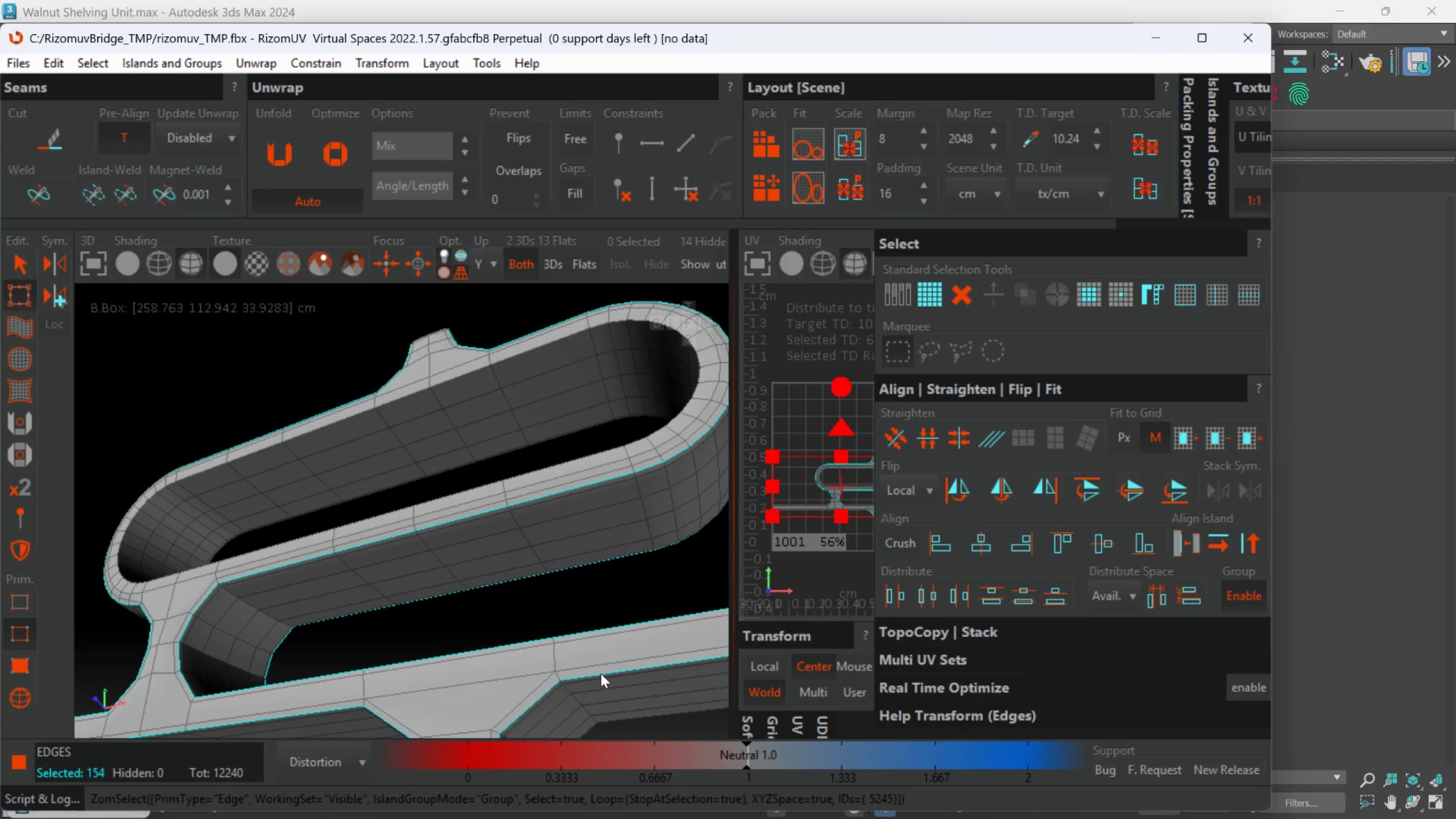 
hold_key(key=AltLeft, duration=0.36)
 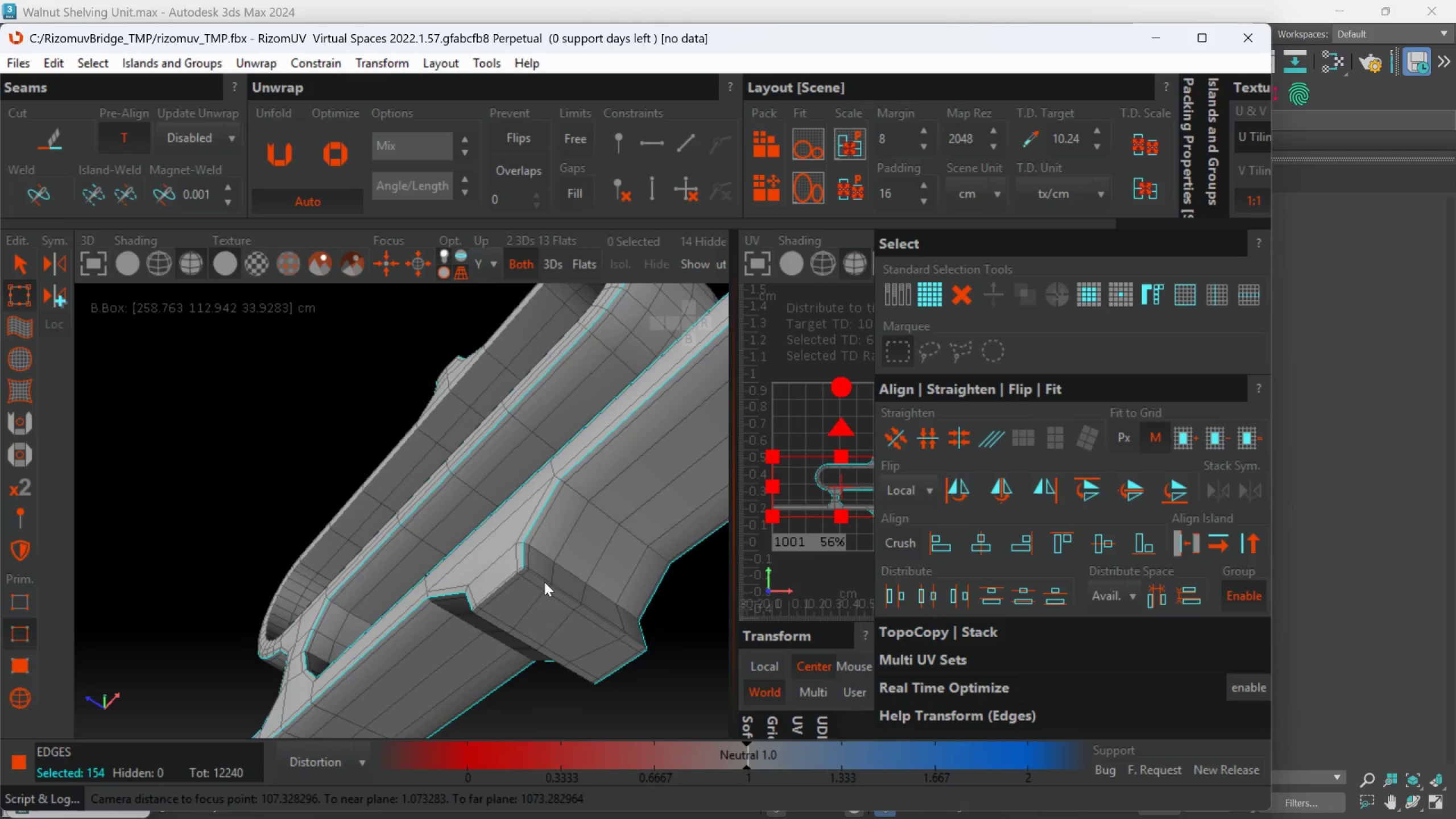 
scroll: coordinate [590, 676], scroll_direction: down, amount: 1.0
 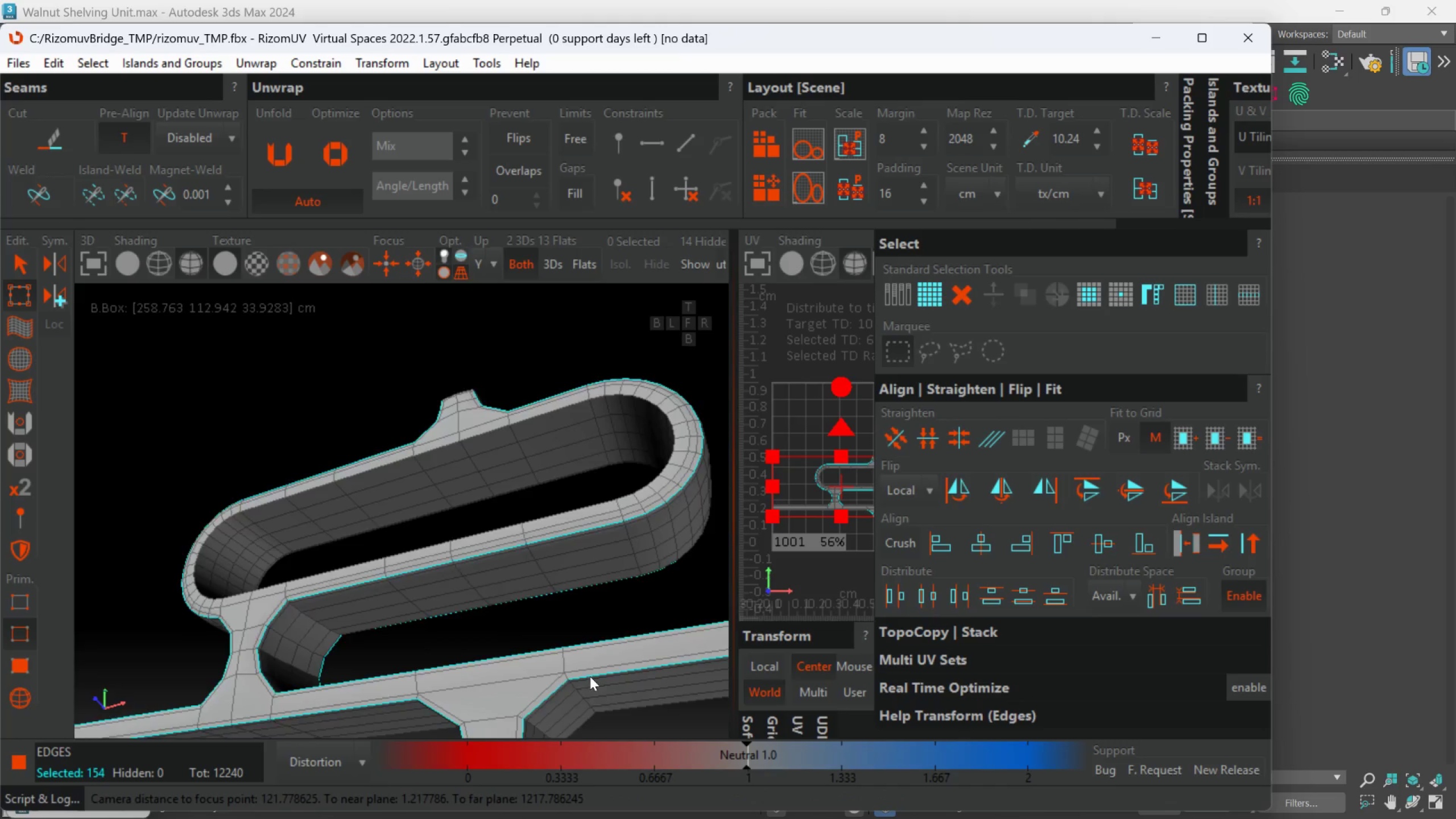 
hold_key(key=ControlLeft, duration=1.69)
 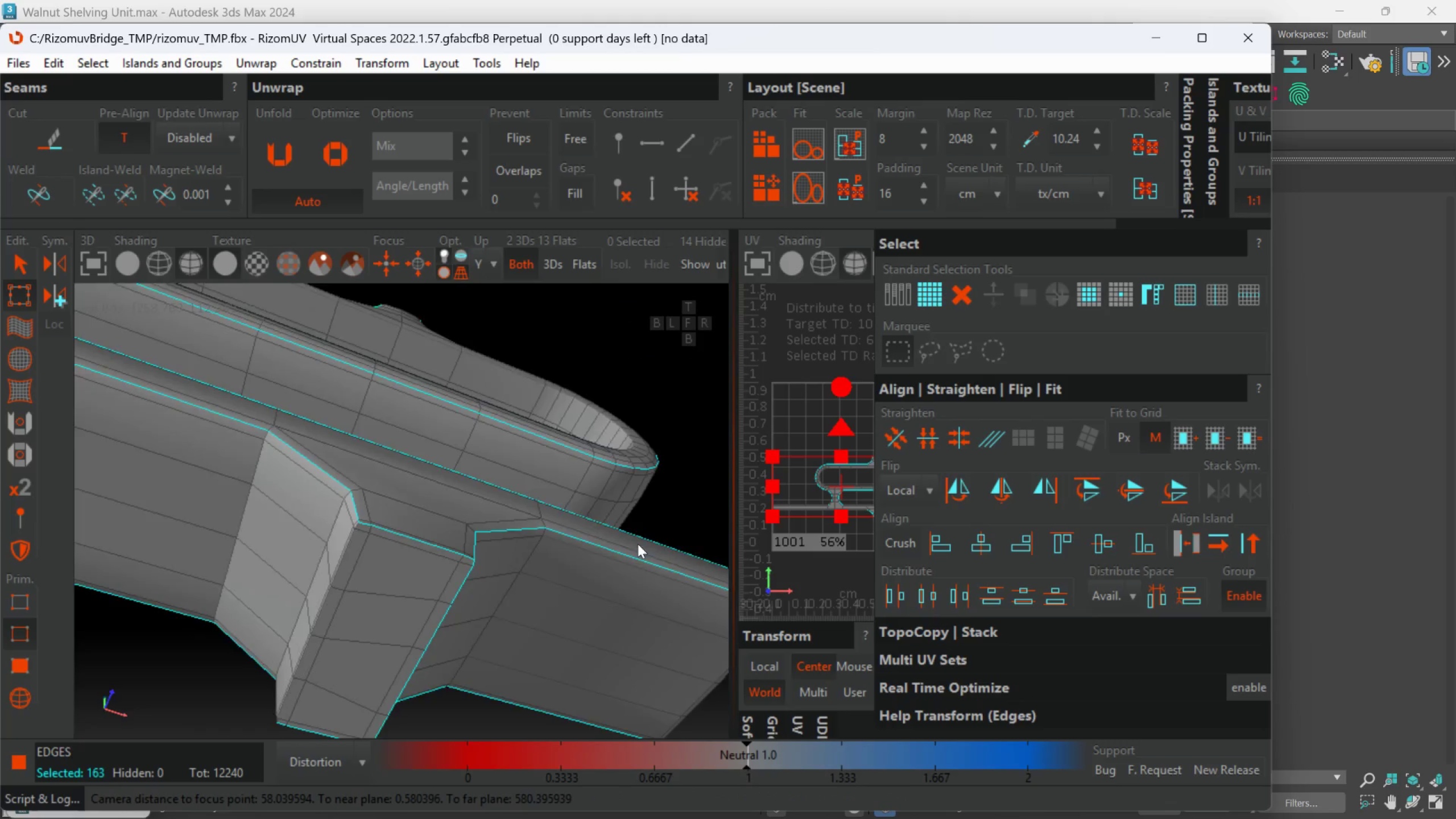 
scroll: coordinate [545, 592], scroll_direction: up, amount: 2.0
 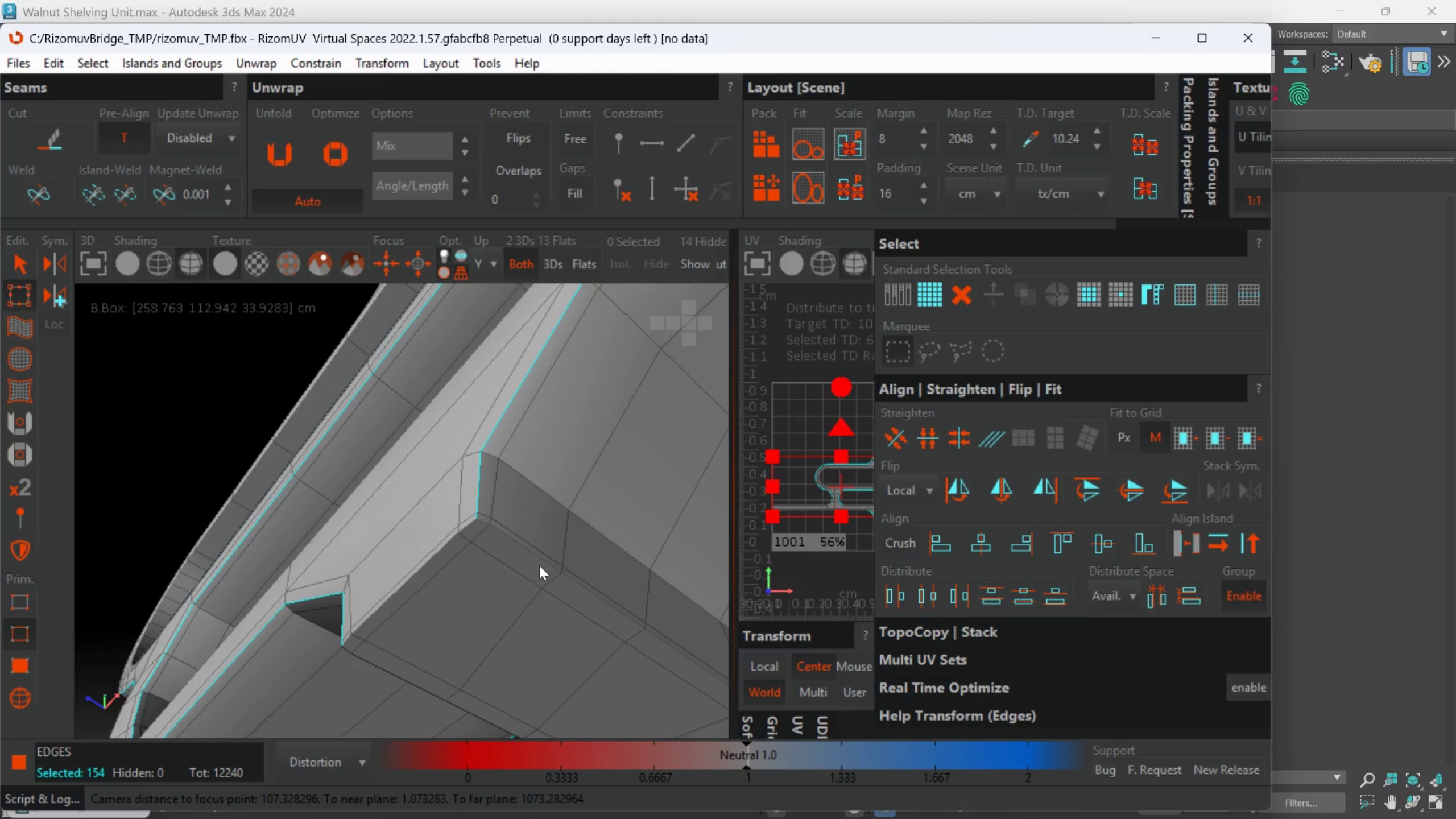 
double_click([532, 549])
 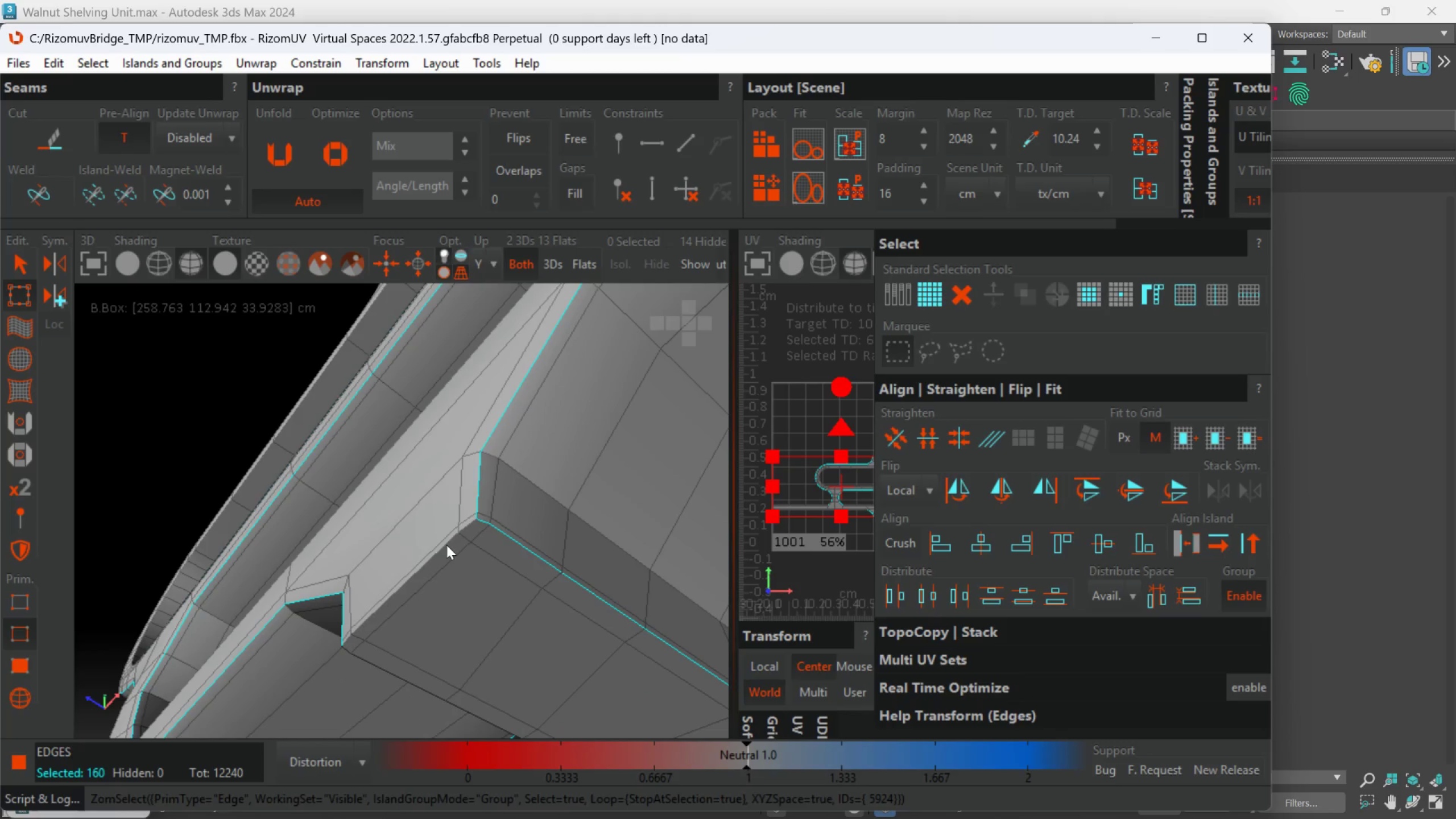 
double_click([446, 545])
 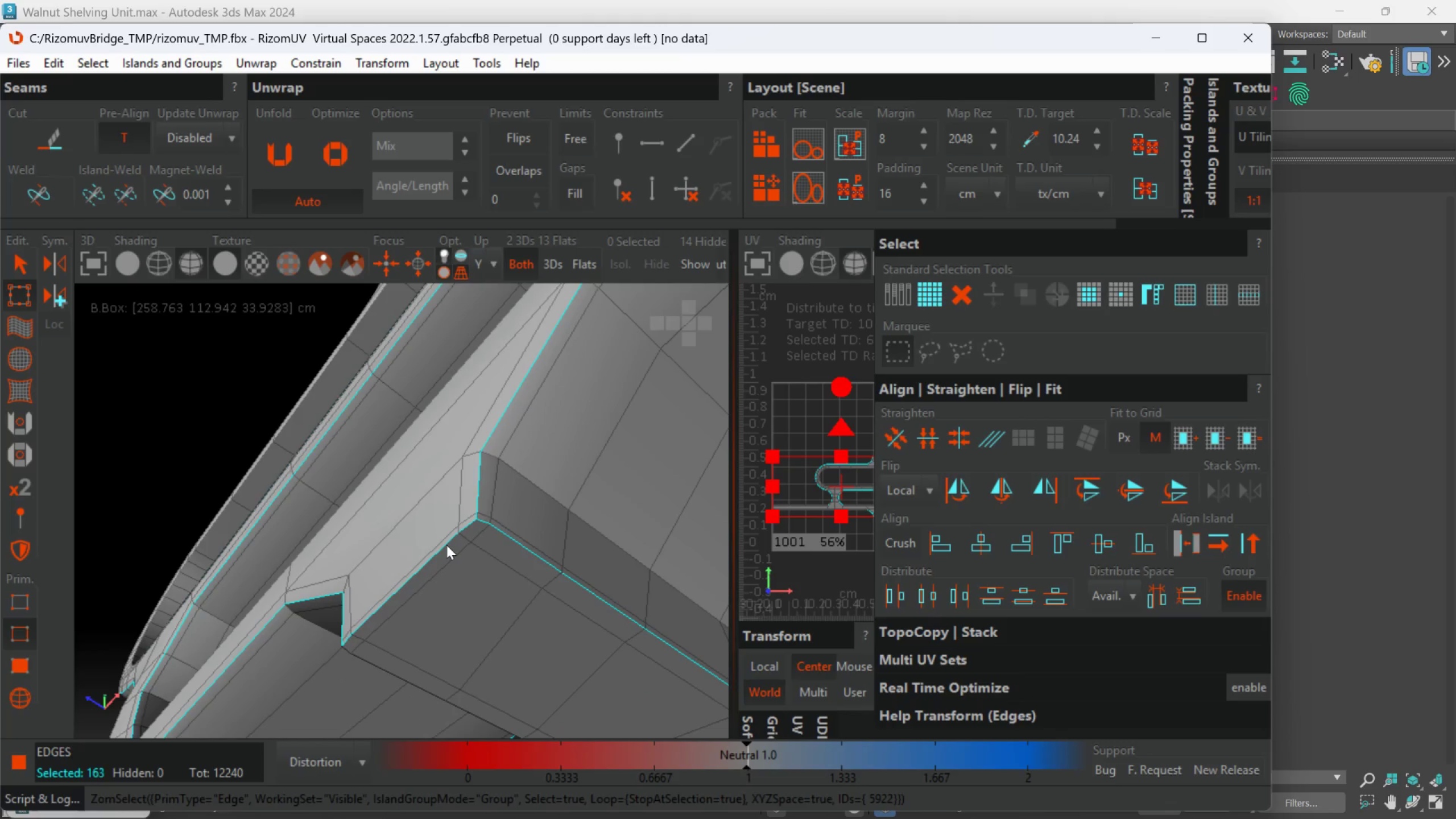 
hold_key(key=AltLeft, duration=0.53)
 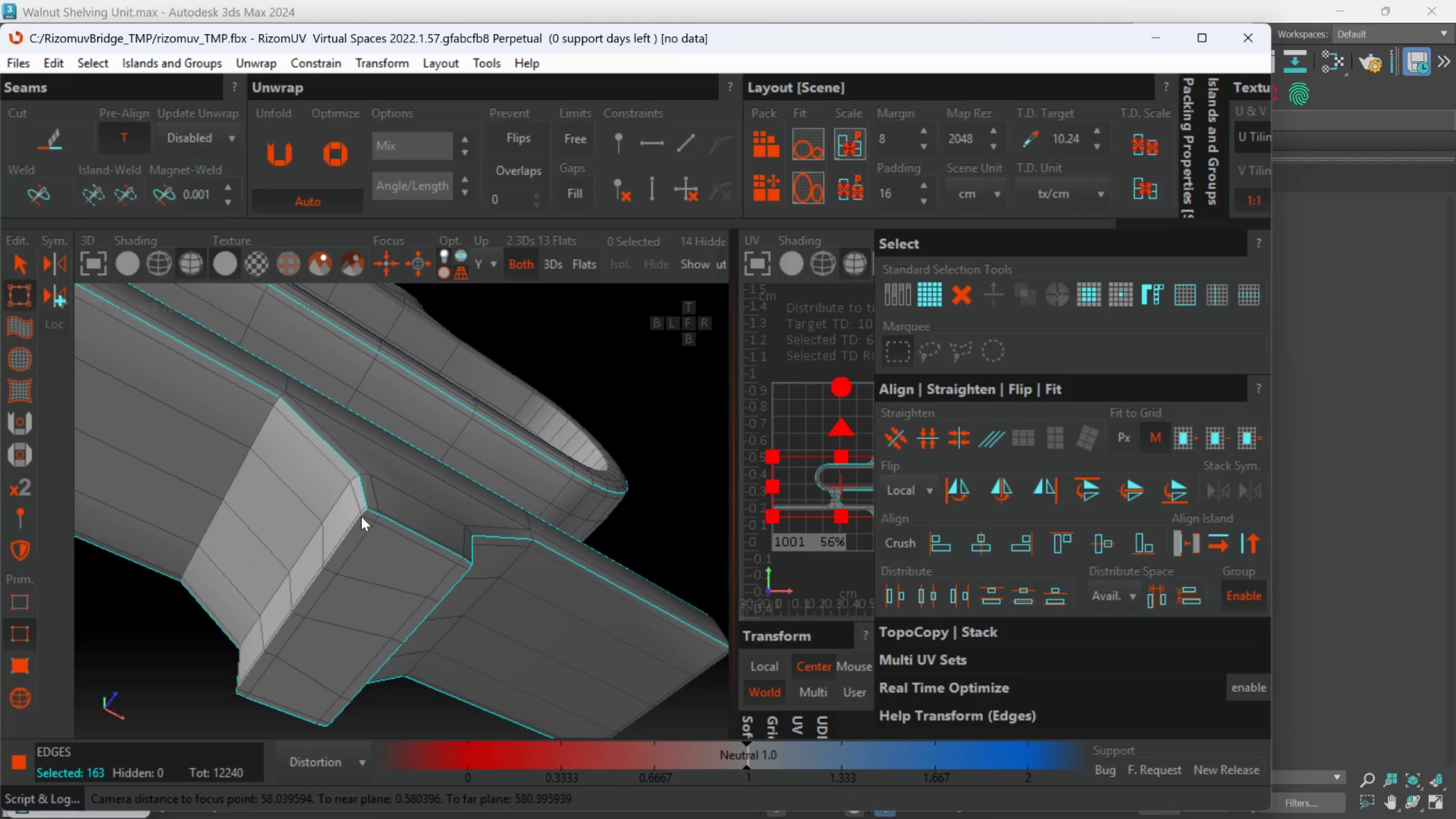 
scroll: coordinate [446, 552], scroll_direction: down, amount: 2.0
 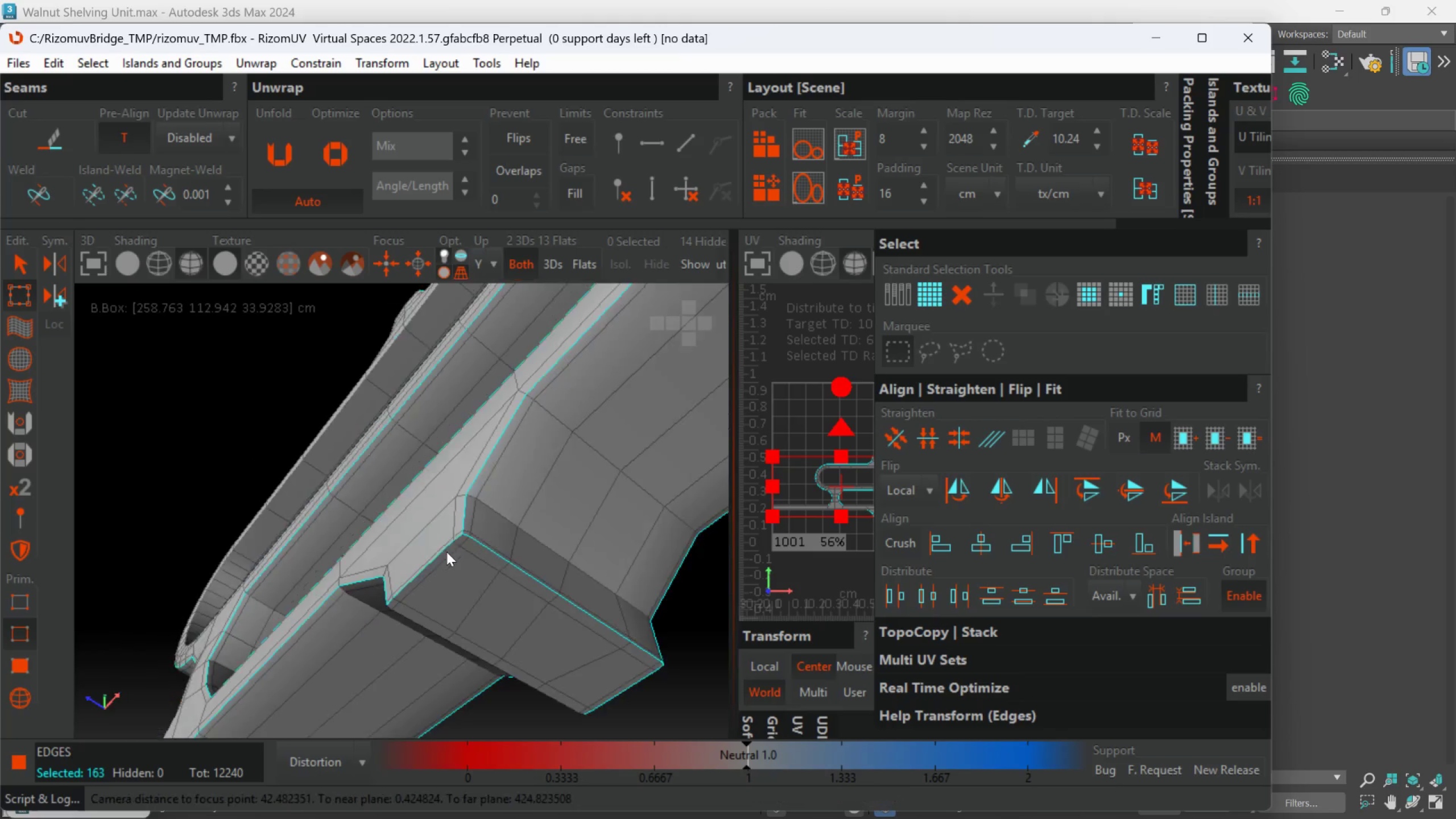 
hold_key(key=ControlLeft, duration=0.53)
left_click([359, 518])
 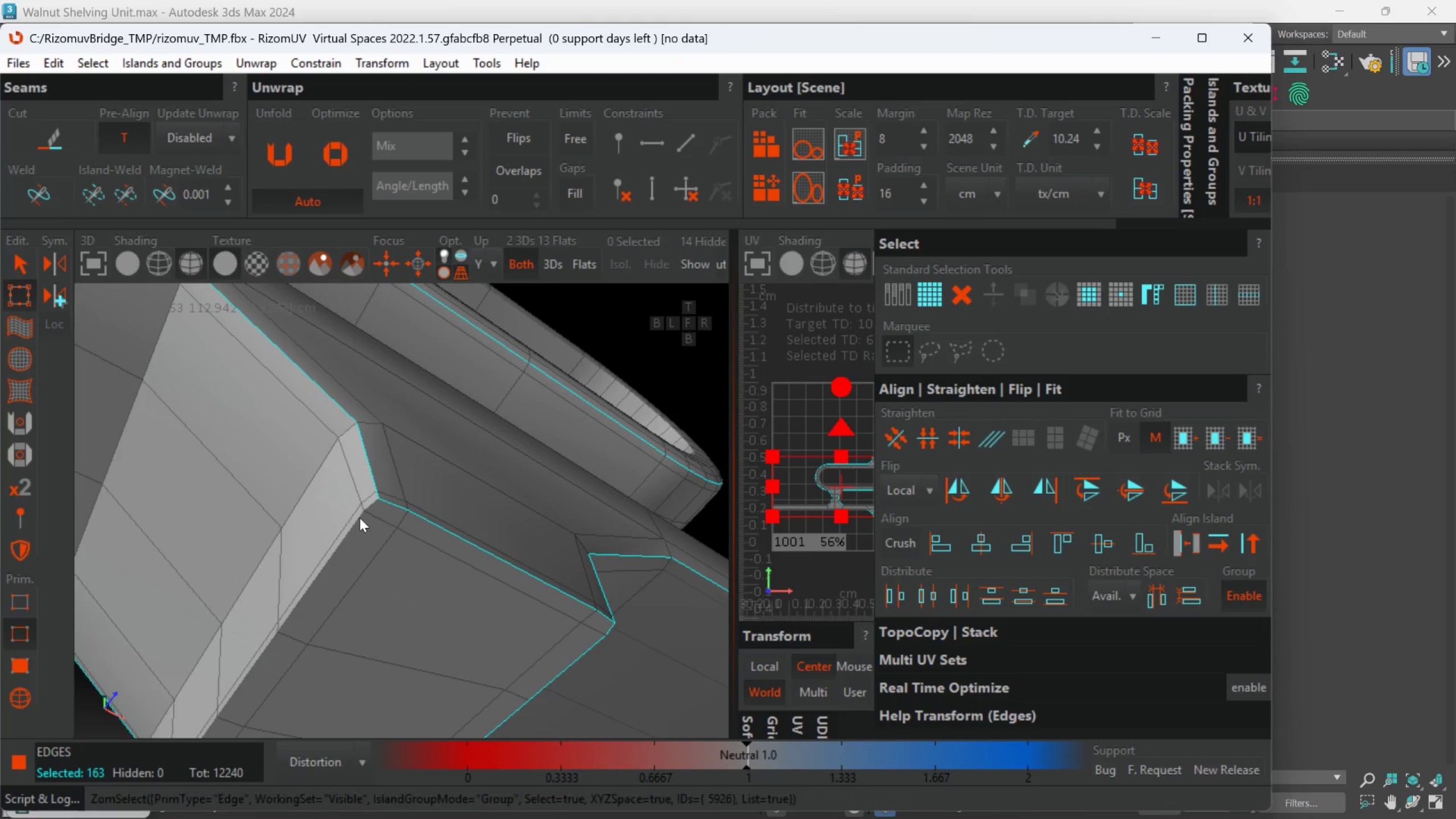 
scroll: coordinate [359, 516], scroll_direction: up, amount: 2.0
 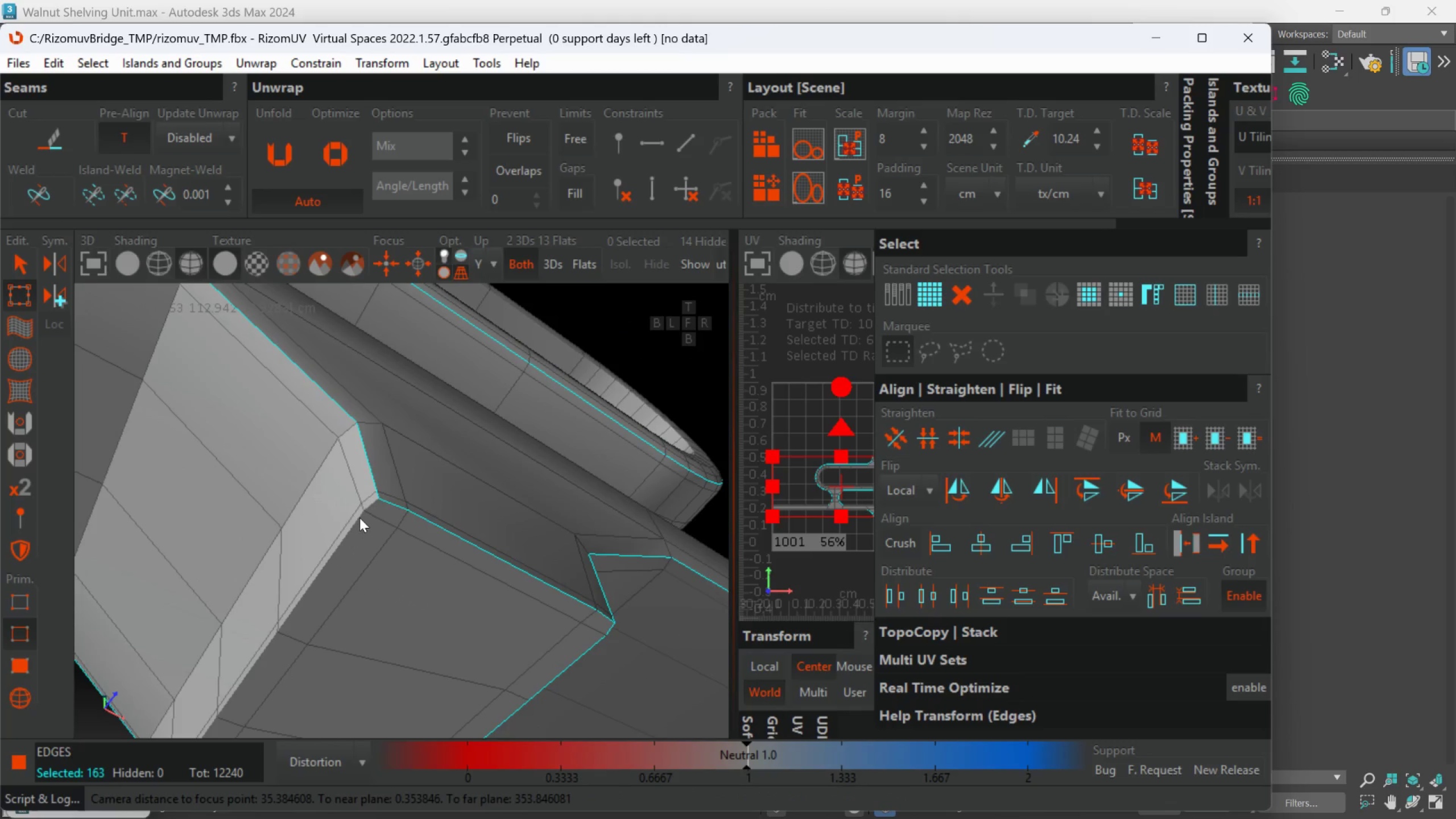 
double_click([359, 518])
 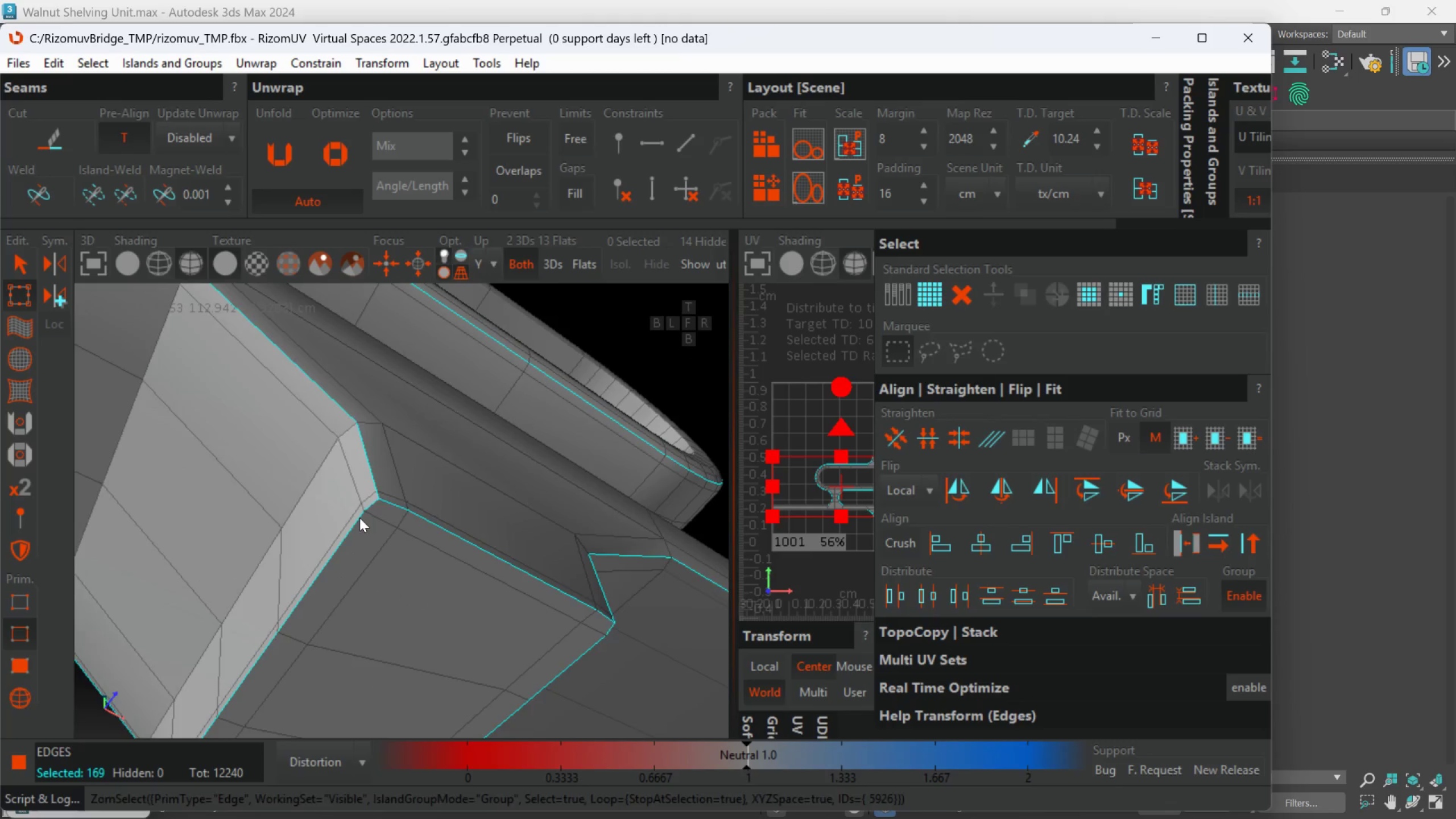 
hold_key(key=AltLeft, duration=0.64)
 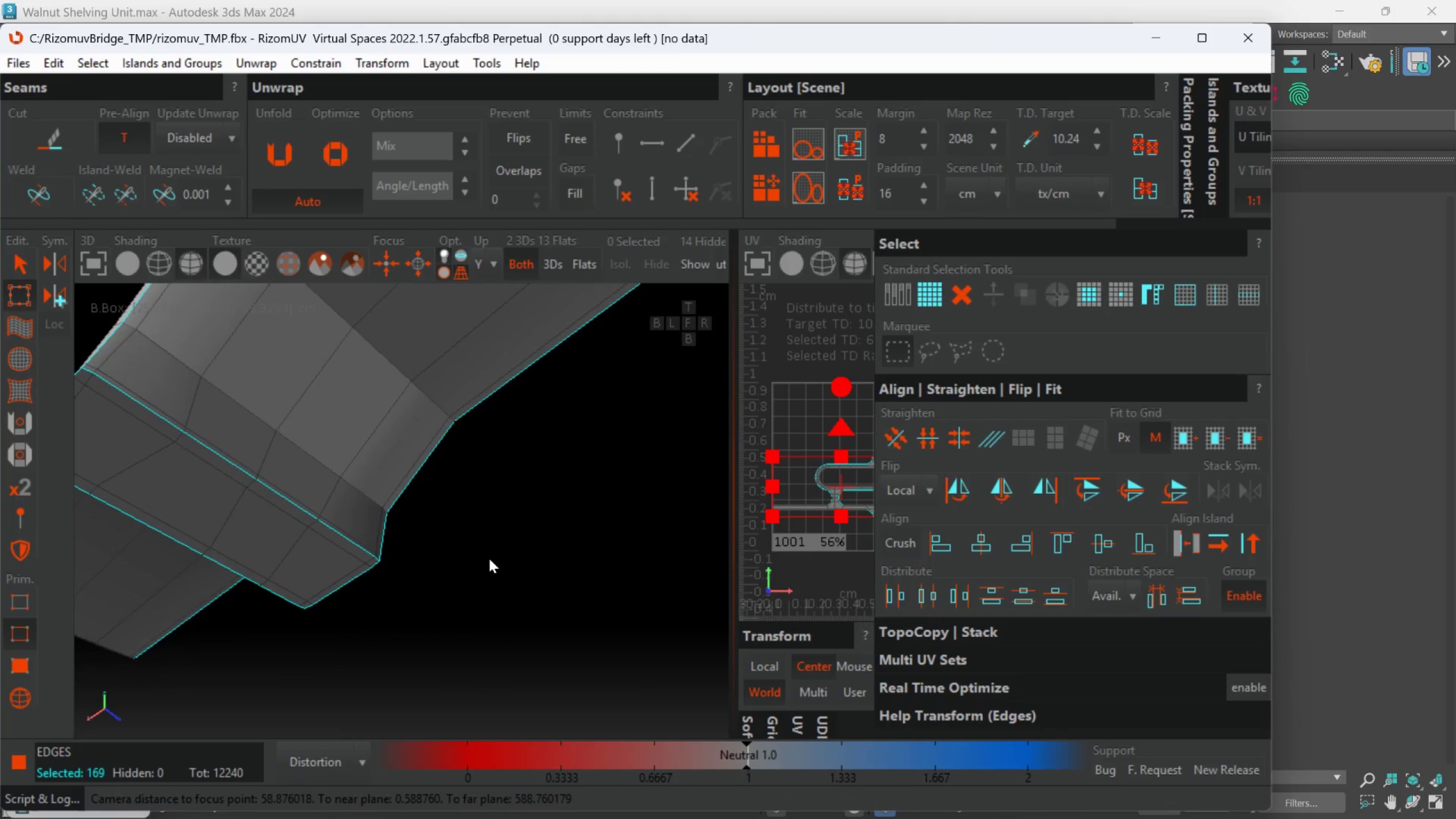 
scroll: coordinate [359, 530], scroll_direction: down, amount: 3.0
 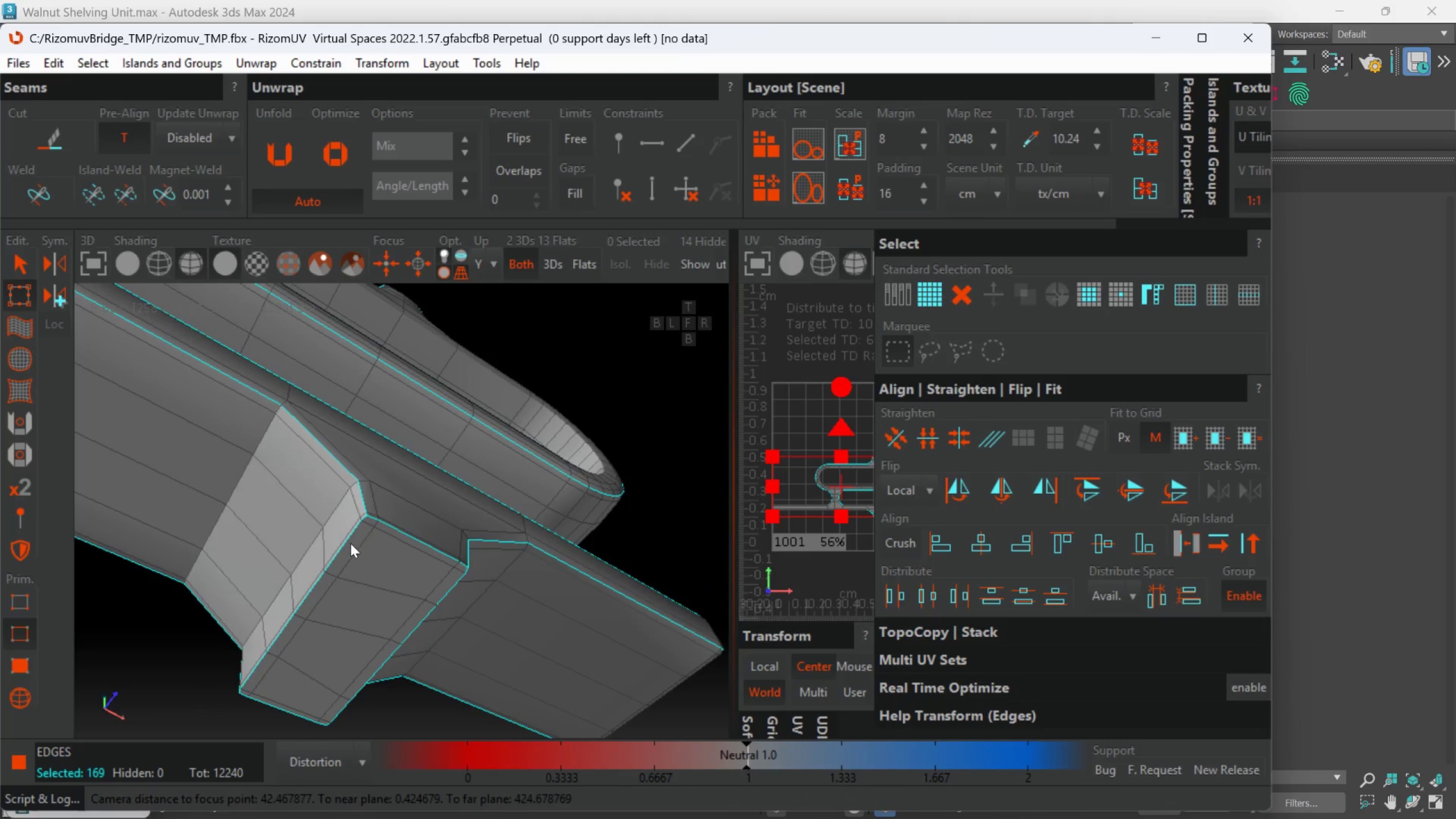 
hold_key(key=AltLeft, duration=0.59)
 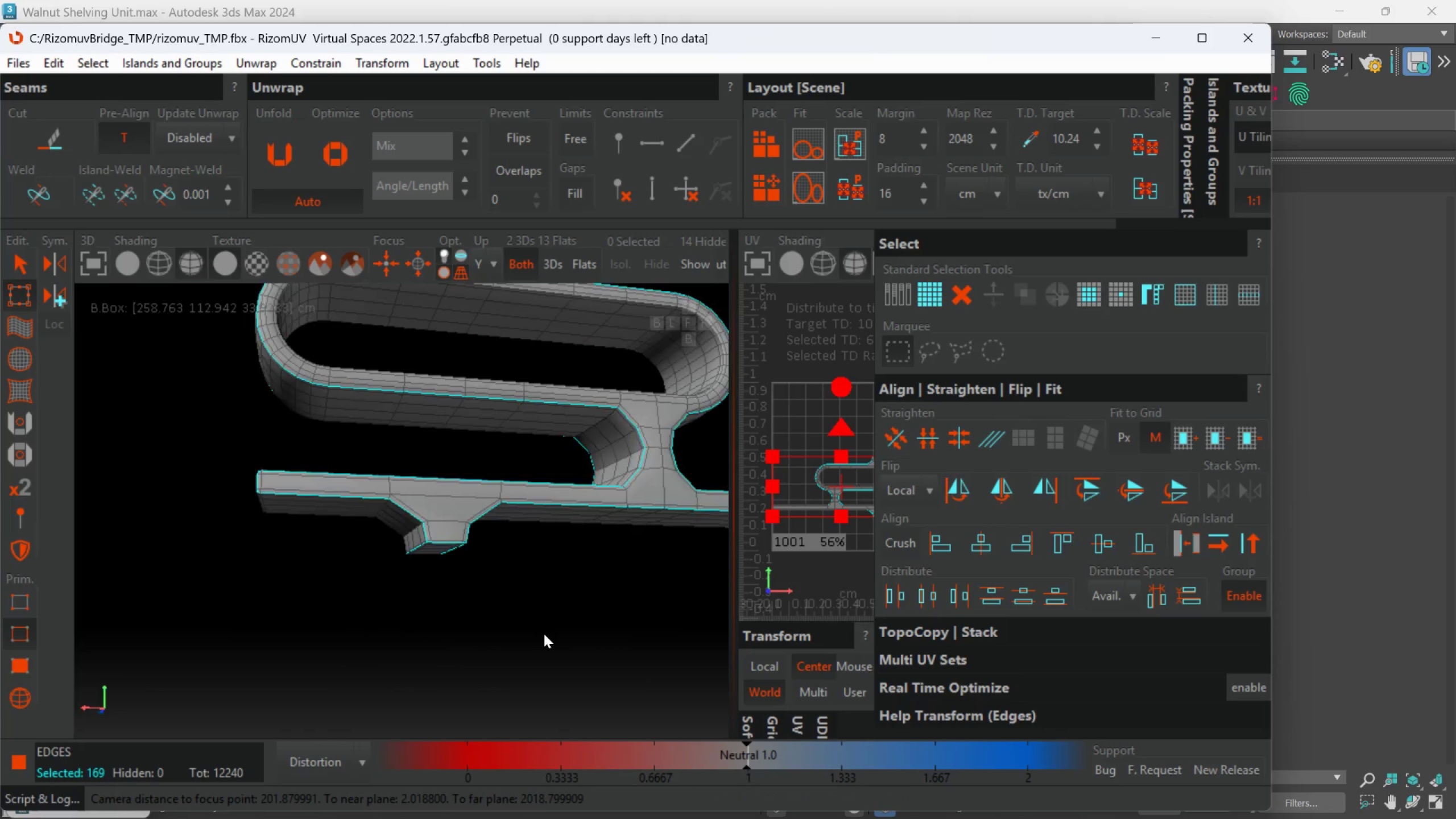 
scroll: coordinate [489, 559], scroll_direction: down, amount: 4.0
 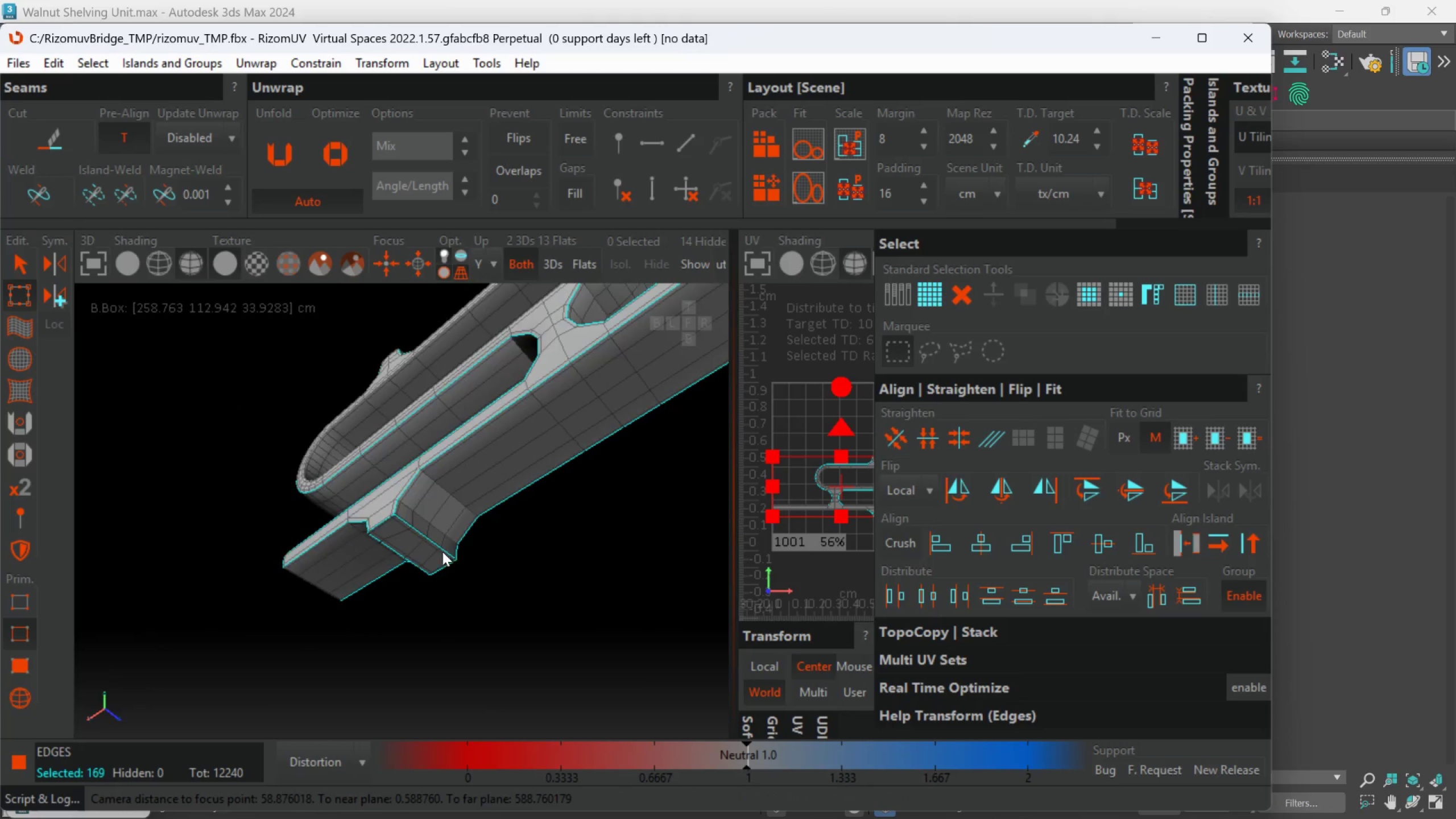 
hold_key(key=AltLeft, duration=0.44)
 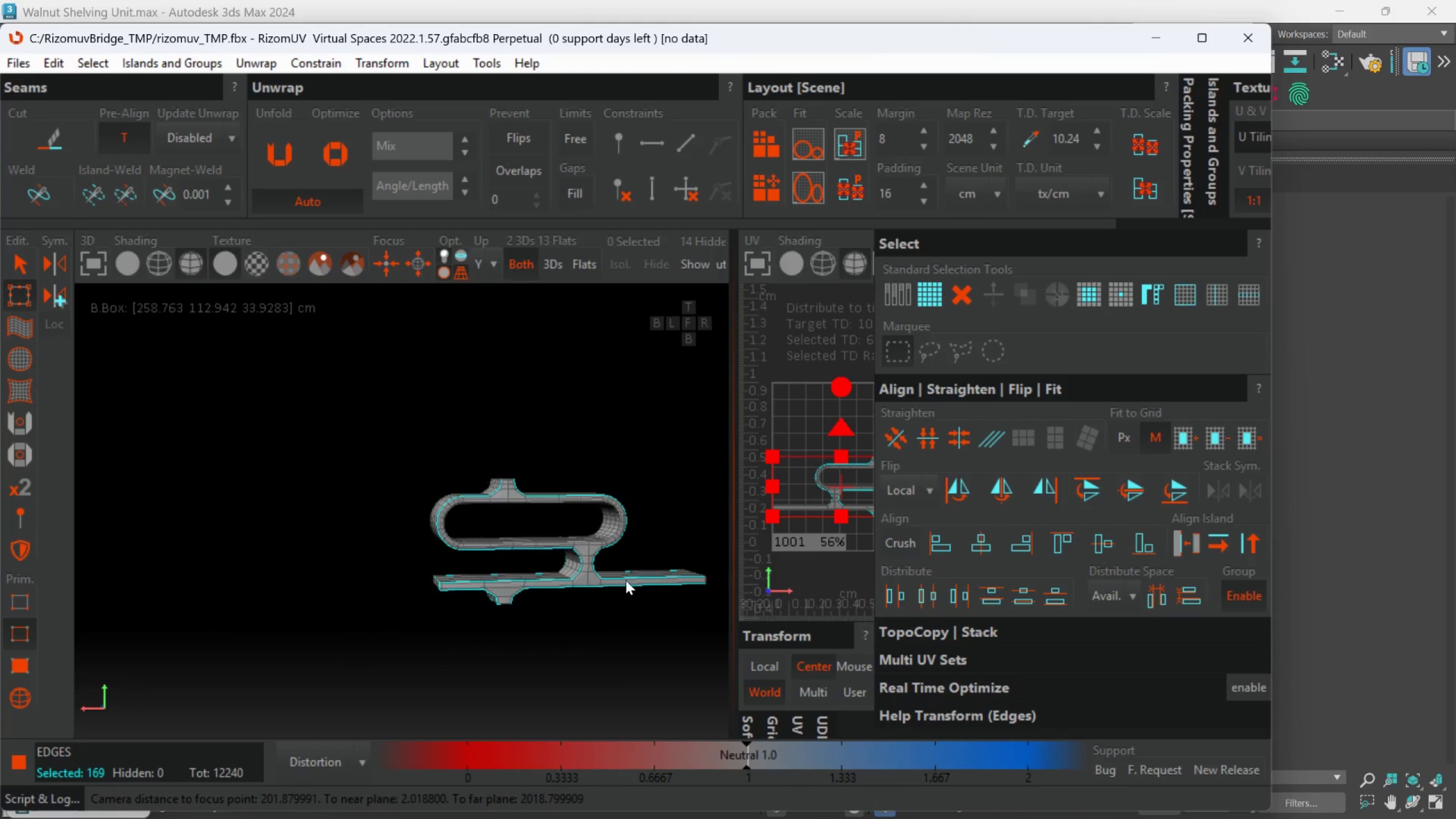 
scroll: coordinate [544, 634], scroll_direction: down, amount: 3.0
 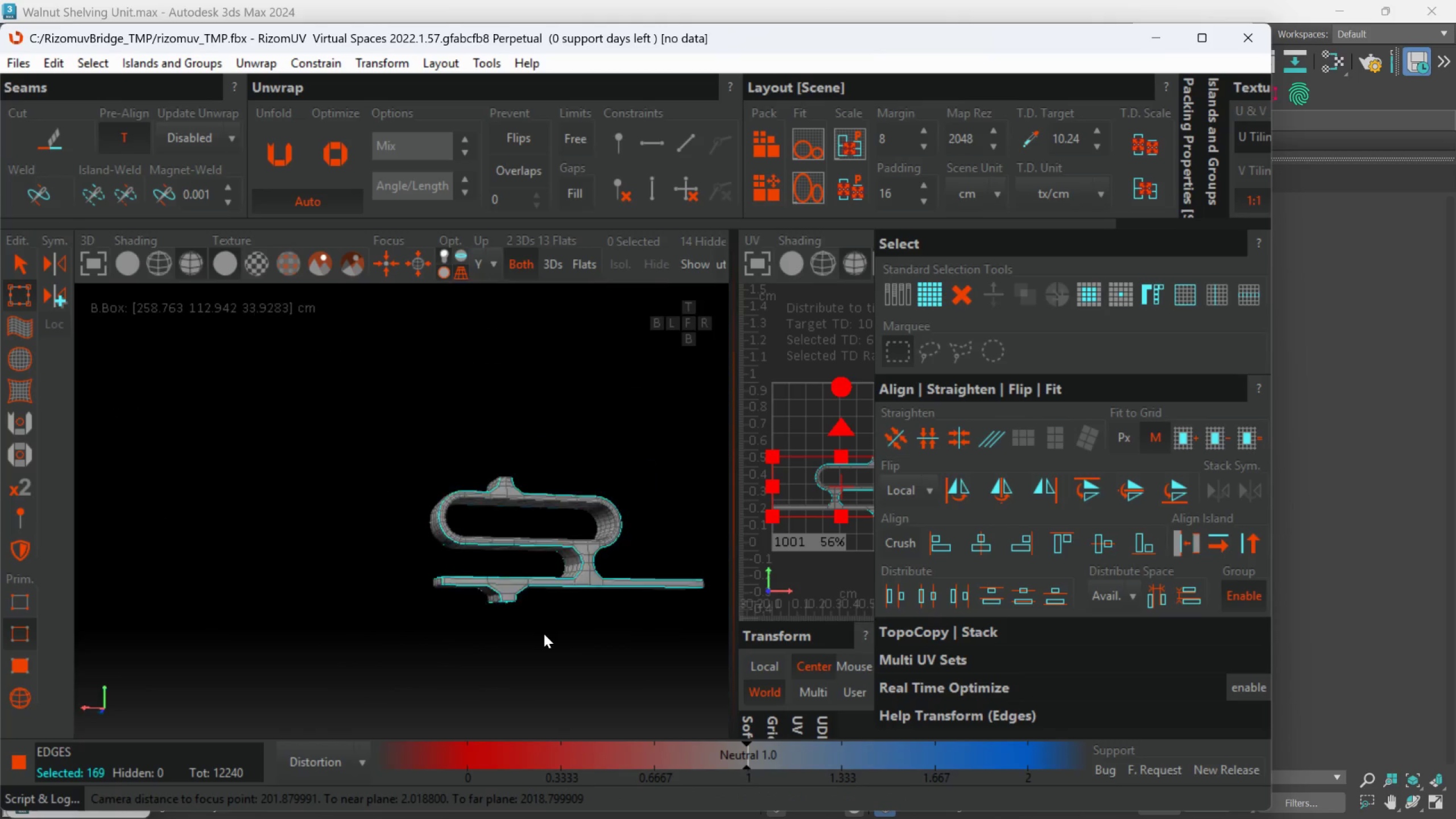 
hold_key(key=AltLeft, duration=0.66)
 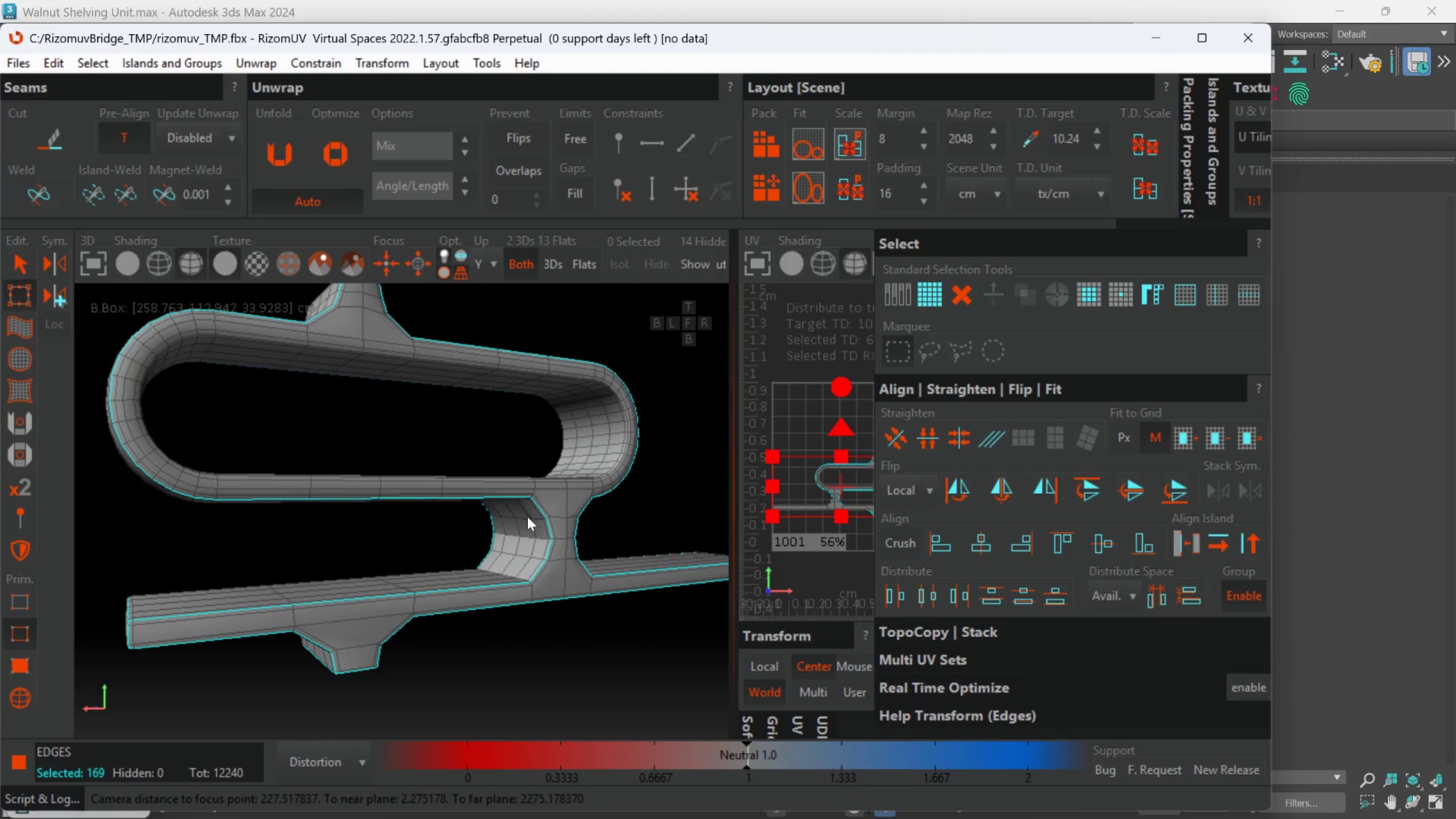 
scroll: coordinate [626, 580], scroll_direction: up, amount: 2.0
 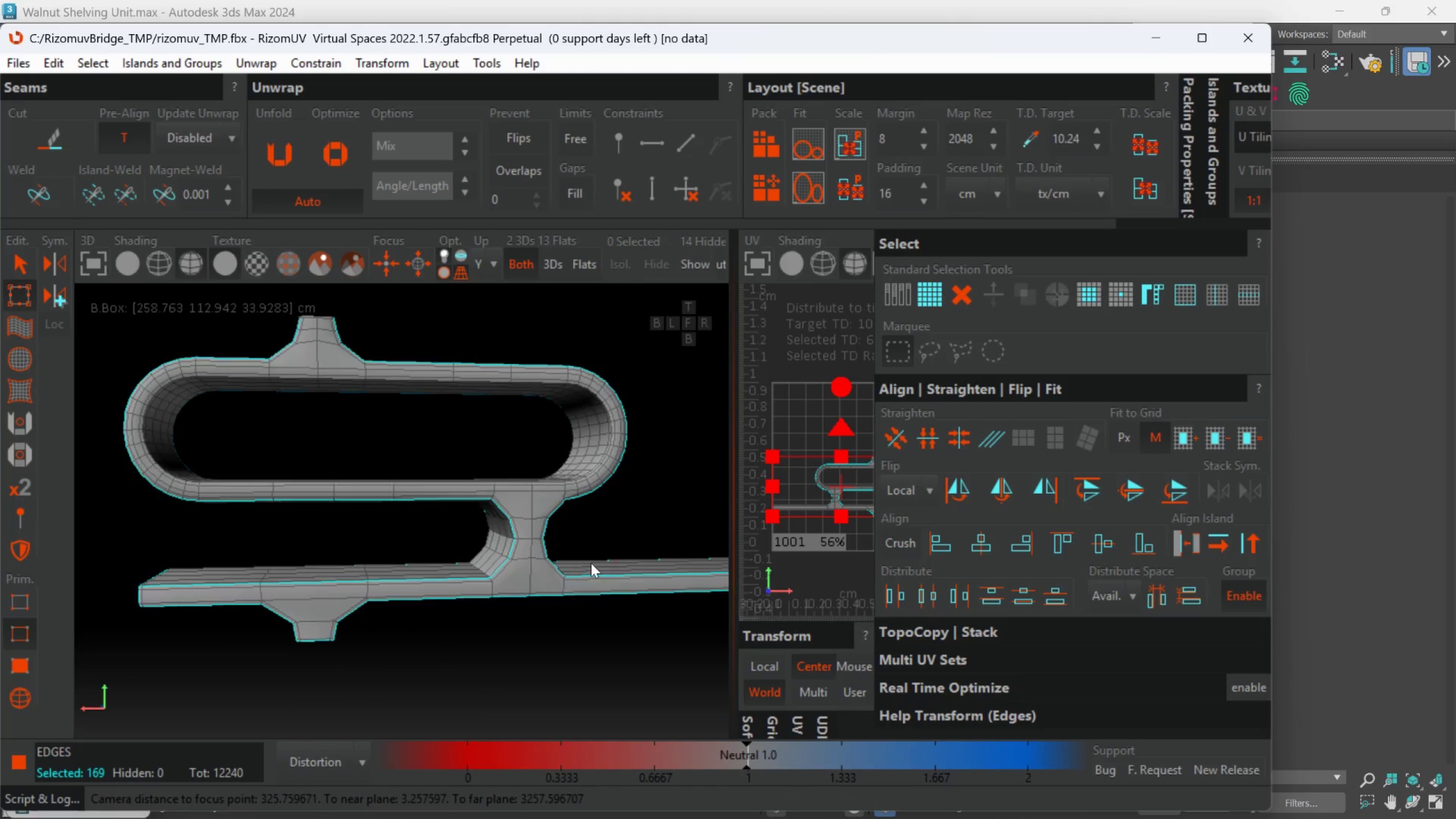 
key(Alt+AltLeft)
 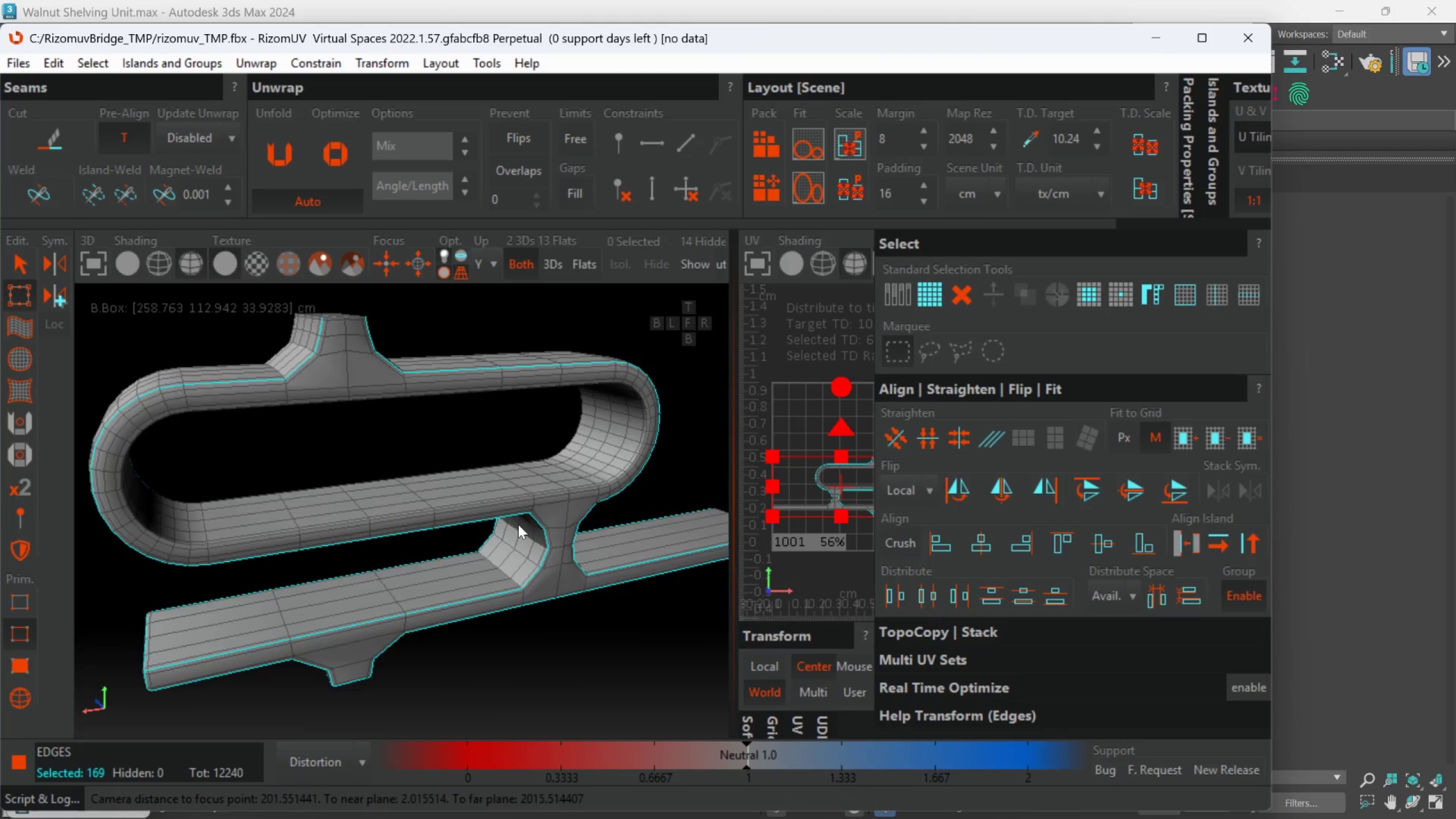 
scroll: coordinate [521, 467], scroll_direction: down, amount: 1.0
 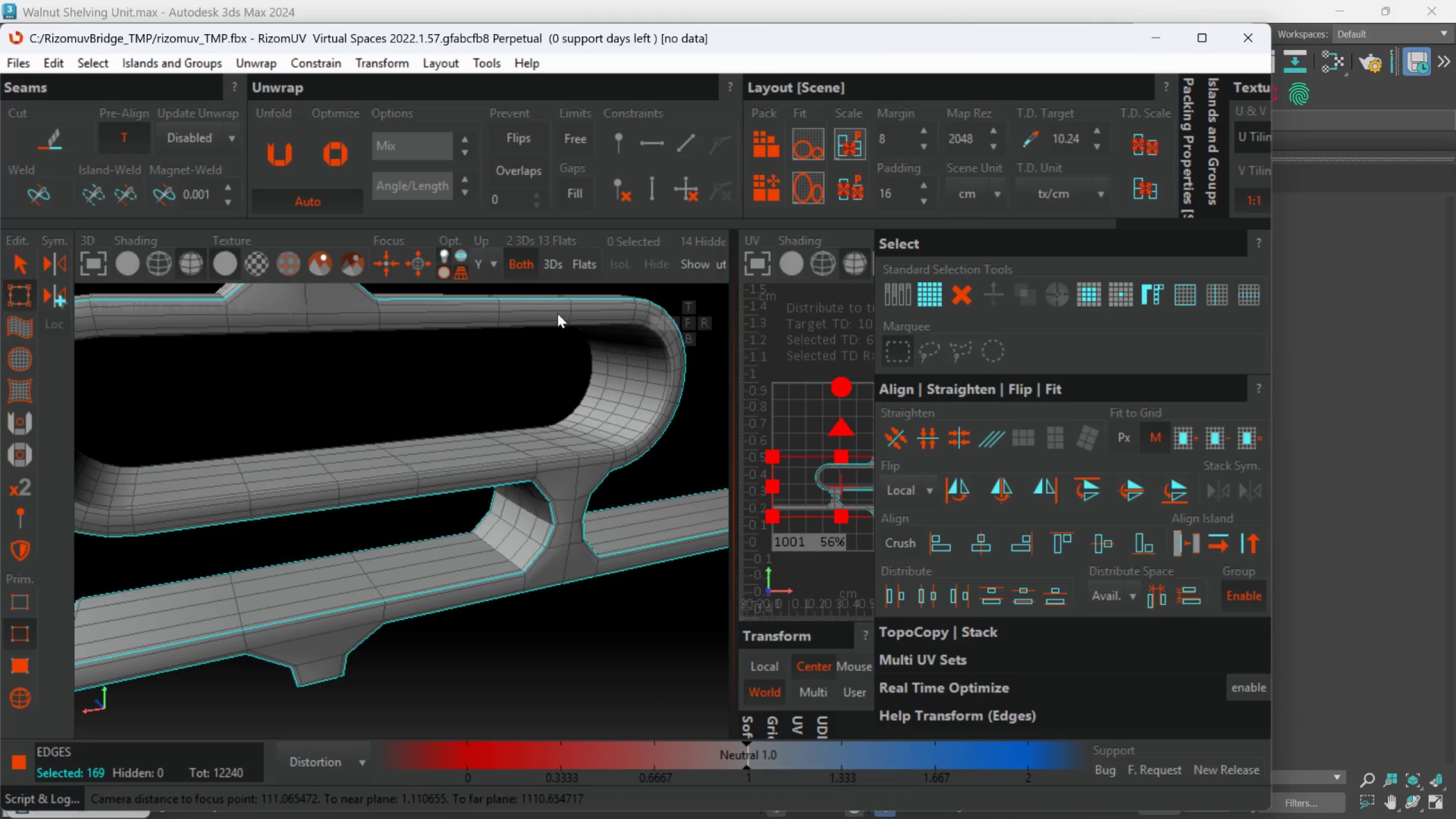 
hold_key(key=AltLeft, duration=0.53)
 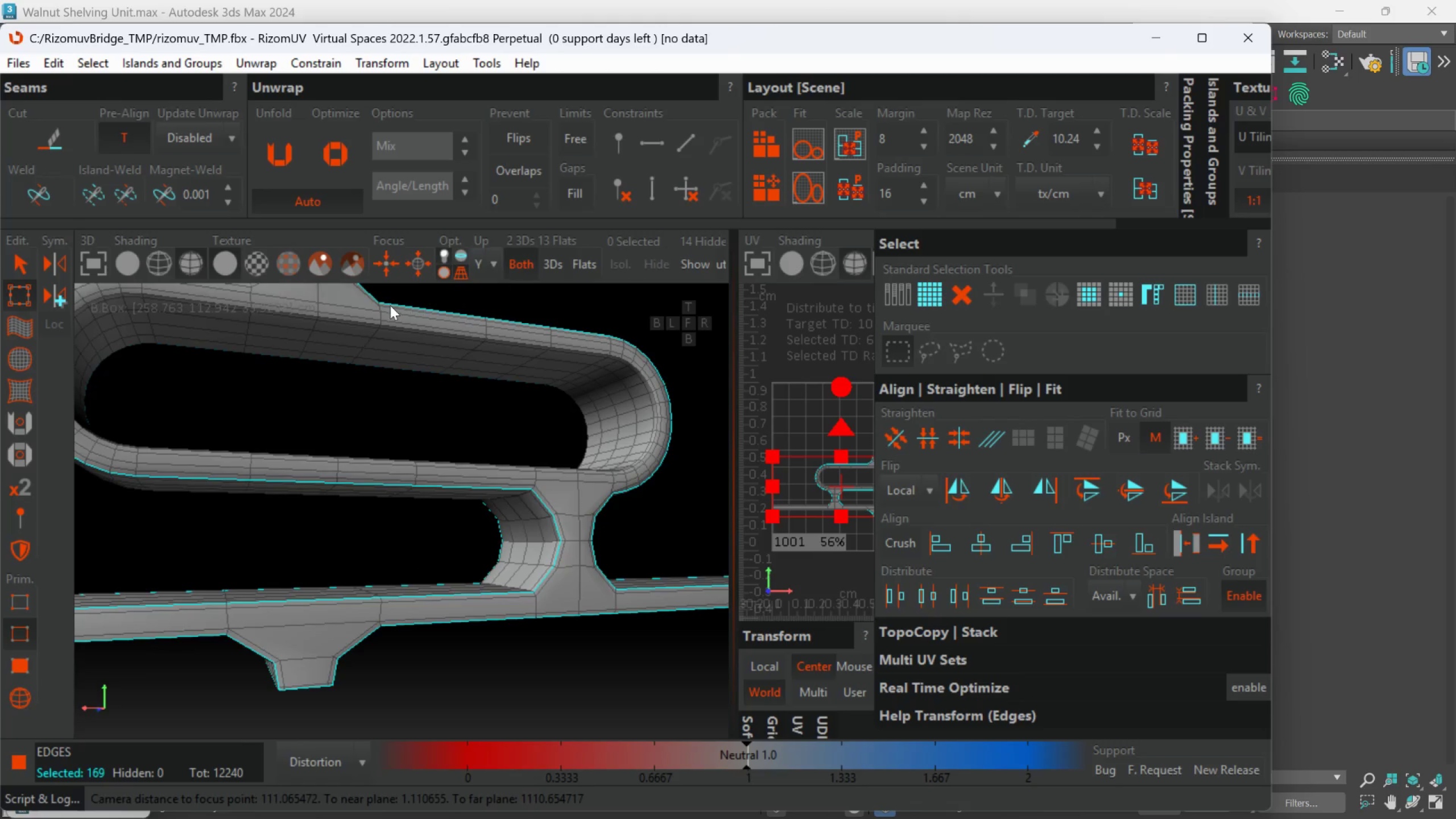 
scroll: coordinate [390, 305], scroll_direction: up, amount: 1.0
 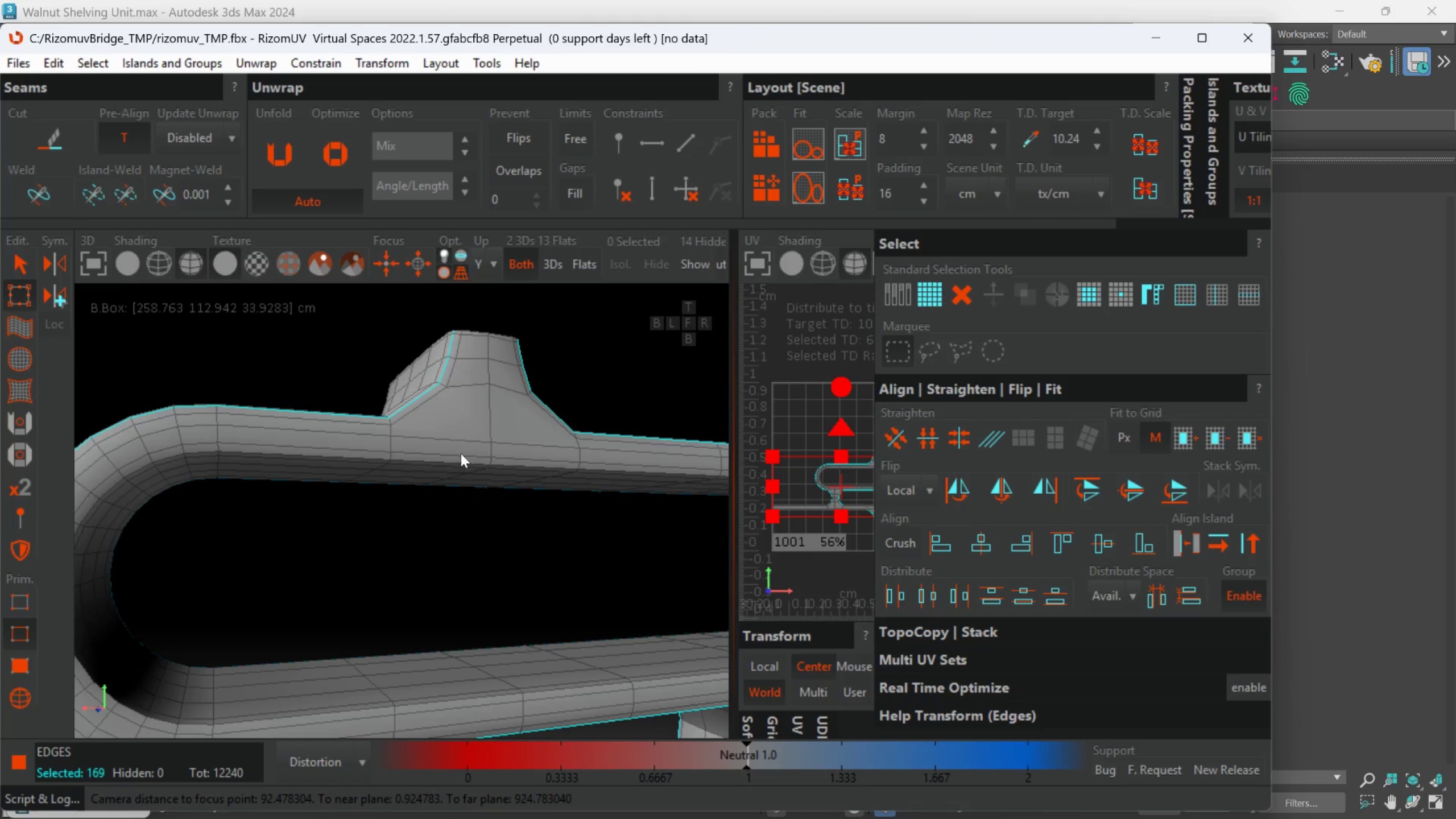 
hold_key(key=ControlLeft, duration=0.7)
left_click([439, 460])
 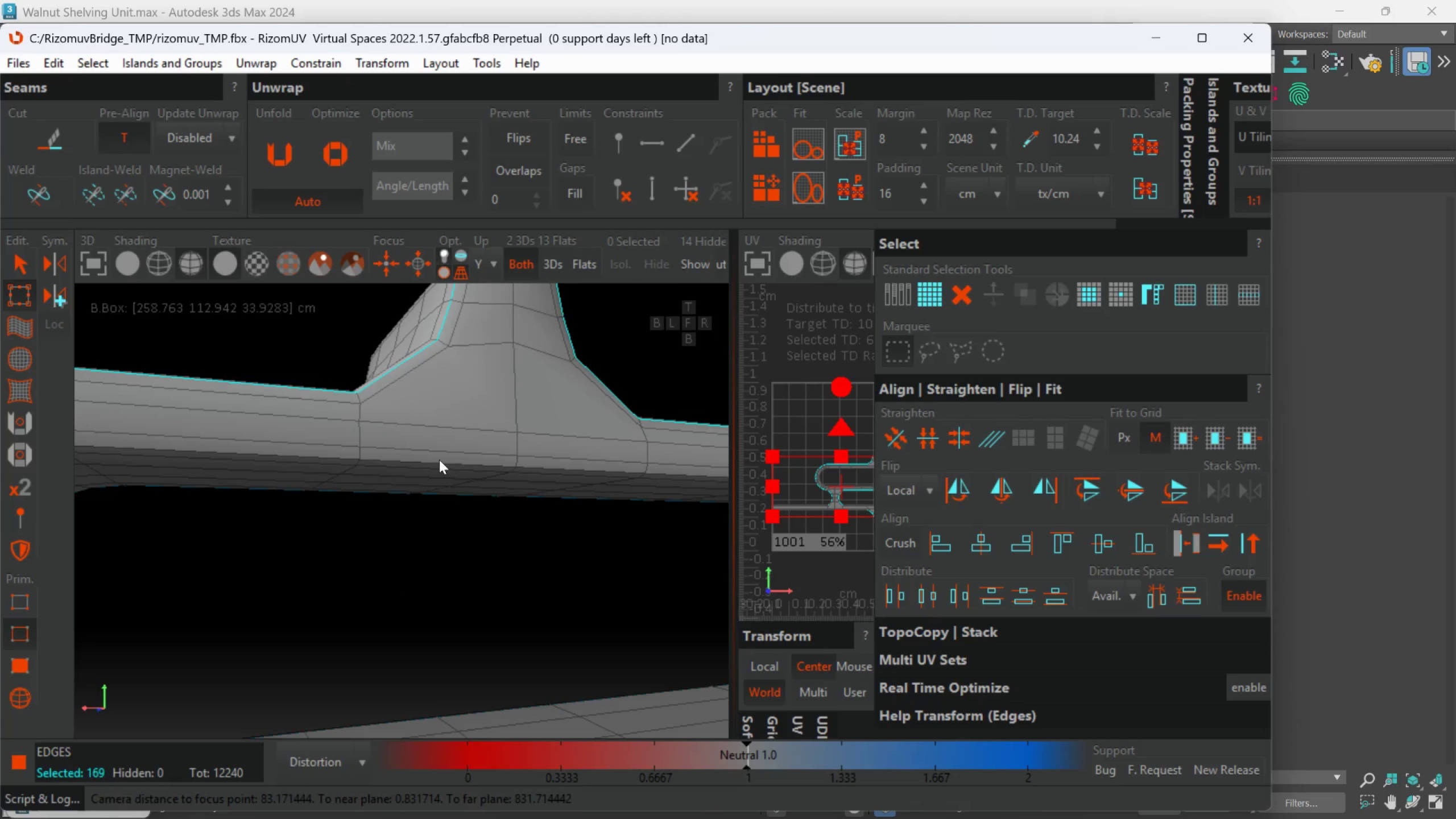 
scroll: coordinate [442, 460], scroll_direction: up, amount: 1.0
 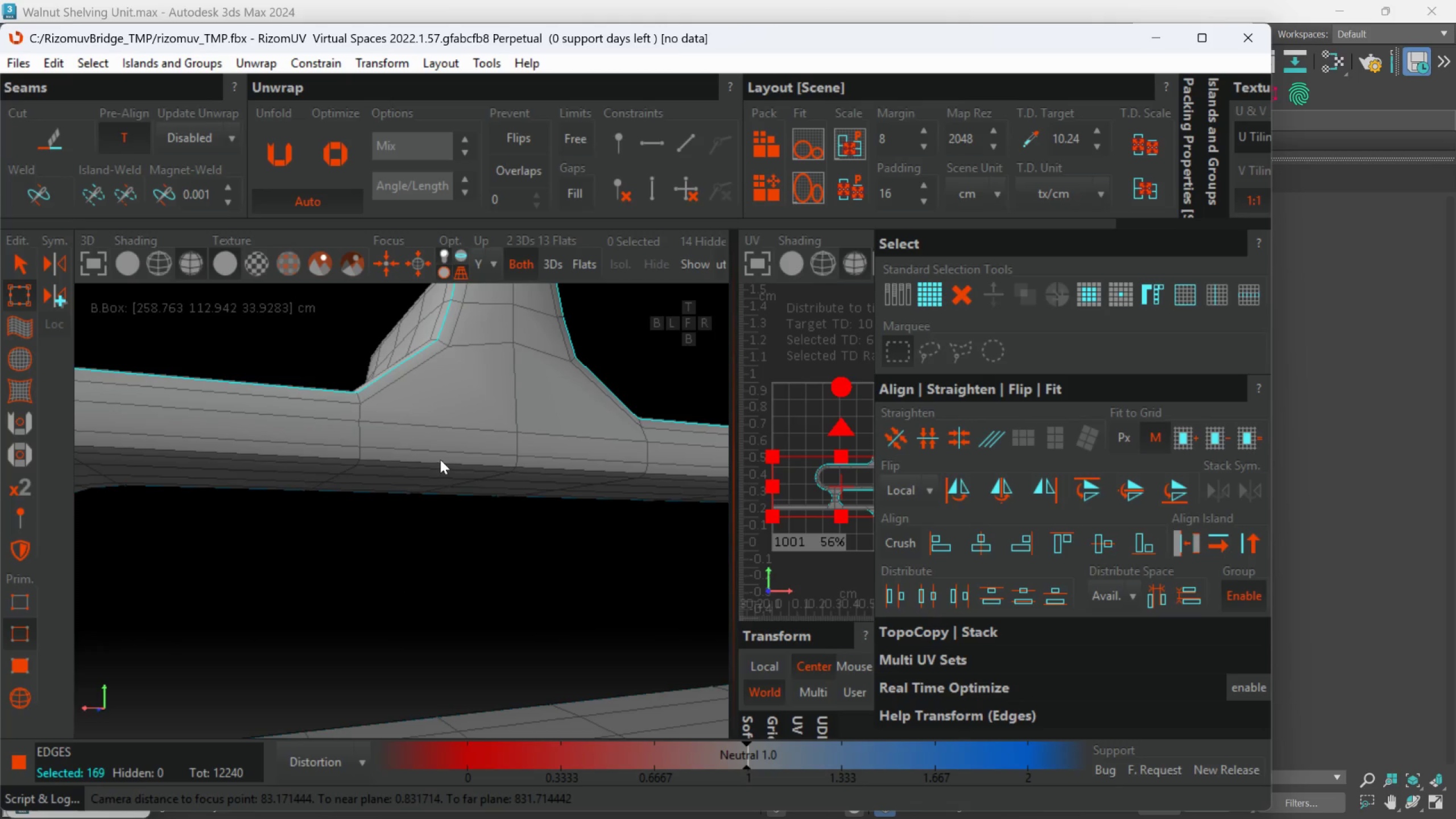 
double_click([438, 460])
 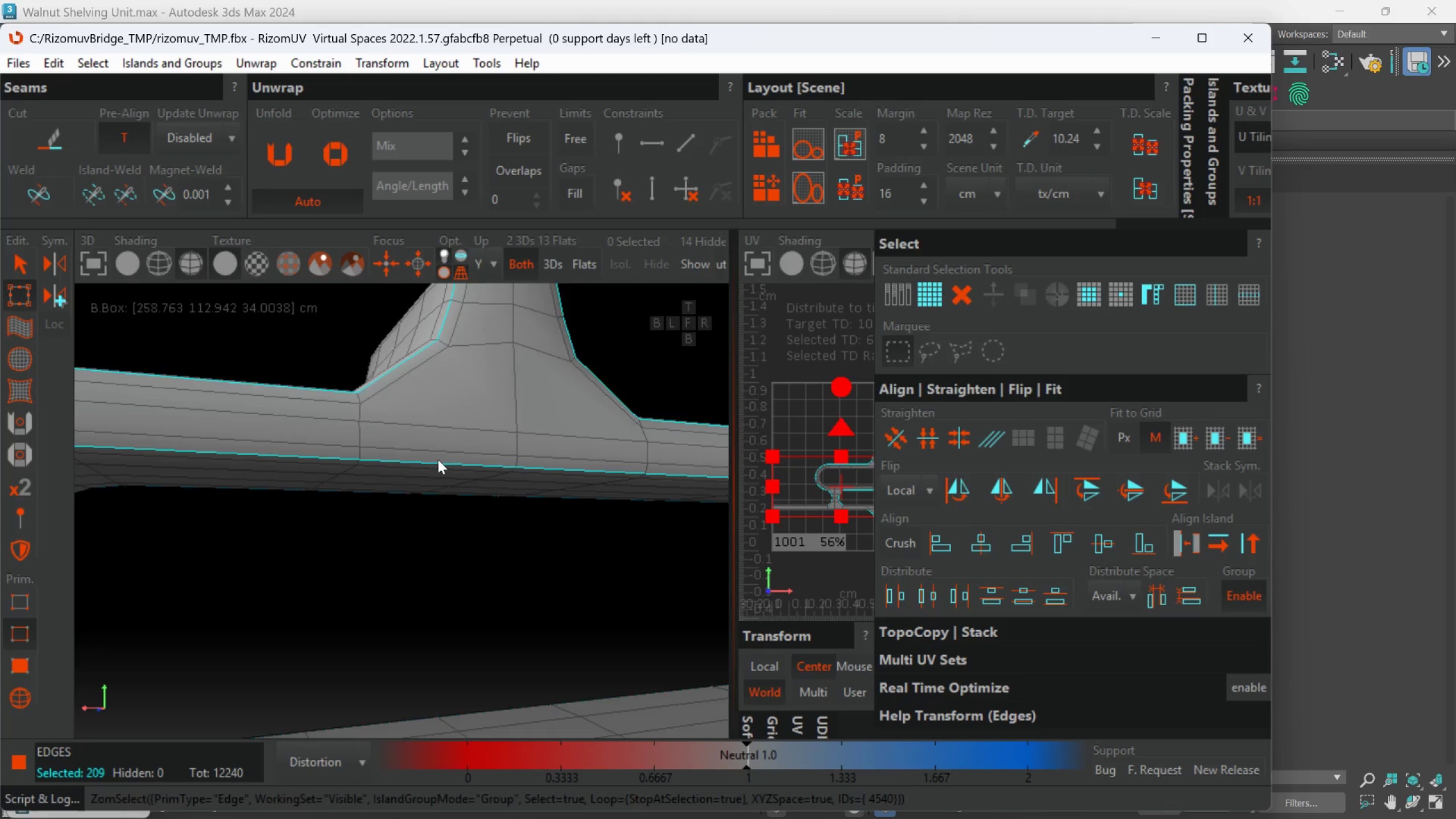 
hold_key(key=AltLeft, duration=1.61)
scroll: coordinate [437, 461], scroll_direction: down, amount: 6.0
 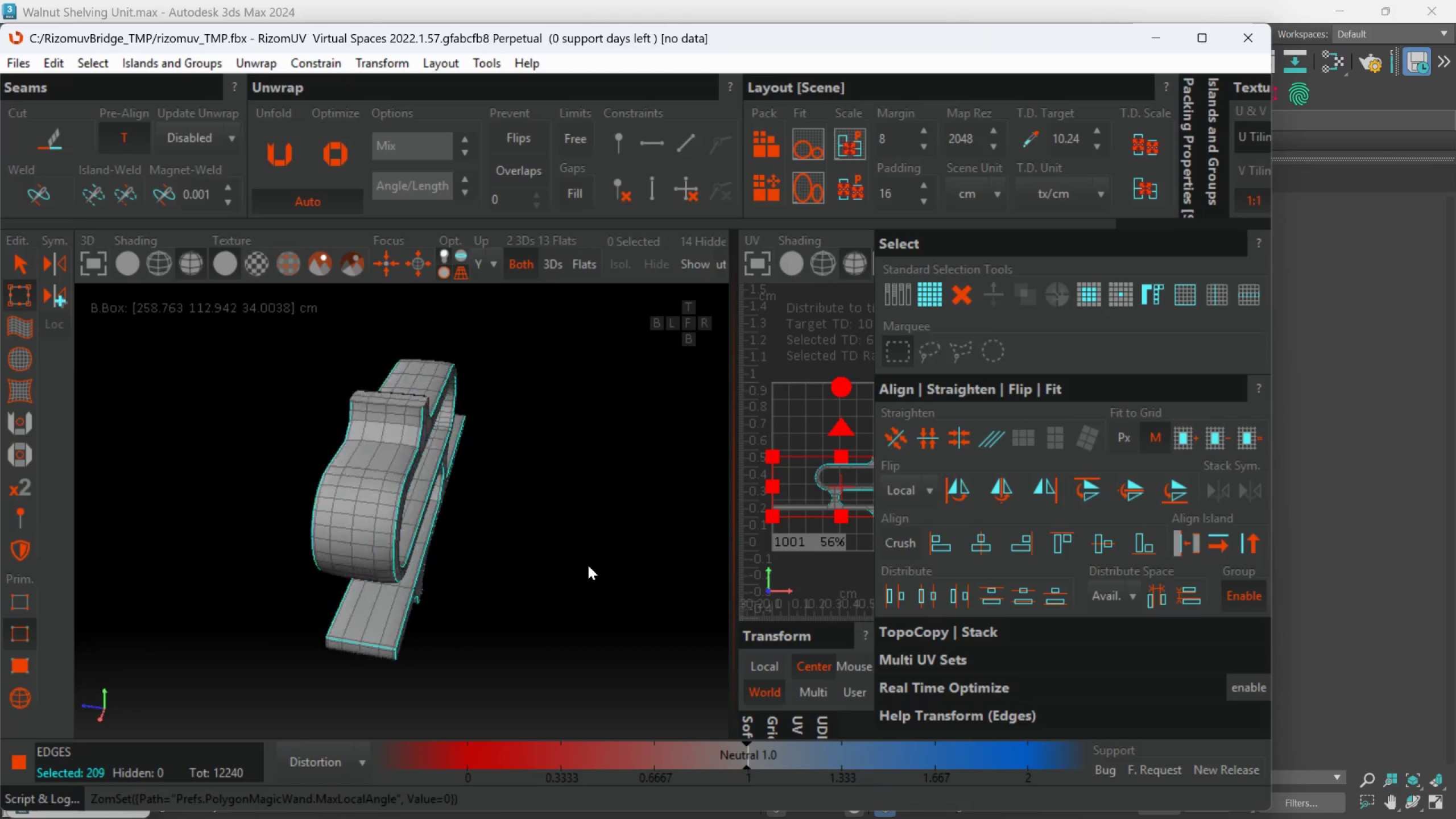 
key(Alt+AltLeft)
 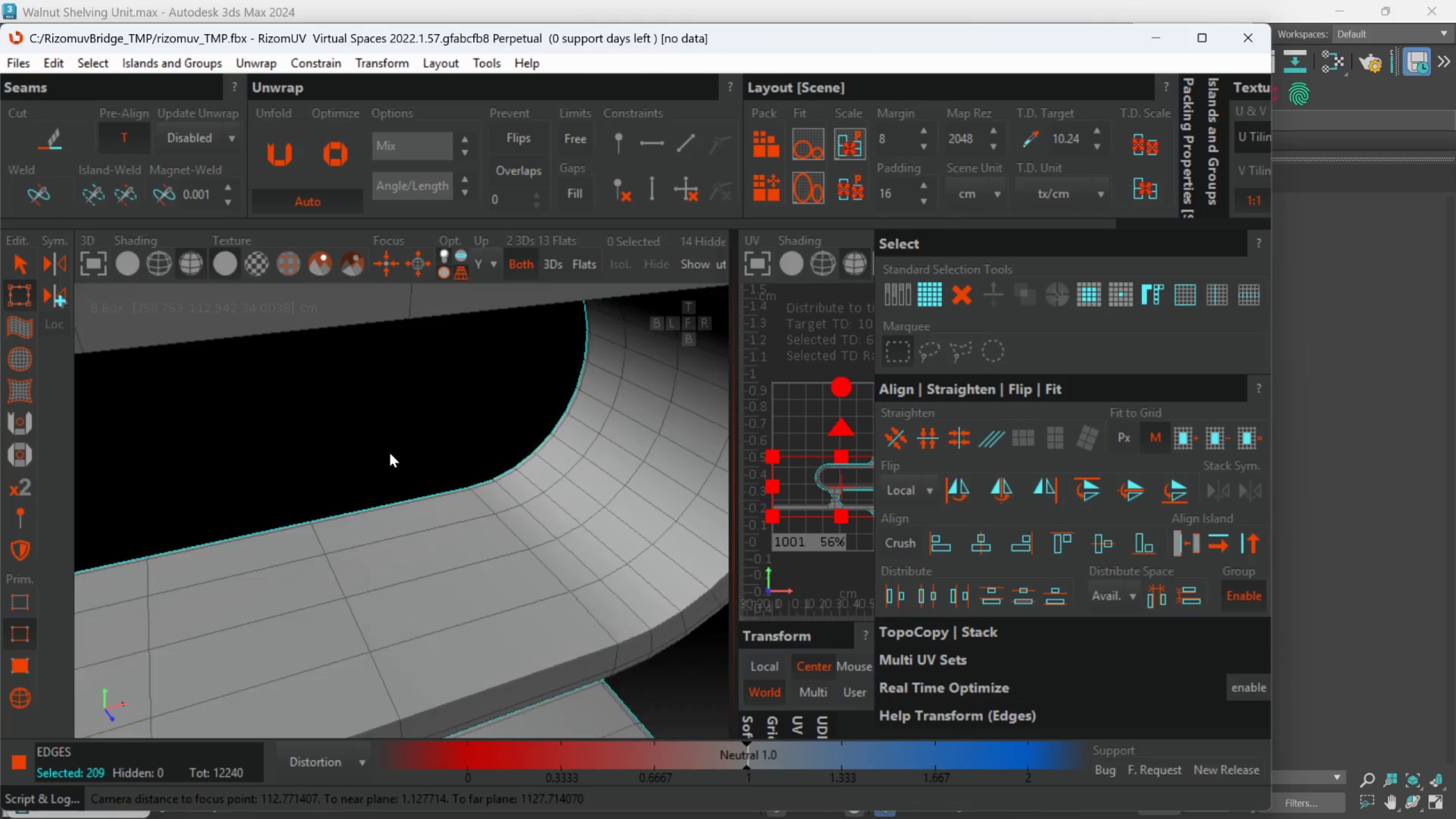 
scroll: coordinate [428, 546], scroll_direction: up, amount: 3.0
 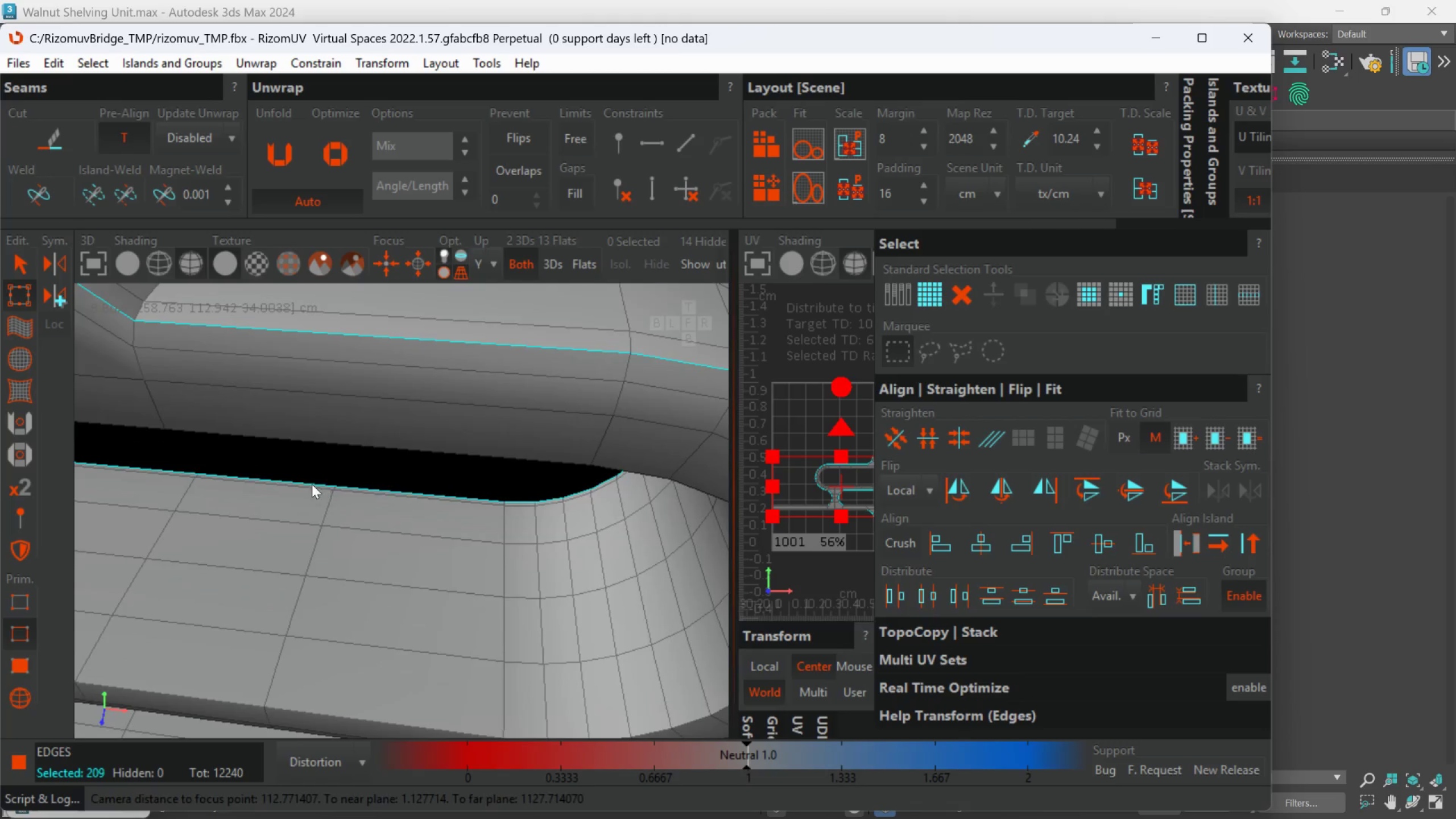 
scroll: coordinate [391, 456], scroll_direction: down, amount: 4.0
 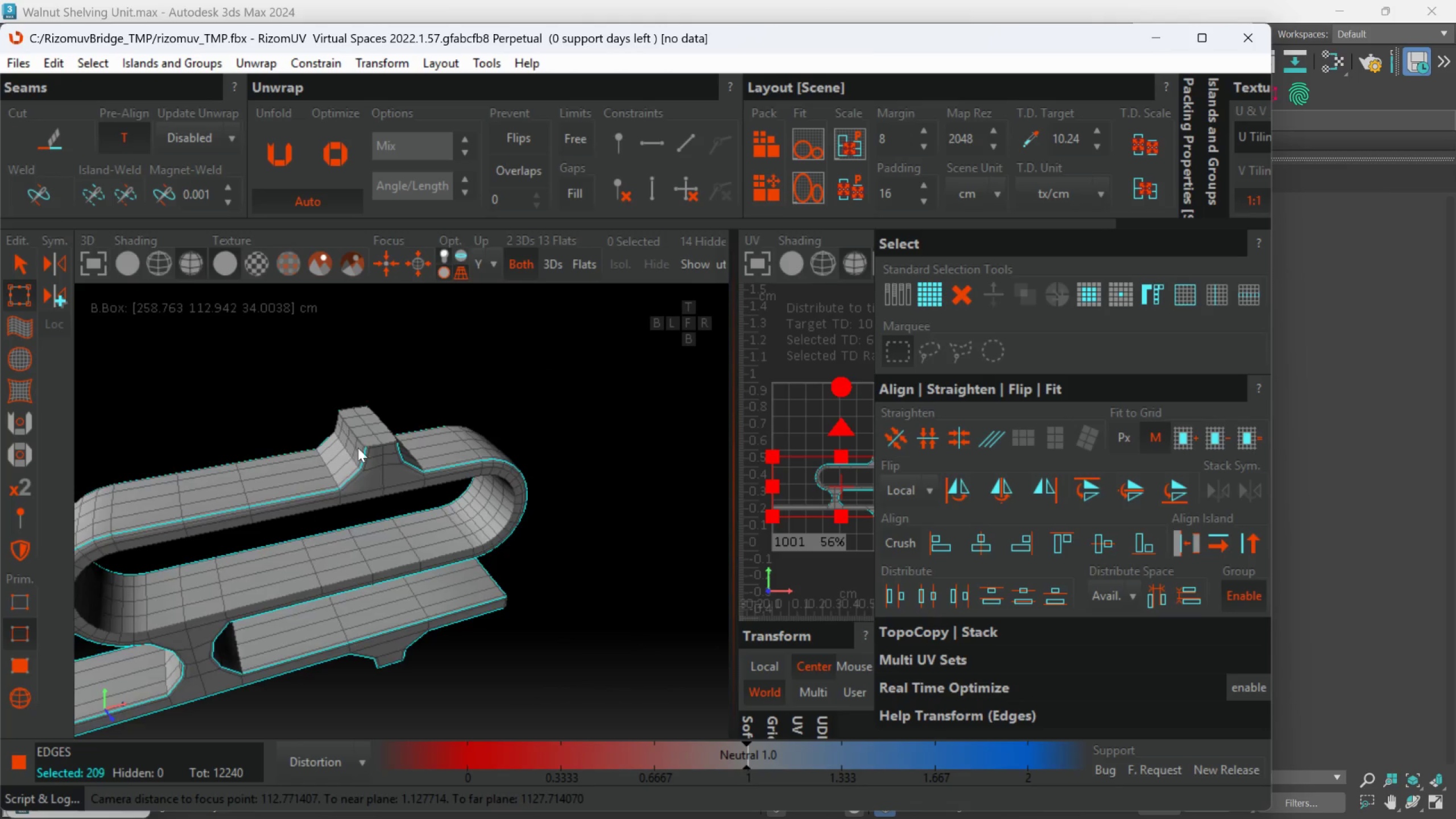 
scroll: coordinate [404, 469], scroll_direction: up, amount: 3.0
 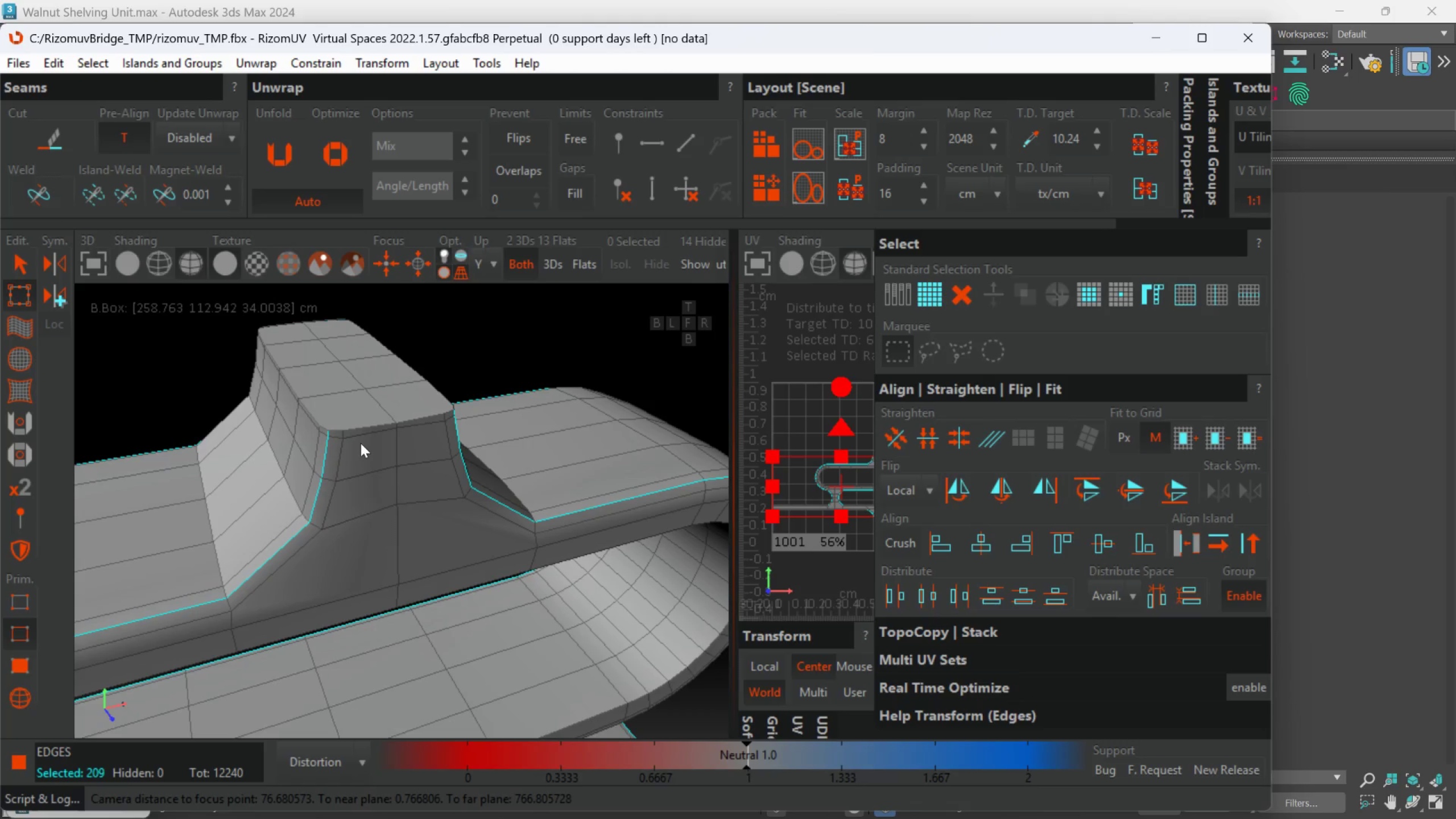 
hold_key(key=ControlLeft, duration=1.0)
 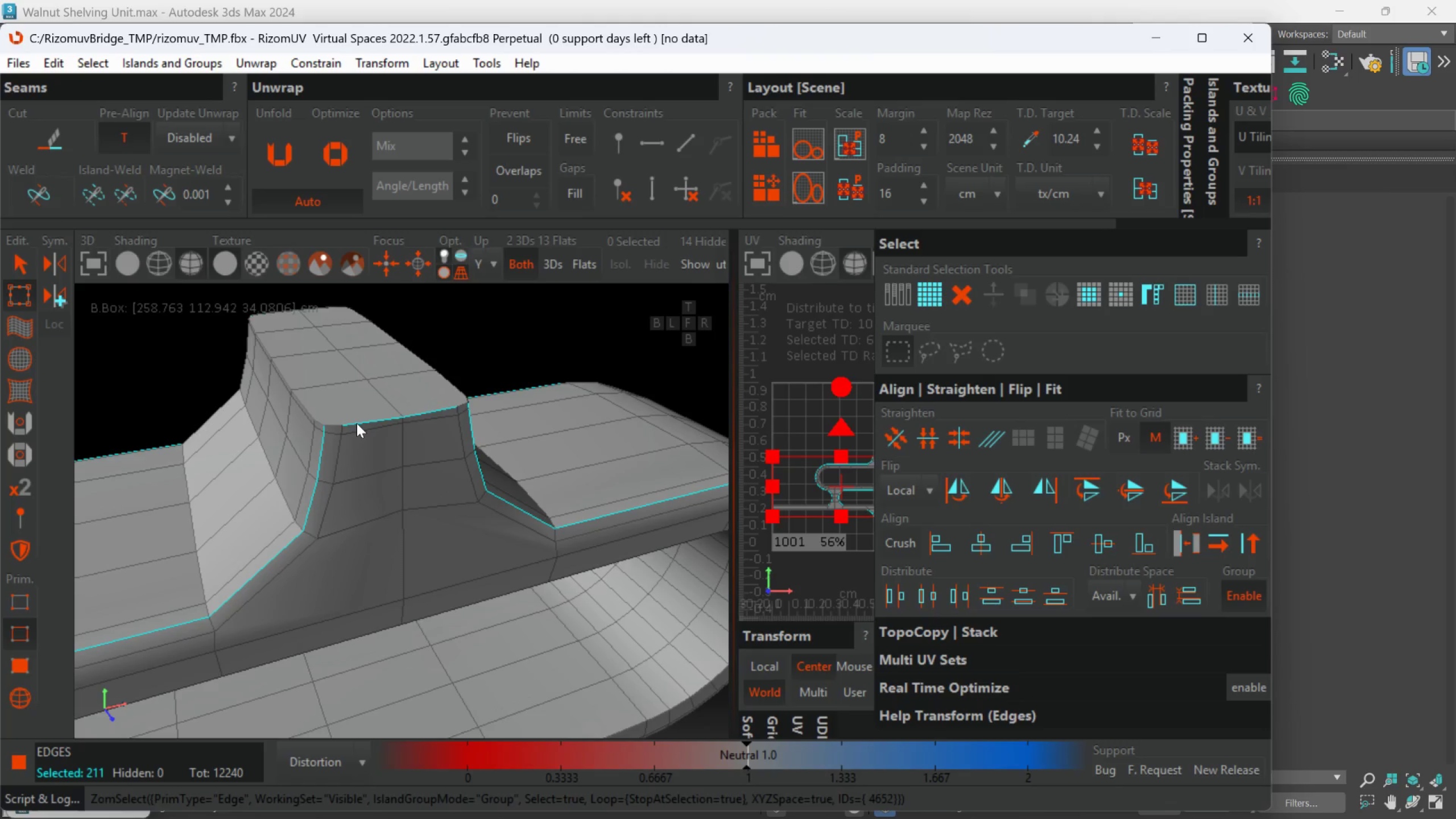 
scroll: coordinate [355, 437], scroll_direction: up, amount: 1.0
 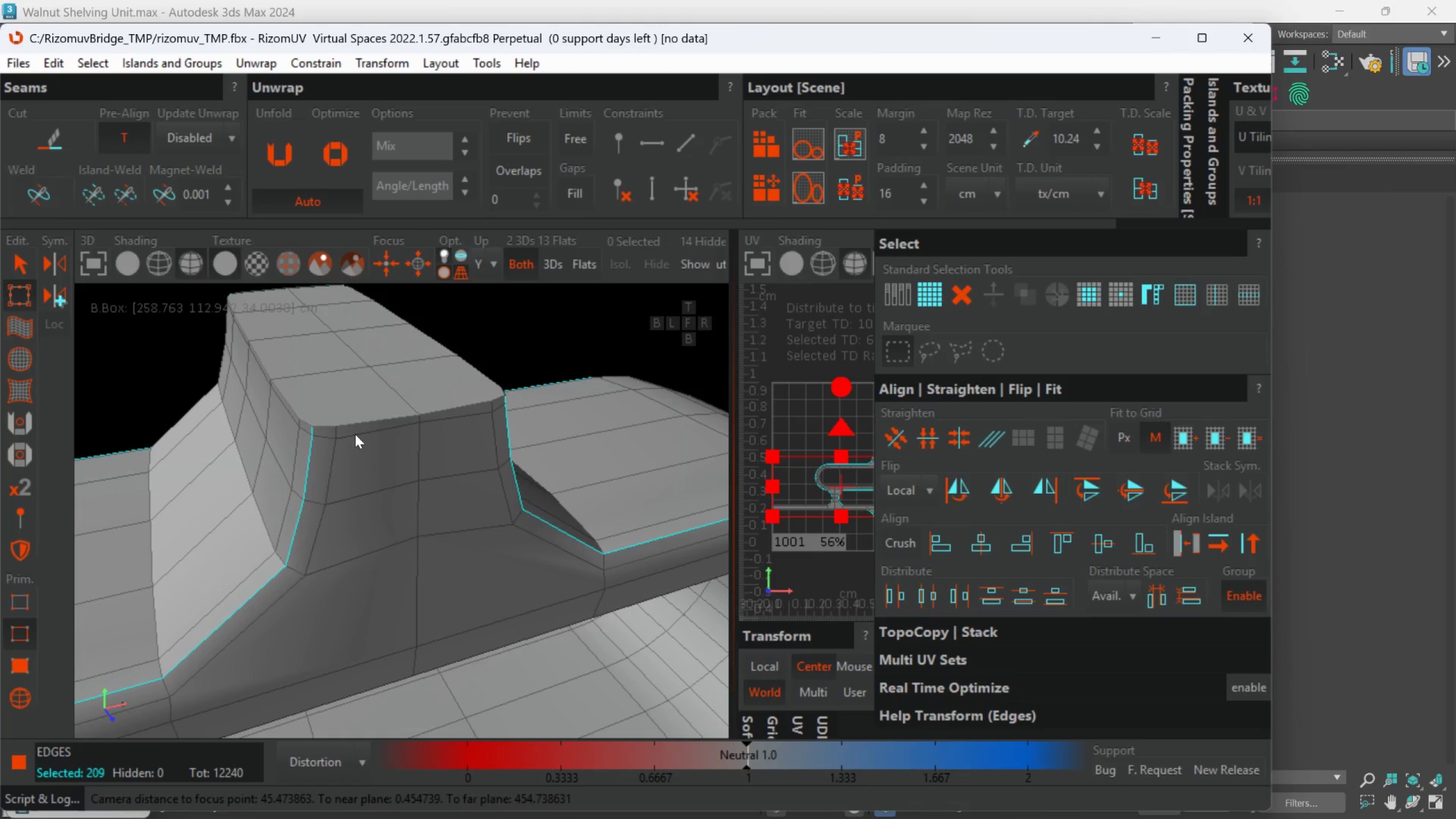 
double_click([355, 426])
 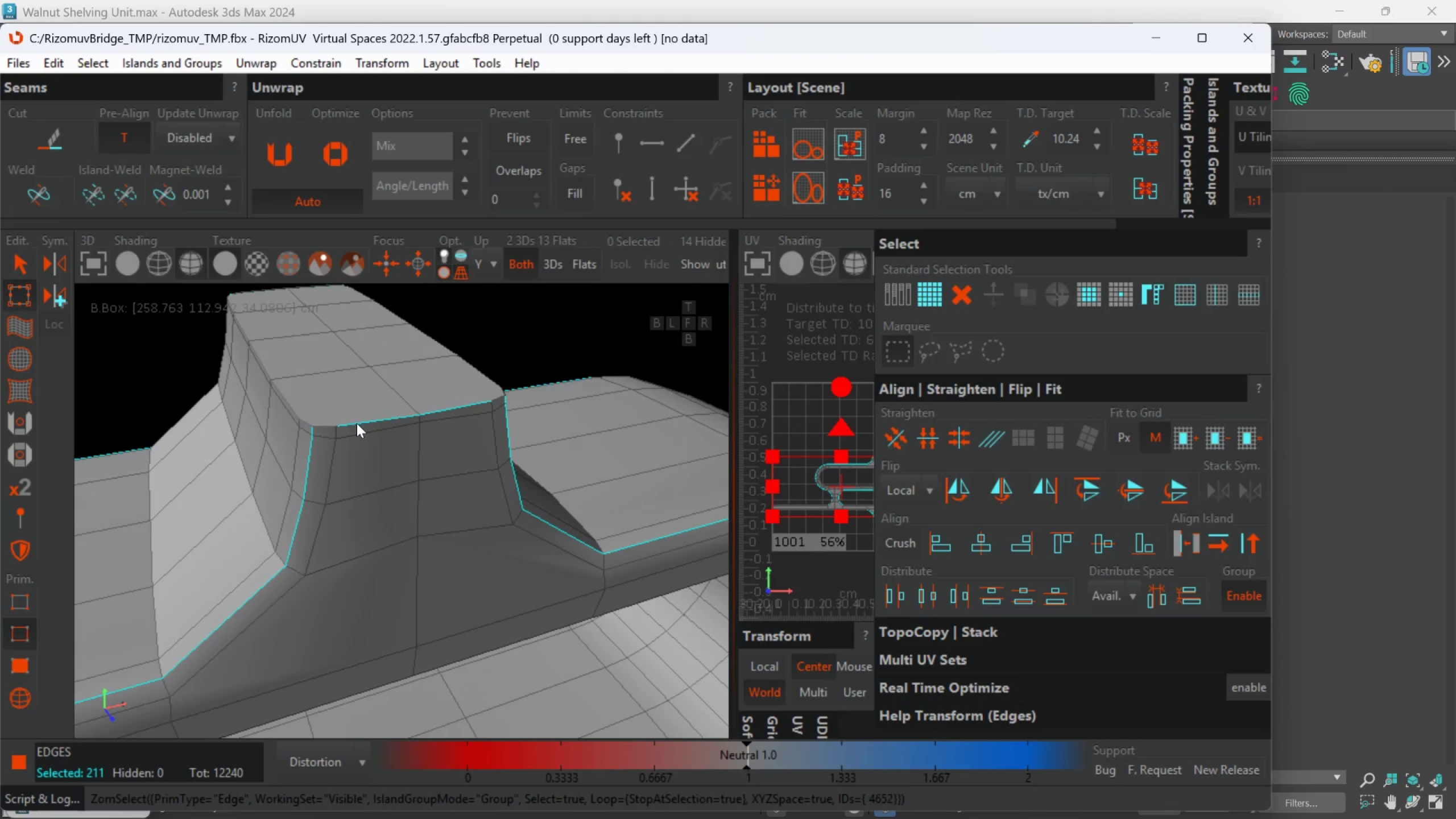 
hold_key(key=AltLeft, duration=0.39)
 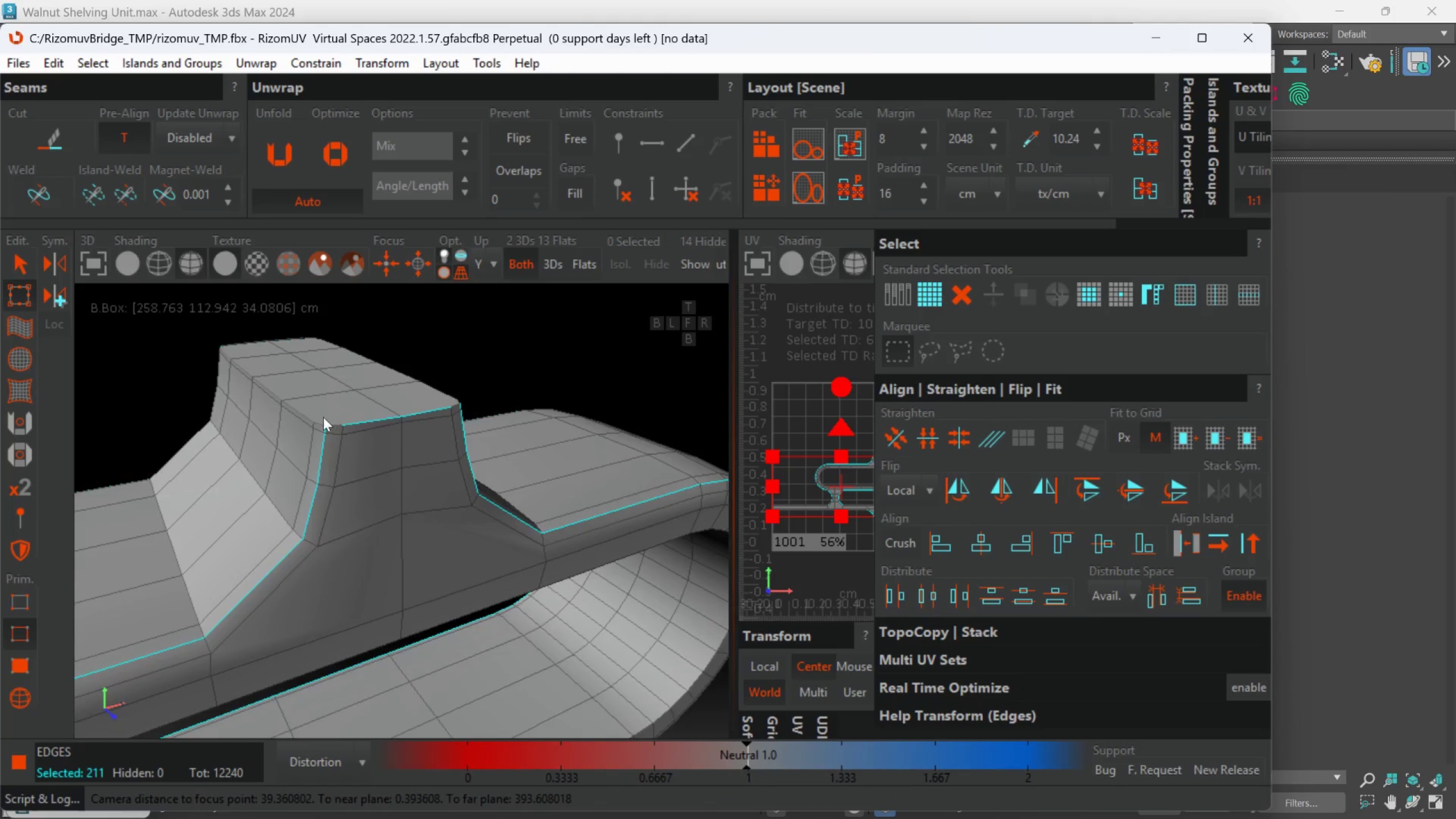 
scroll: coordinate [357, 423], scroll_direction: down, amount: 1.0
 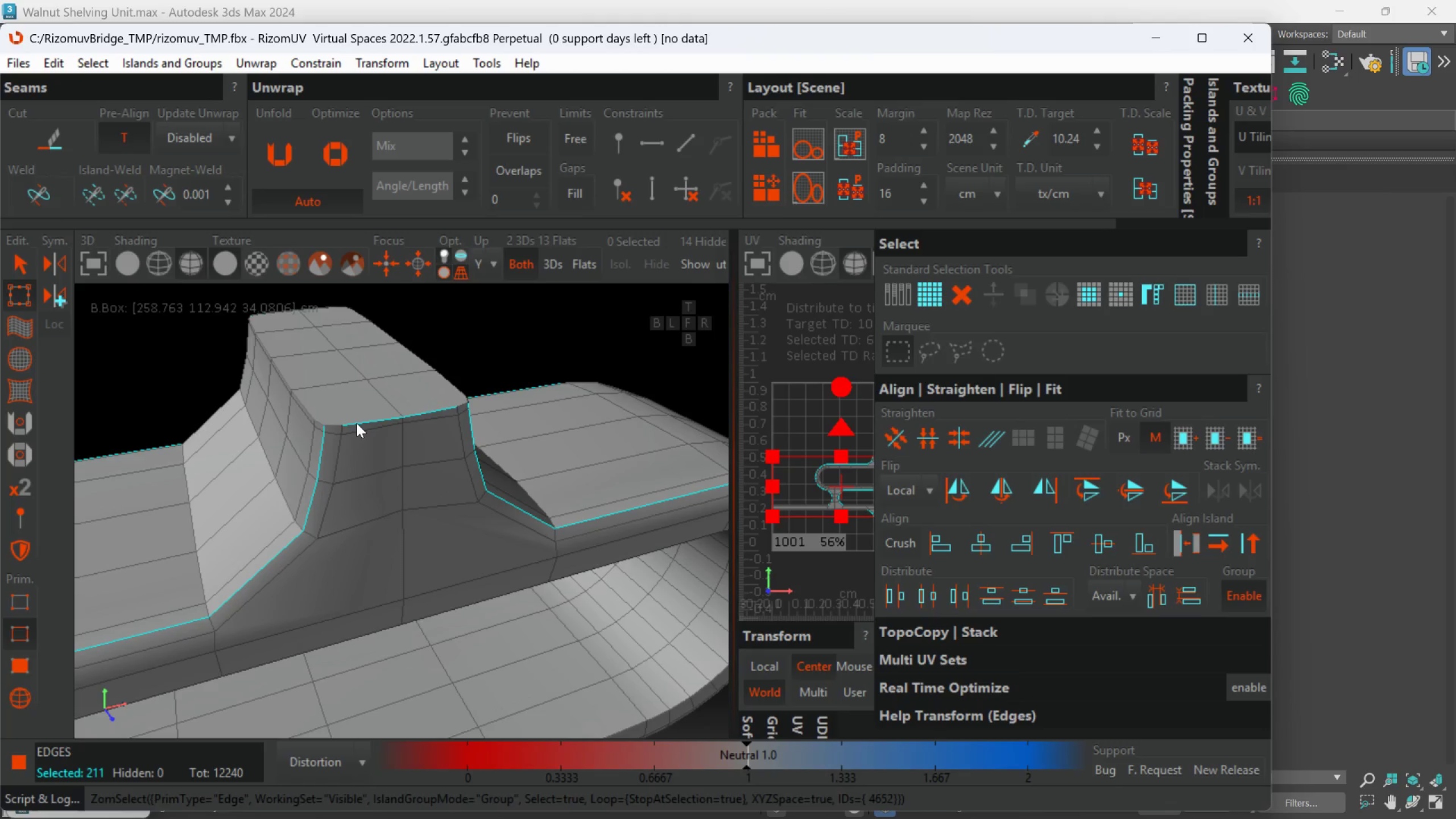 
hold_key(key=ControlLeft, duration=0.77)
left_click([346, 437])
 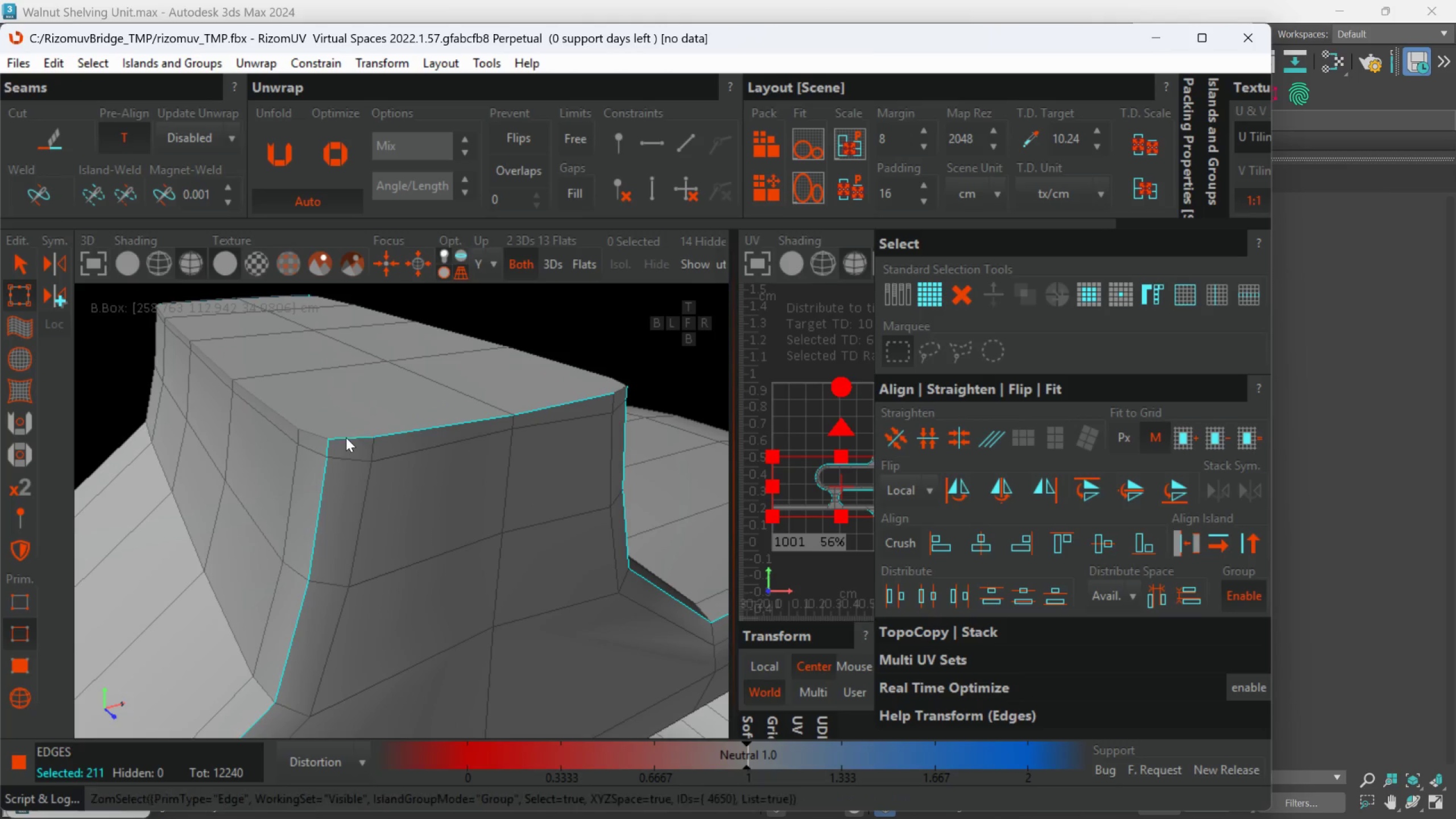 
scroll: coordinate [324, 417], scroll_direction: up, amount: 2.0
 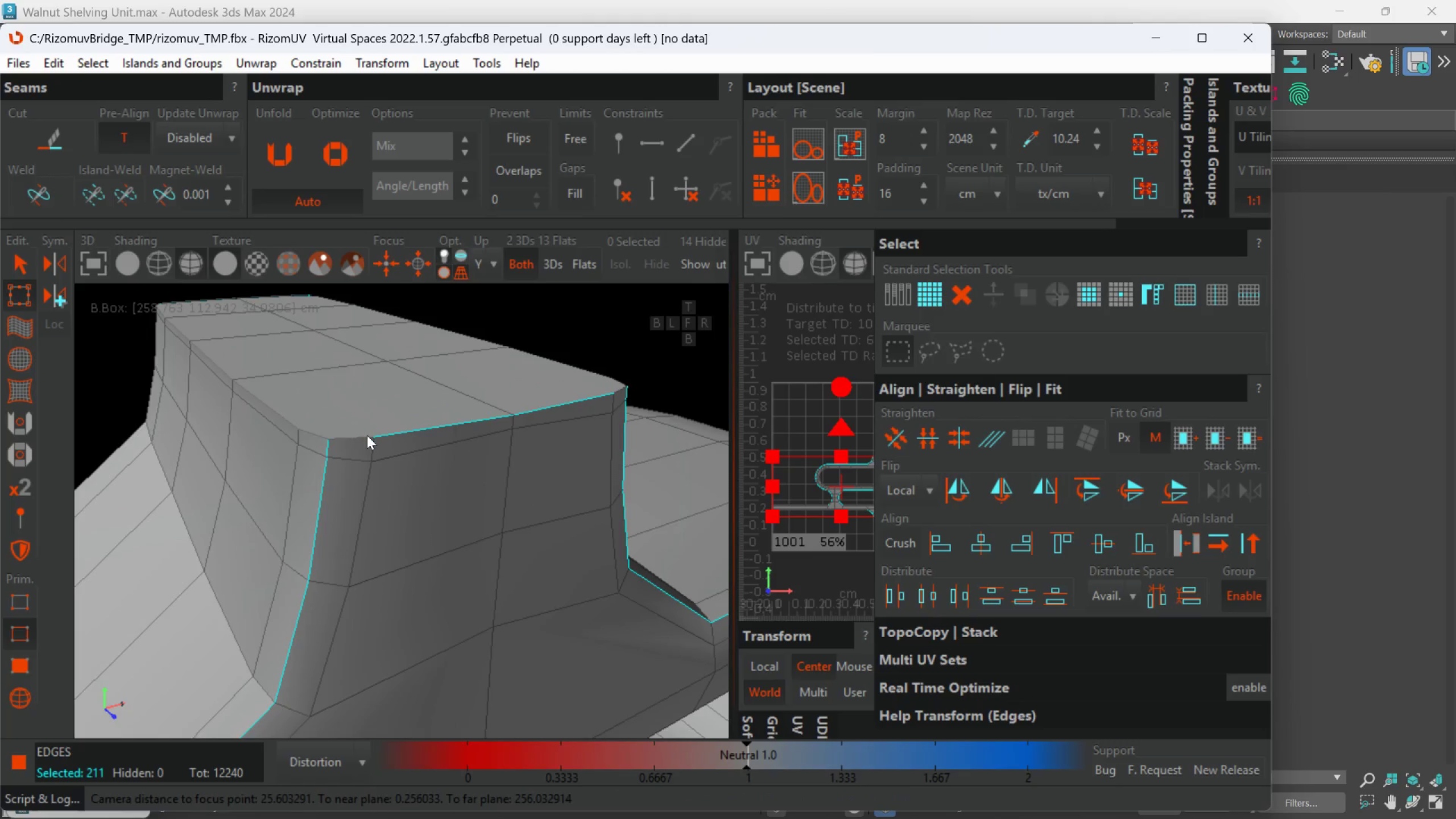 
double_click([346, 437])
 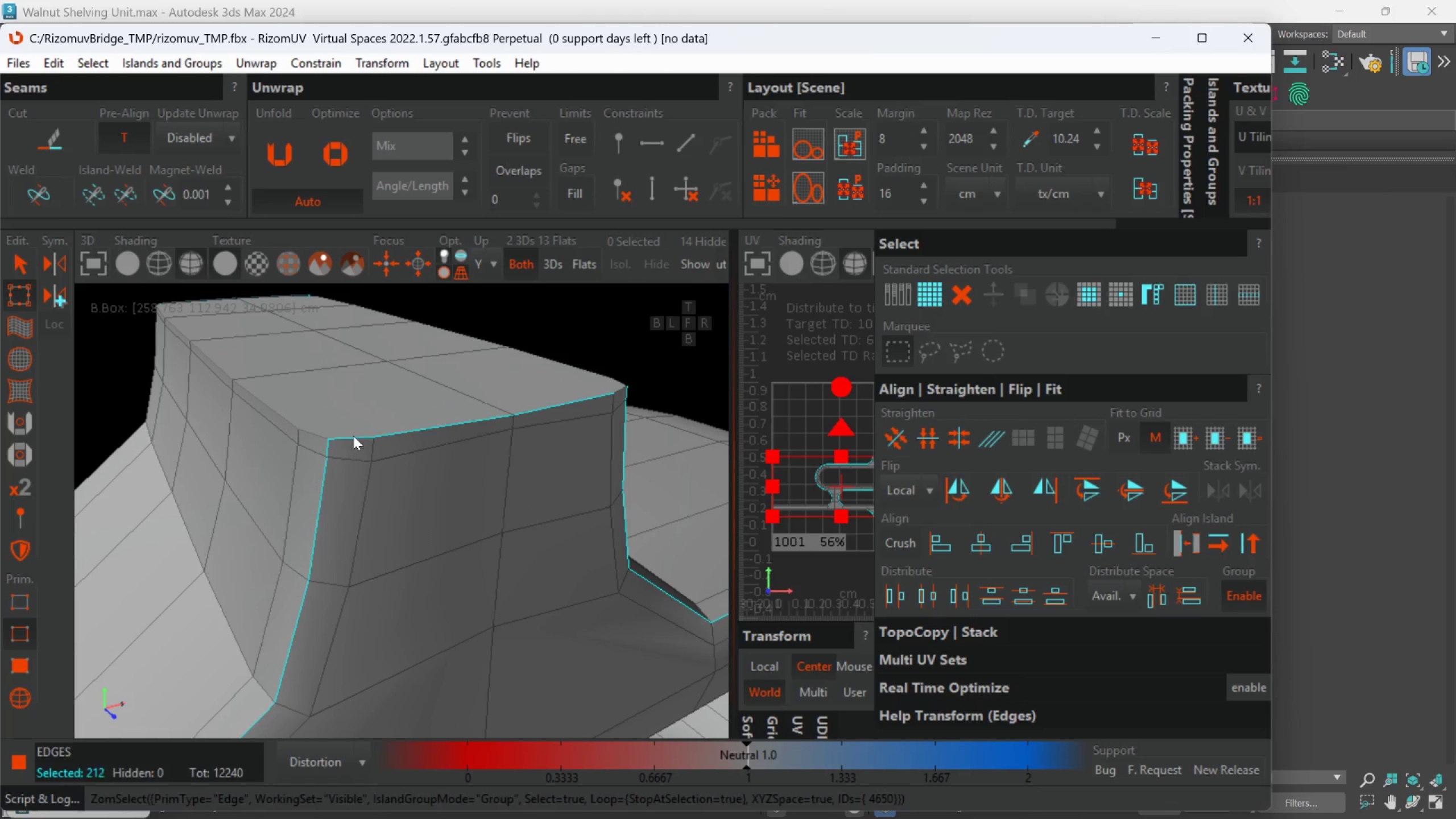 
hold_key(key=AltLeft, duration=0.56)
 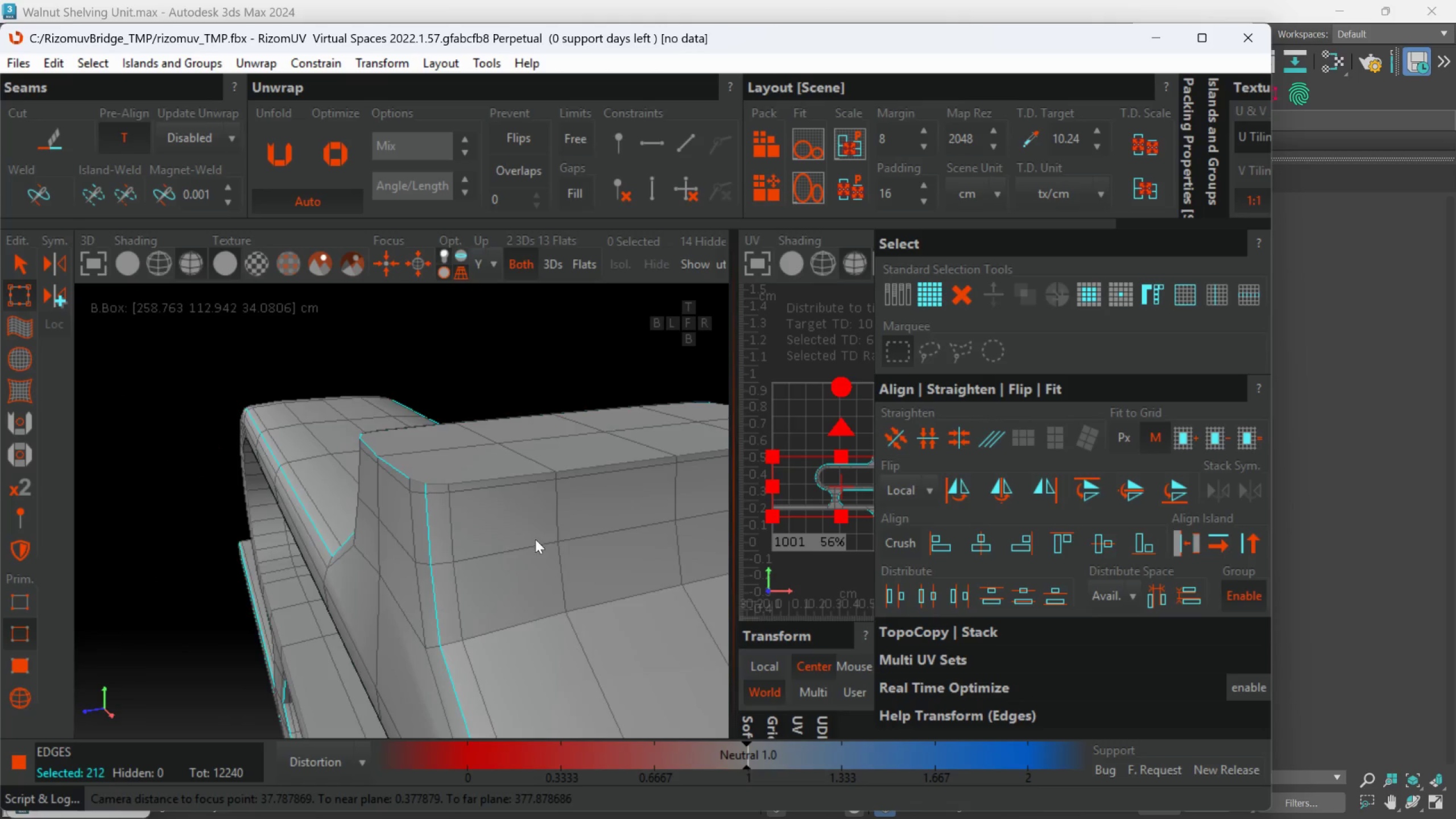 
scroll: coordinate [359, 436], scroll_direction: down, amount: 3.0
 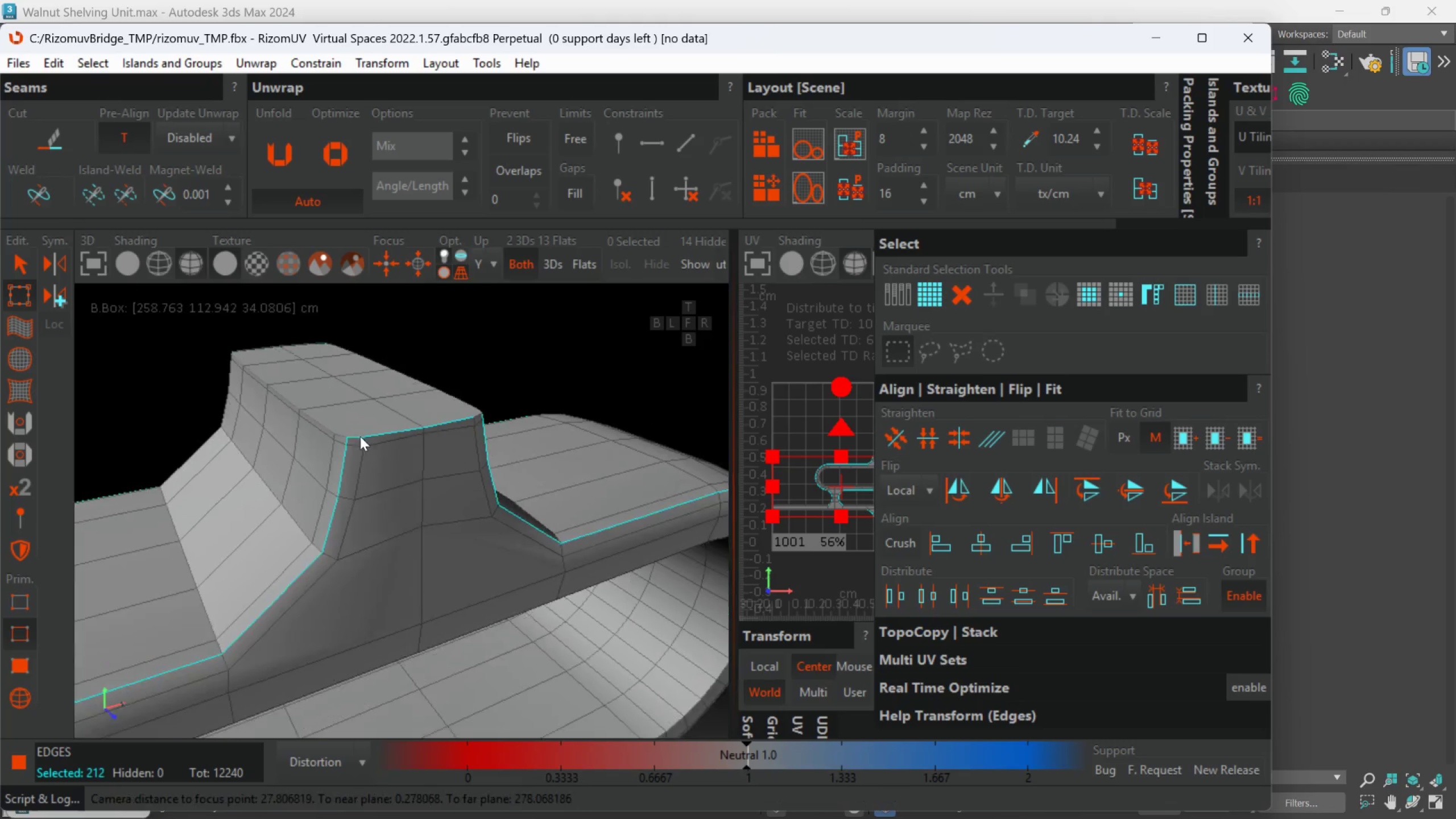 
hold_key(key=ControlLeft, duration=2.72)
 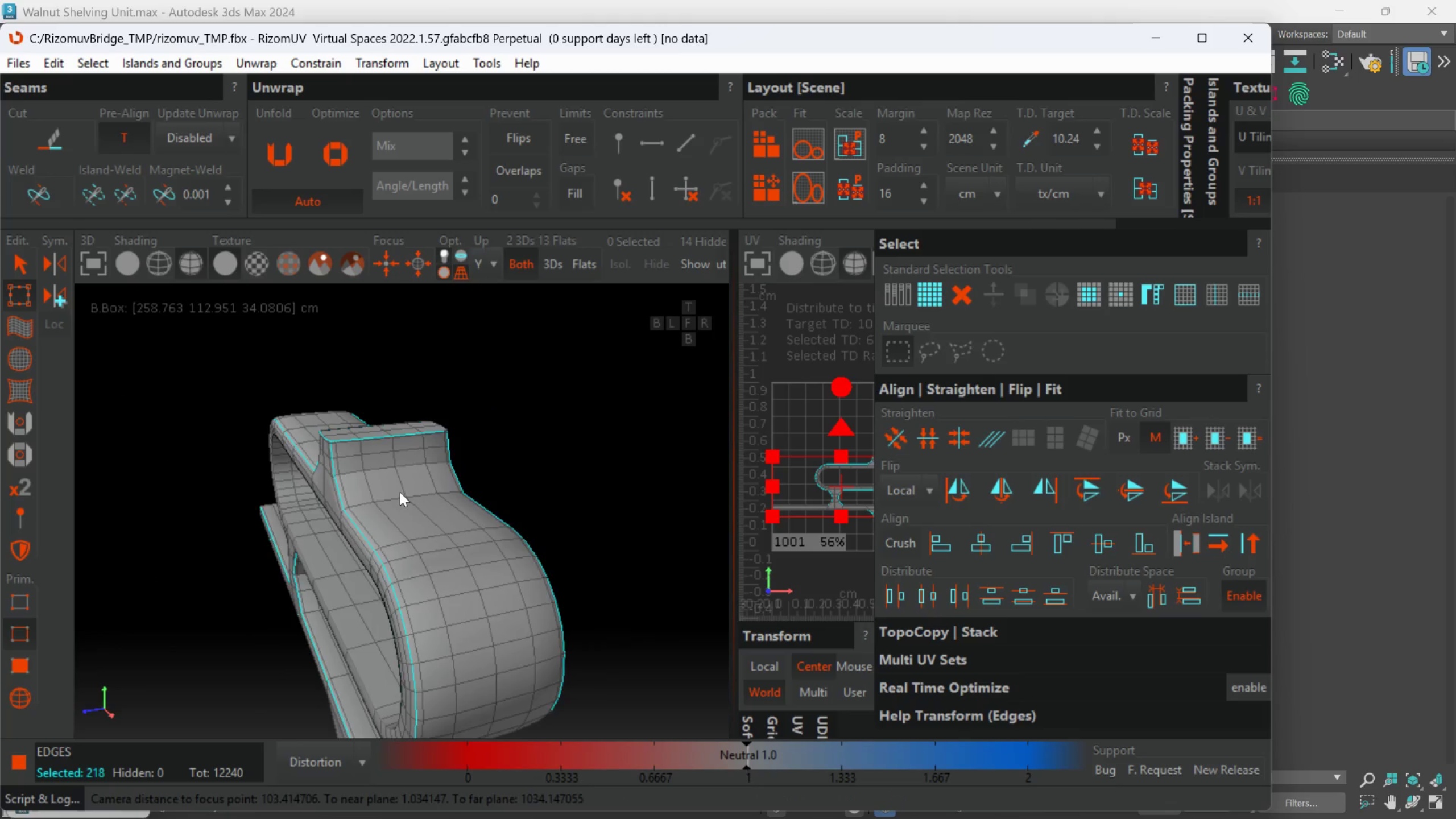 
scroll: coordinate [502, 524], scroll_direction: up, amount: 2.0
 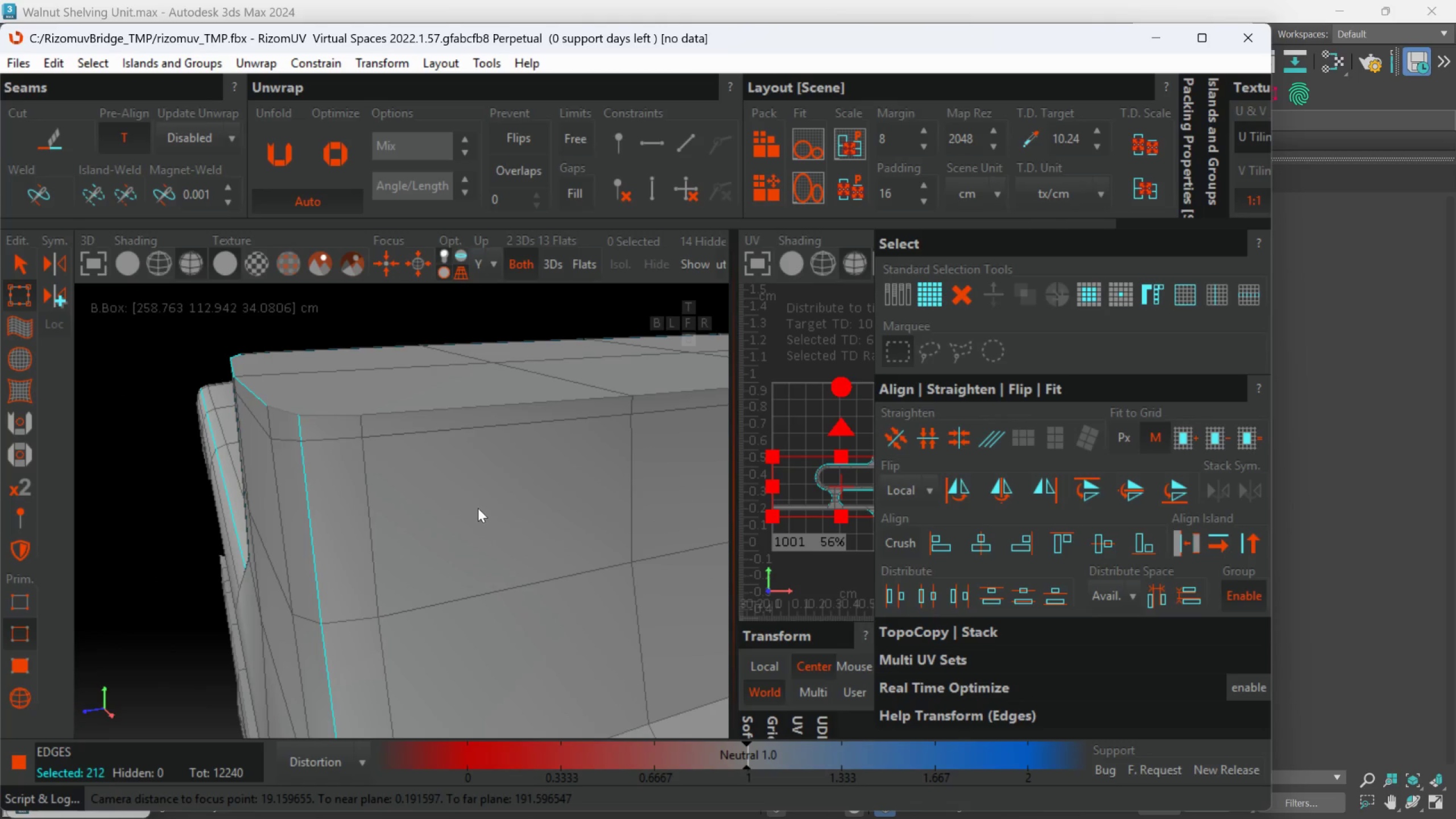 
double_click([437, 415])
 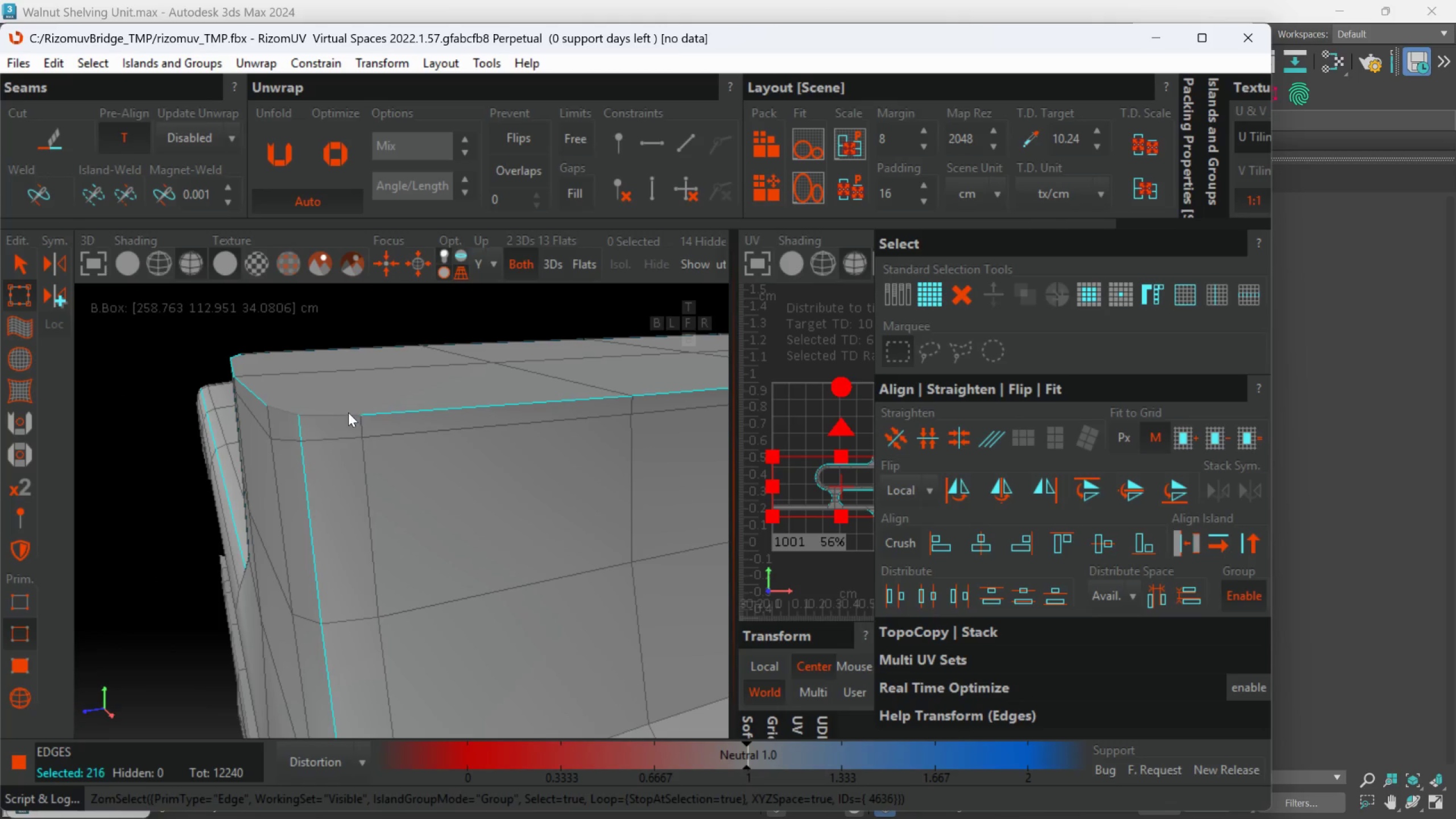 
double_click([348, 413])
 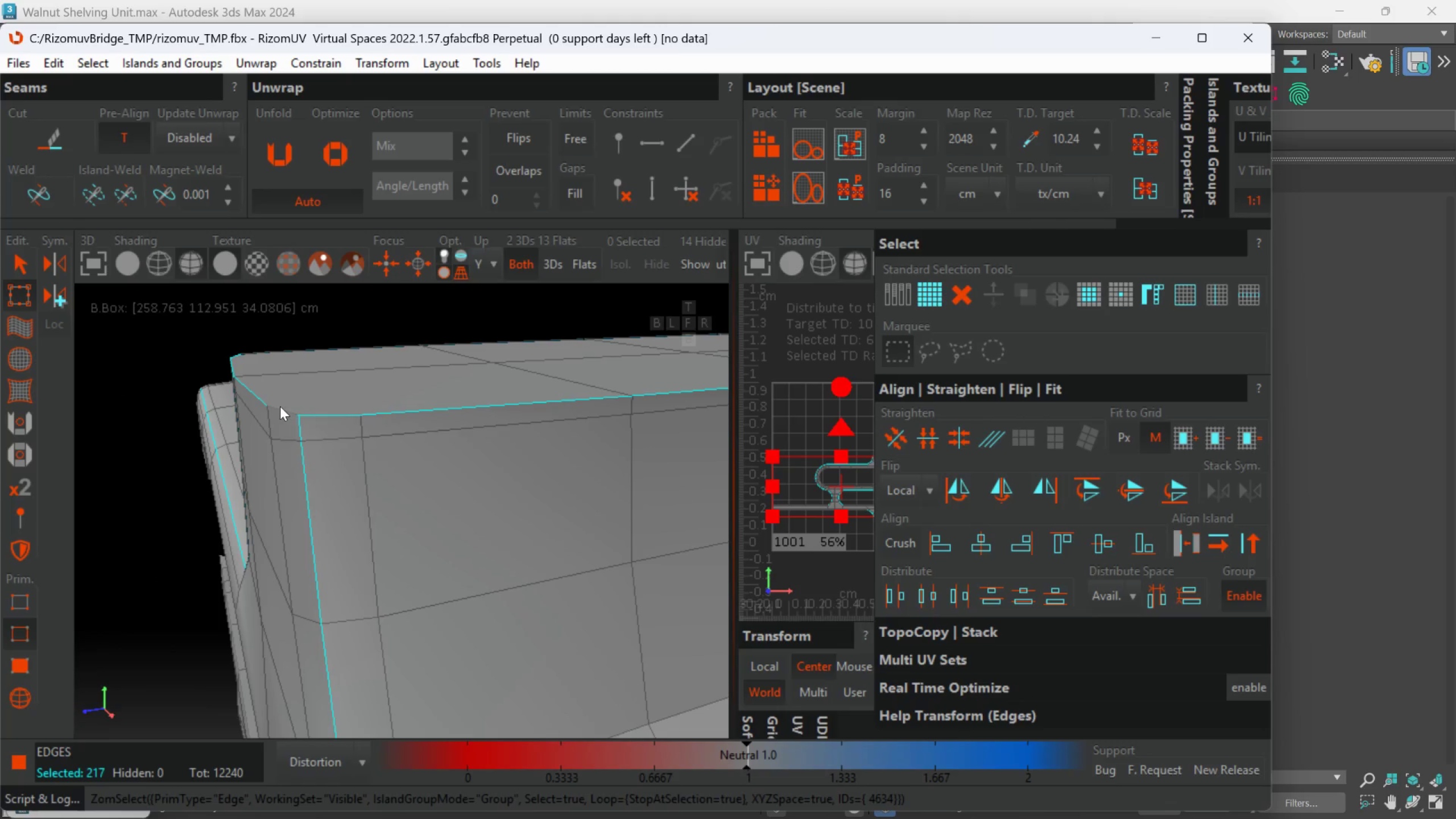 
double_click([280, 406])
 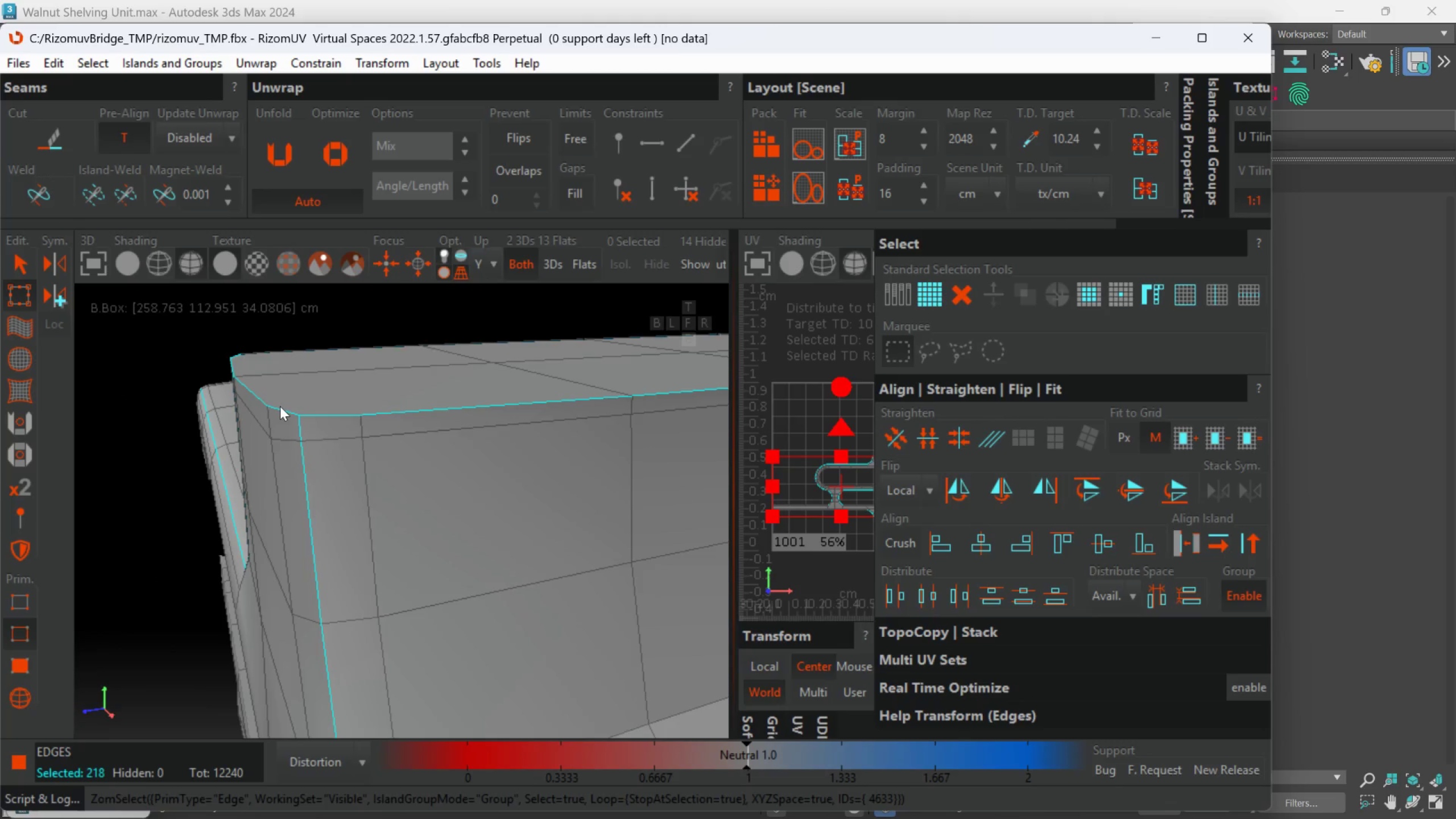 
hold_key(key=AltLeft, duration=0.55)
 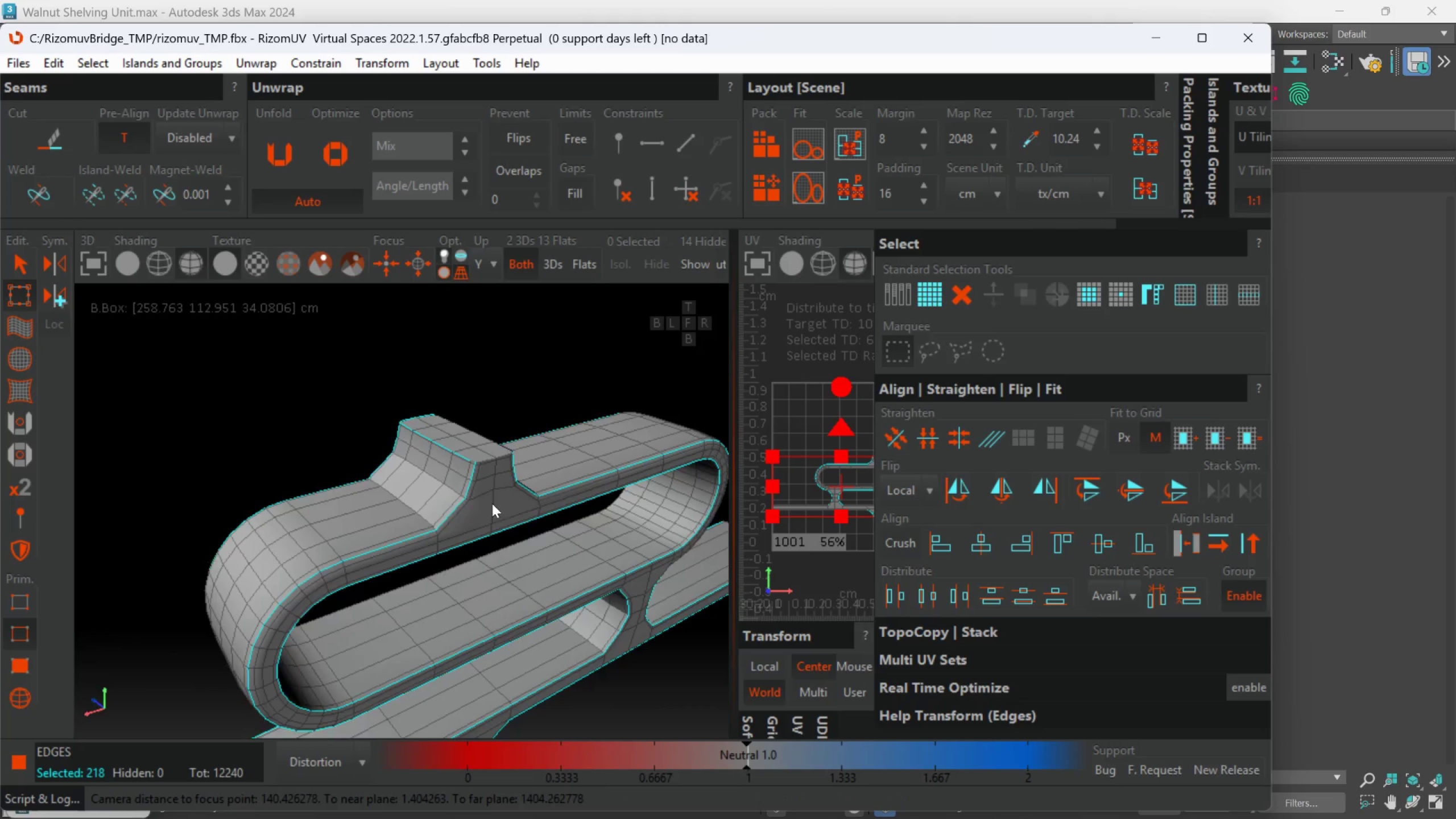 
scroll: coordinate [362, 474], scroll_direction: down, amount: 8.0
 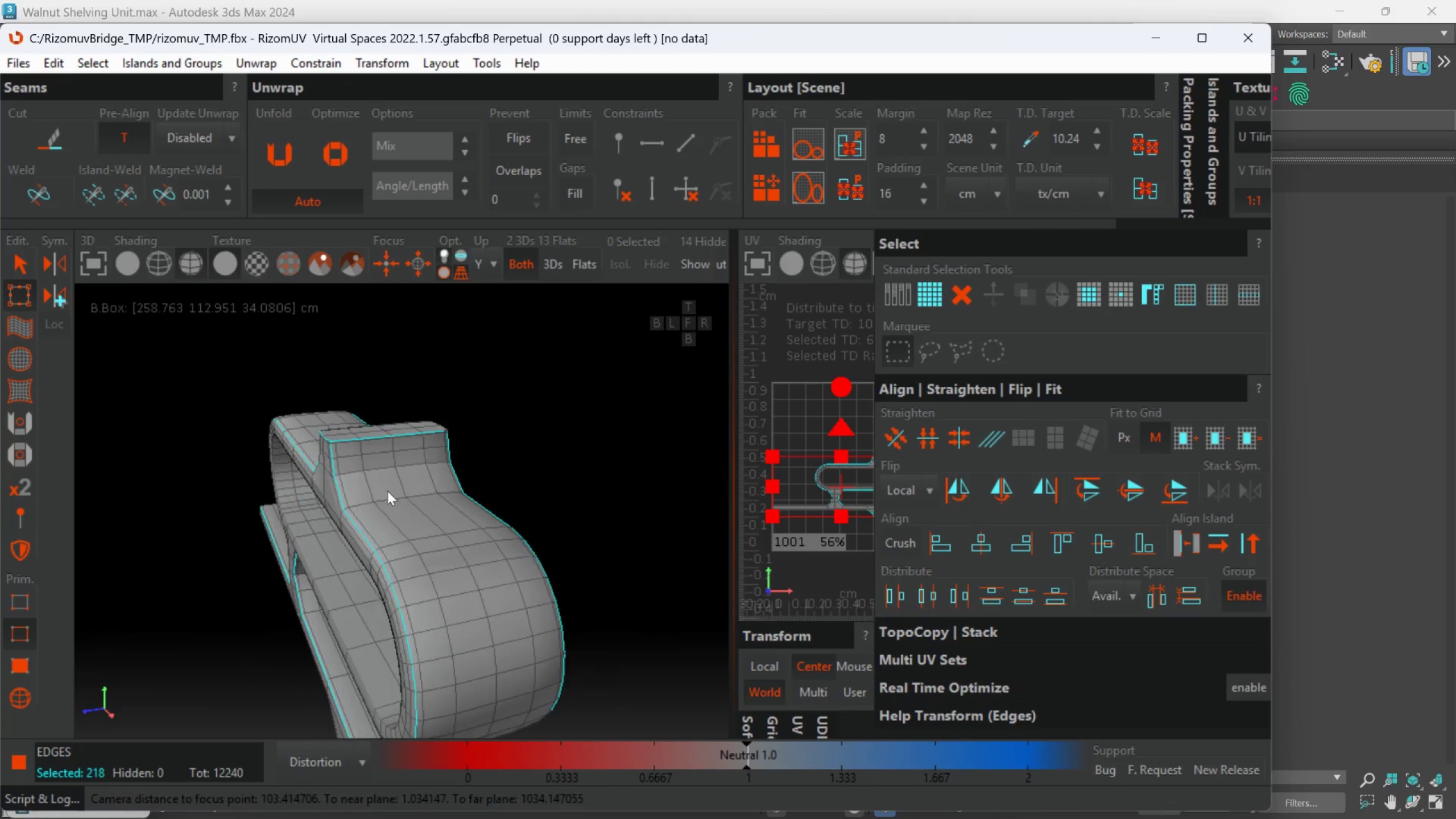 
hold_key(key=ControlLeft, duration=1.62)
 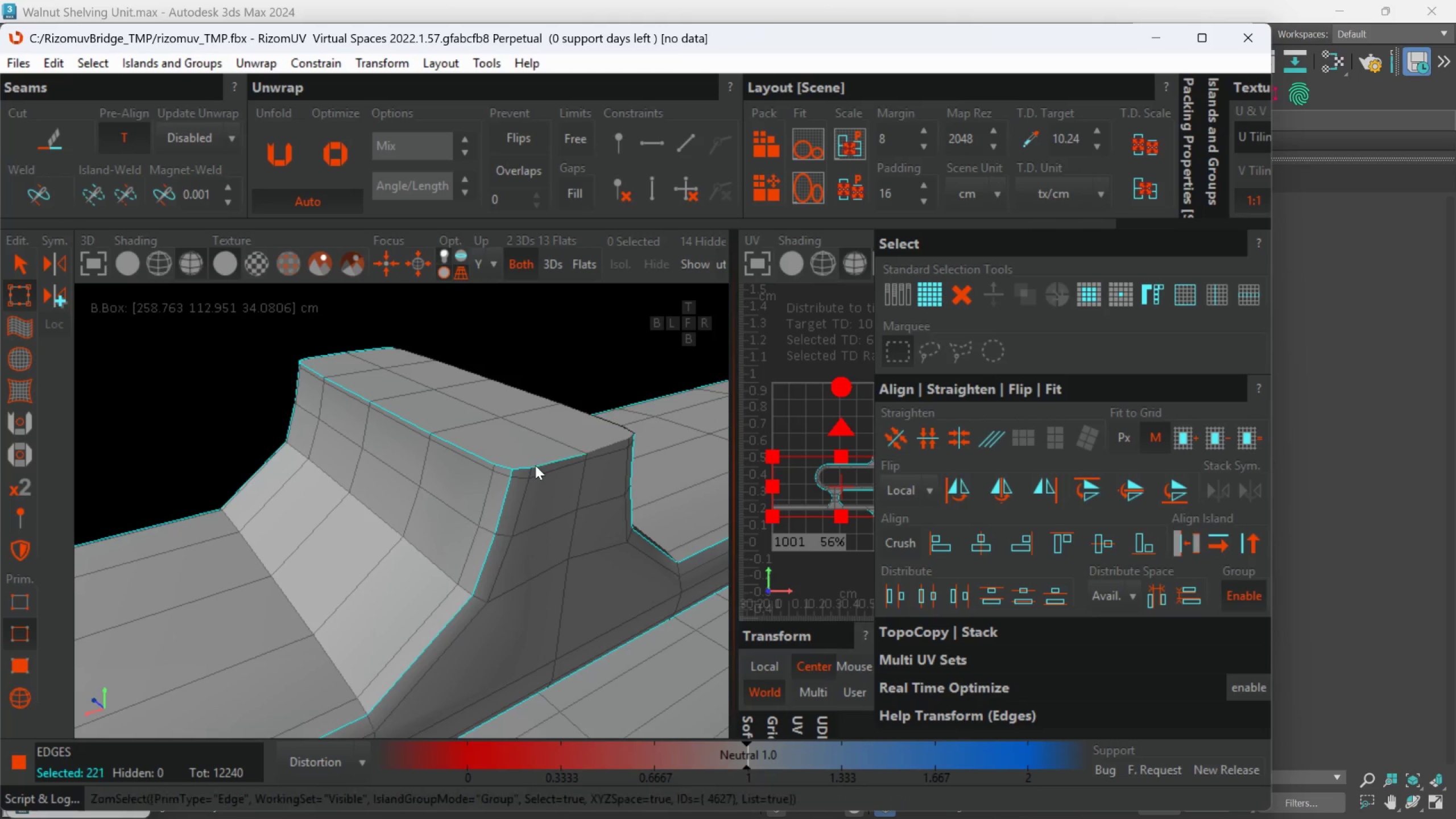 
scroll: coordinate [455, 437], scroll_direction: up, amount: 4.0
 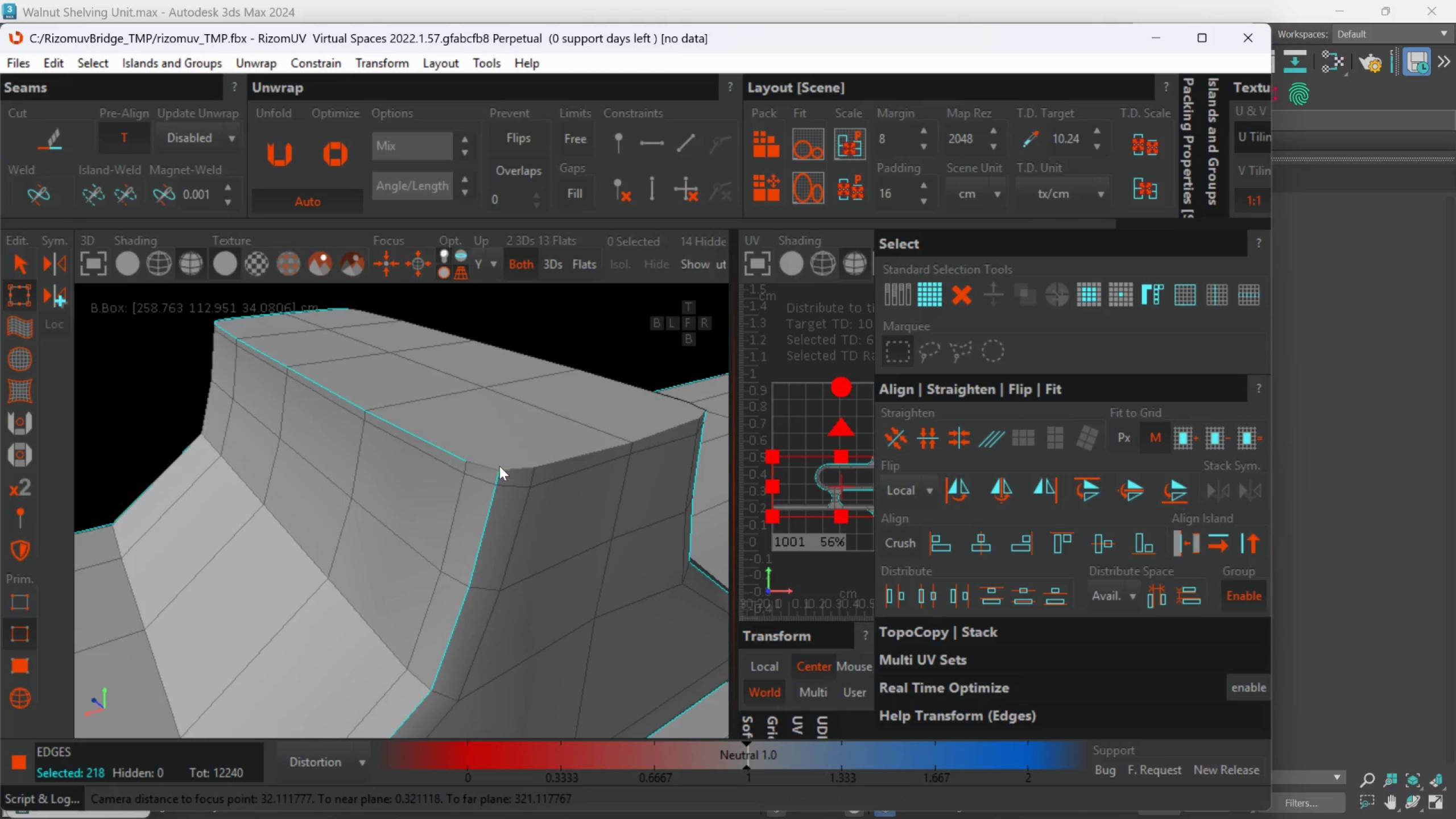 
left_click([485, 469])
 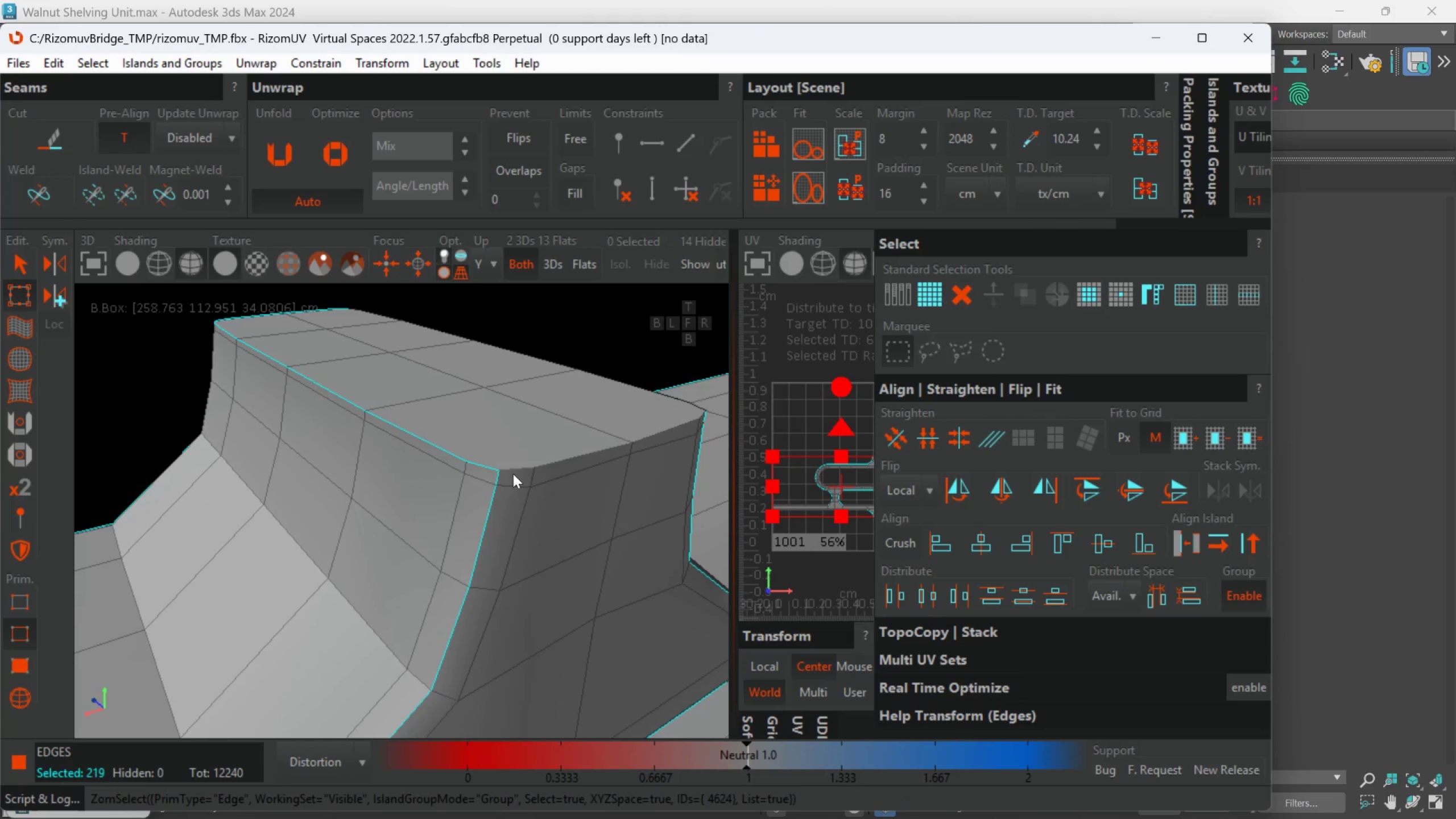 
double_click([513, 473])
 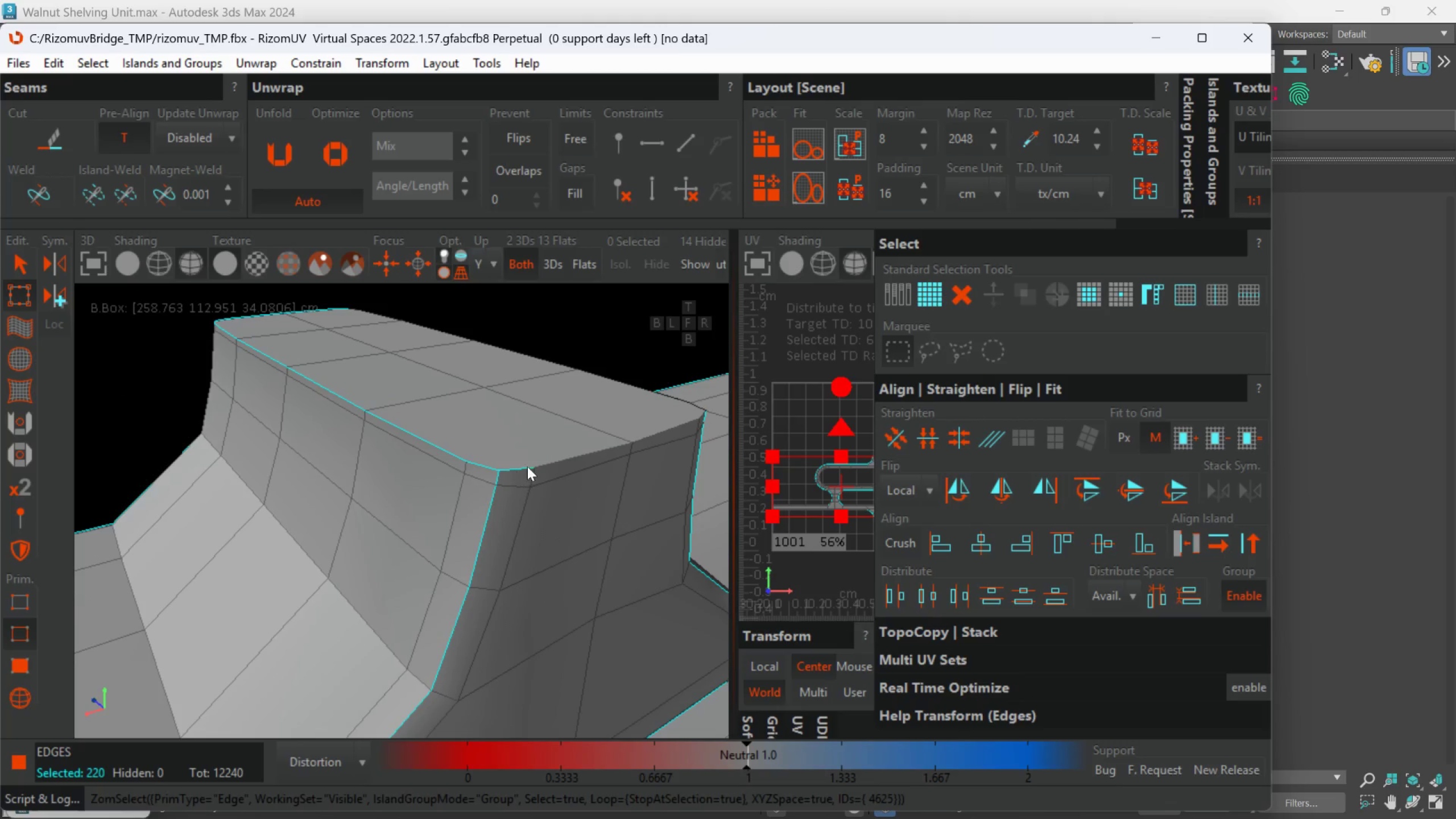 
hold_key(key=ControlLeft, duration=0.61)
double_click([535, 465])
 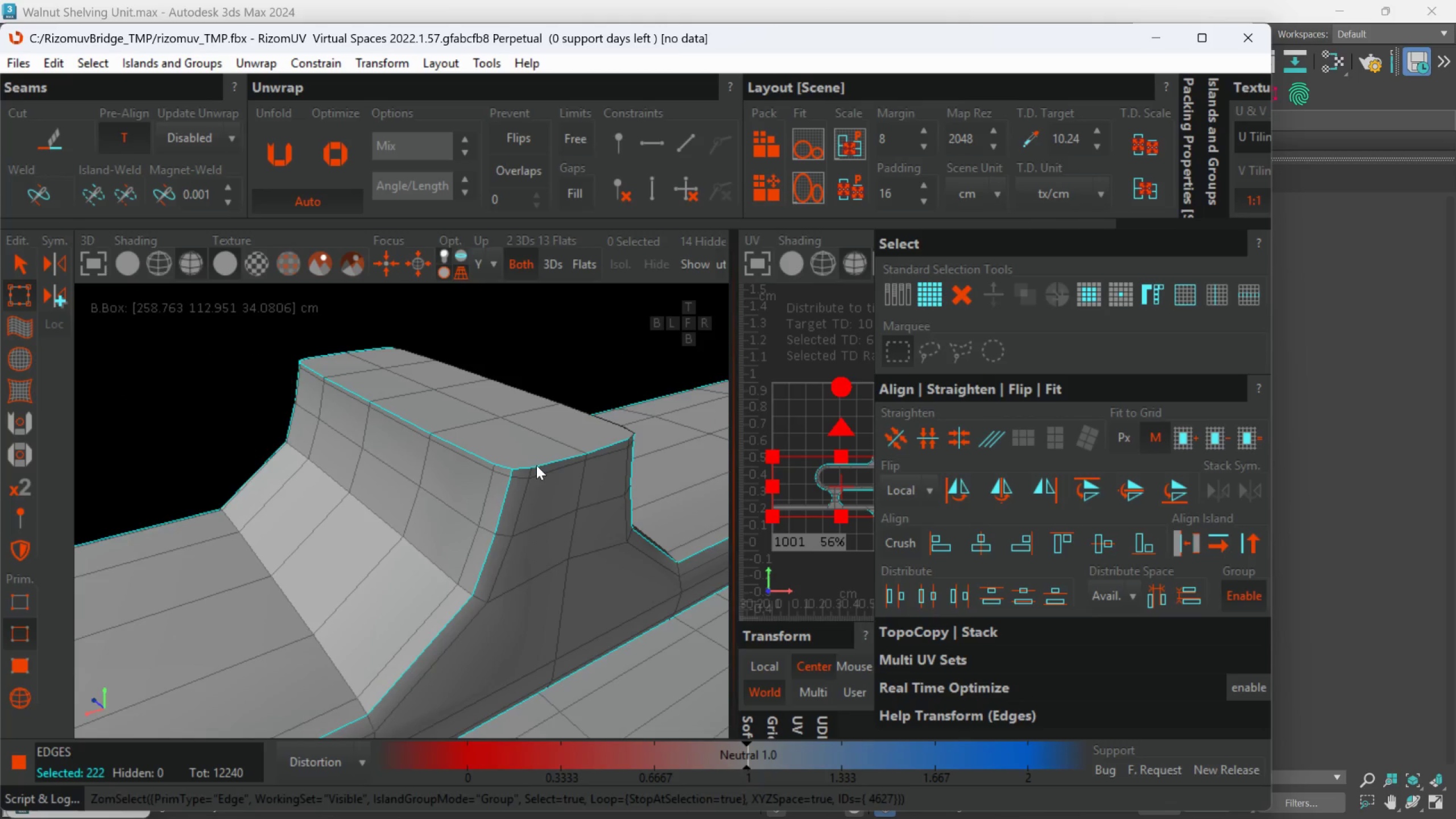 
scroll: coordinate [527, 466], scroll_direction: down, amount: 2.0
 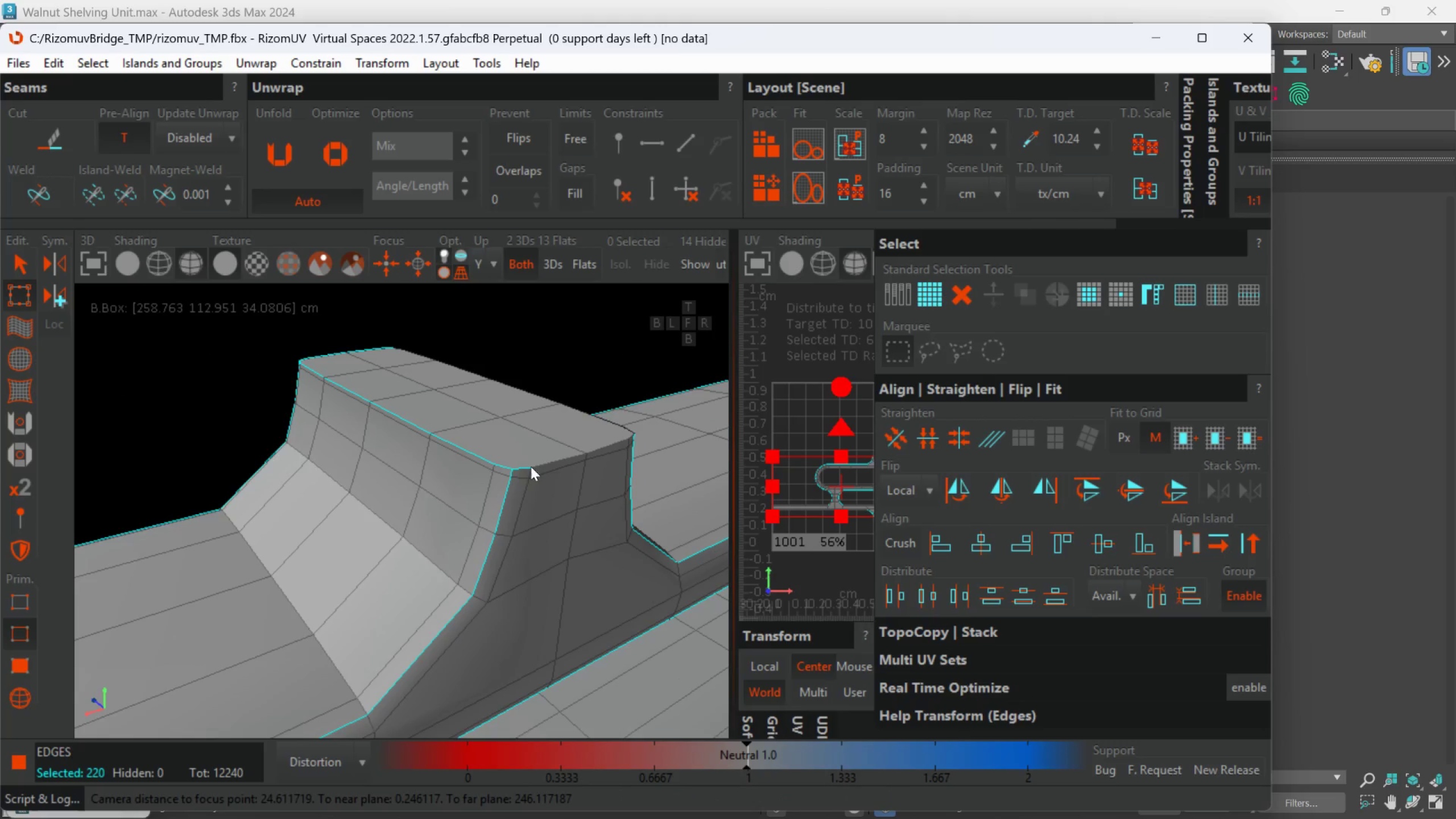 
hold_key(key=AltLeft, duration=0.62)
 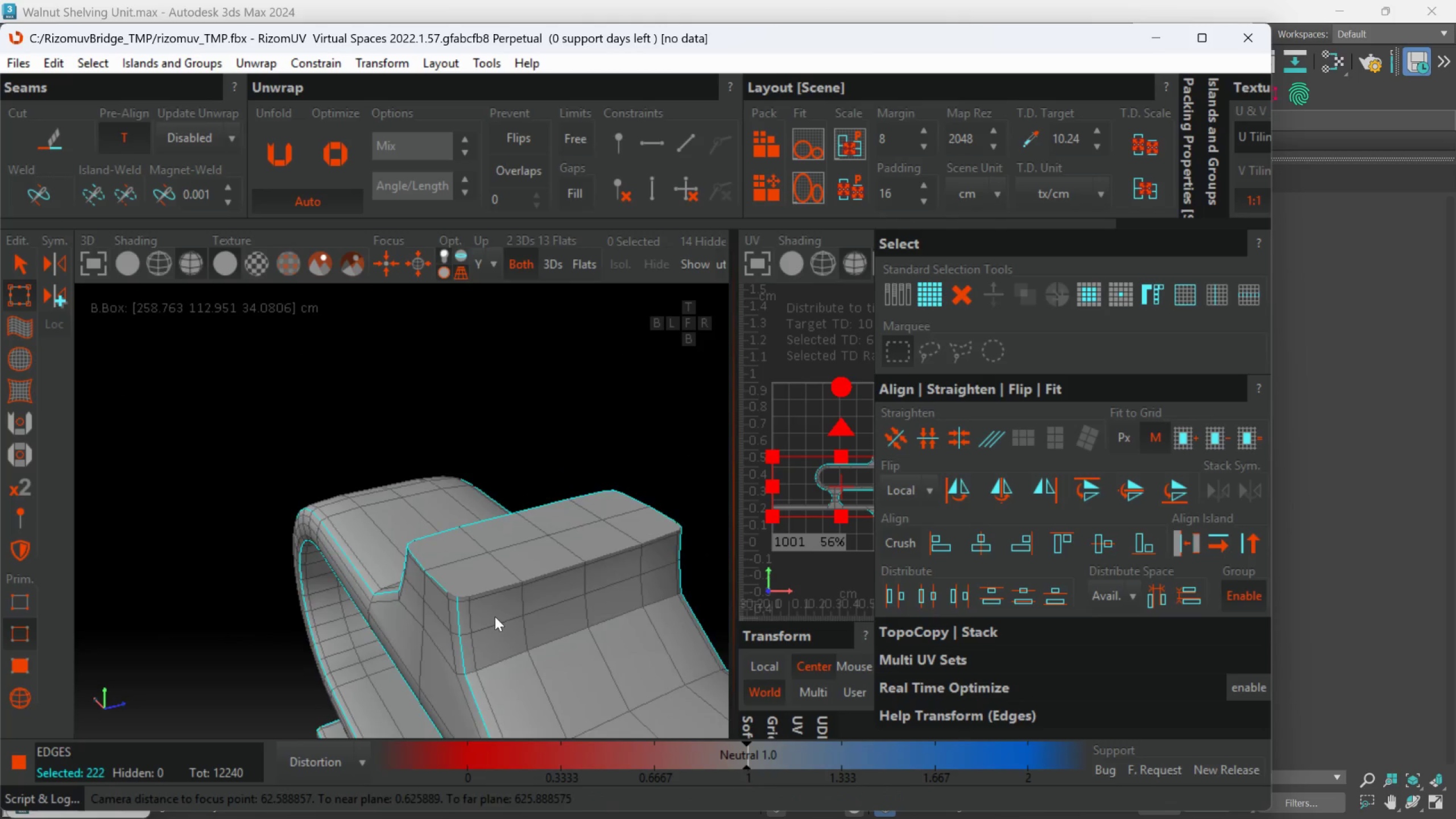 
scroll: coordinate [537, 465], scroll_direction: down, amount: 3.0
 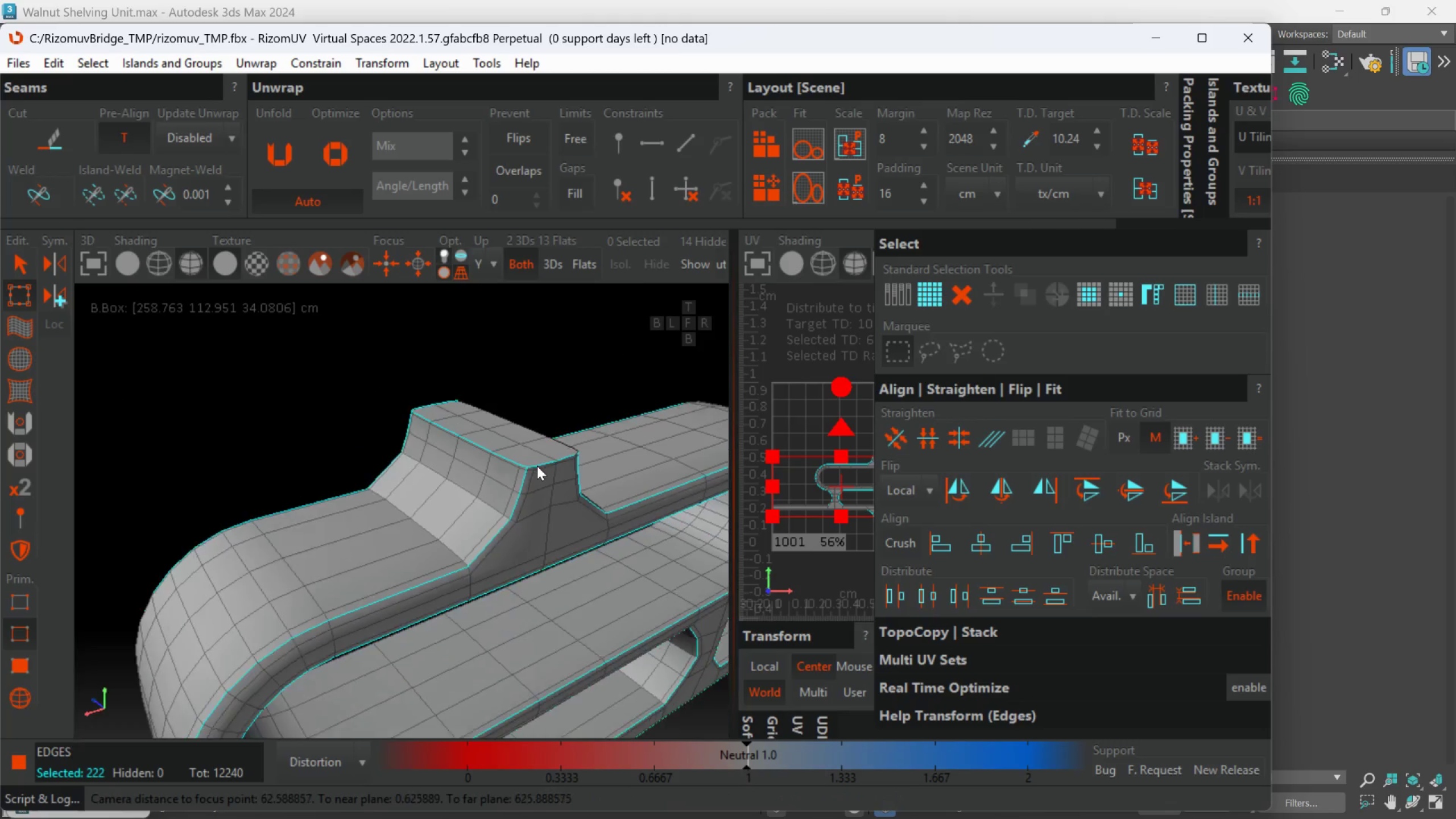 
hold_key(key=ControlLeft, duration=2.45)
 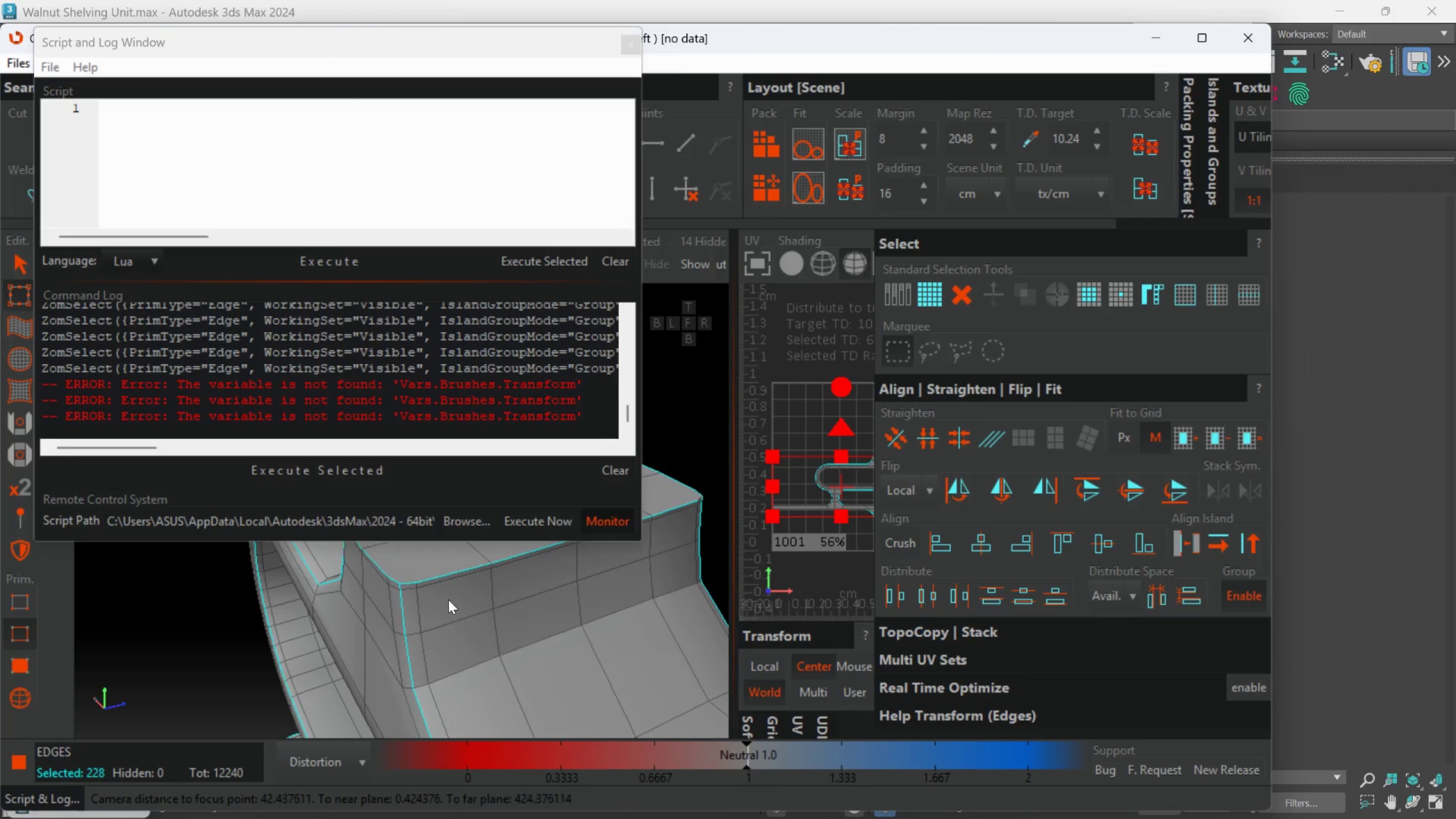 
scroll: coordinate [489, 612], scroll_direction: up, amount: 2.0
 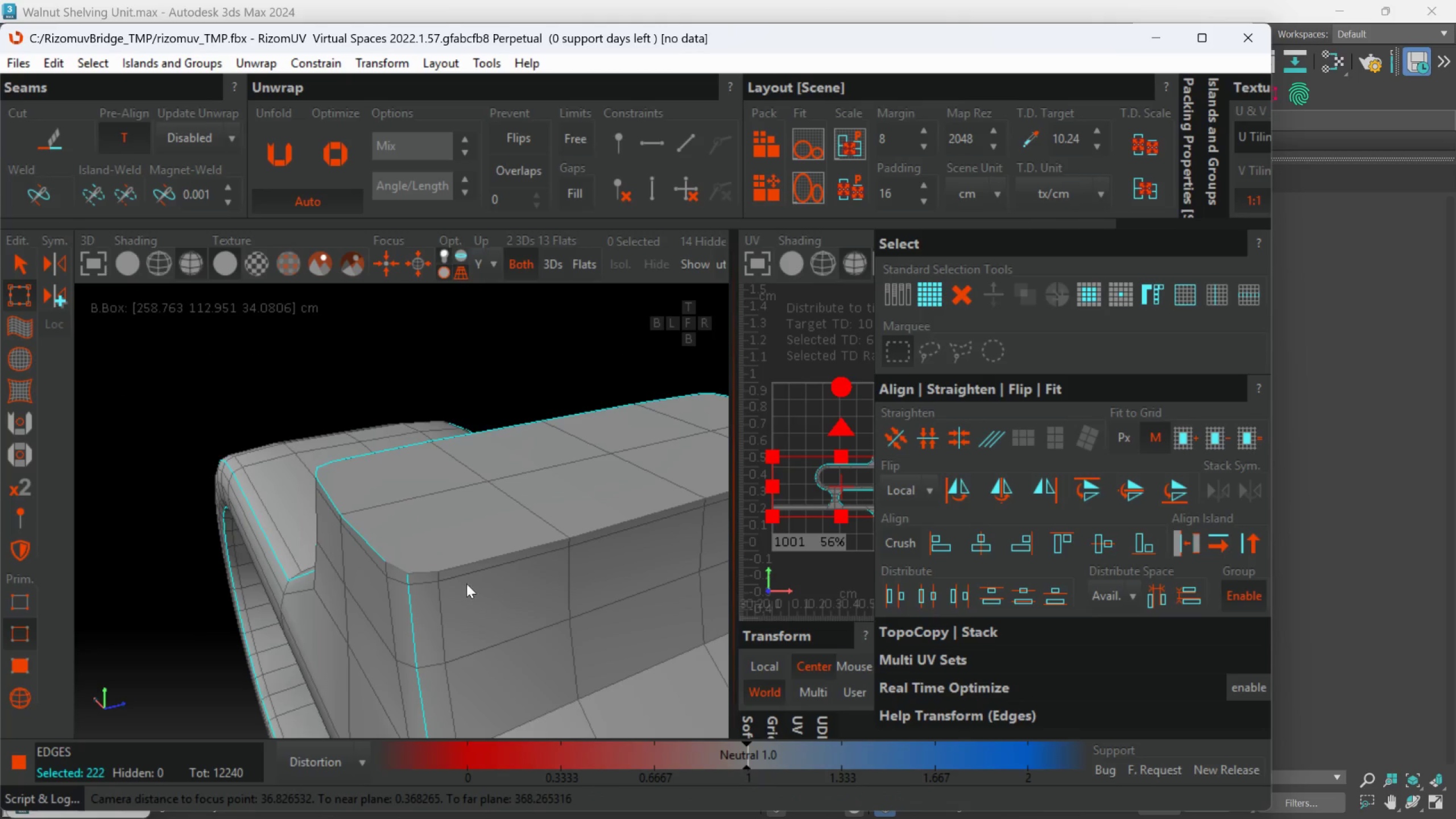 
double_click([467, 564])
 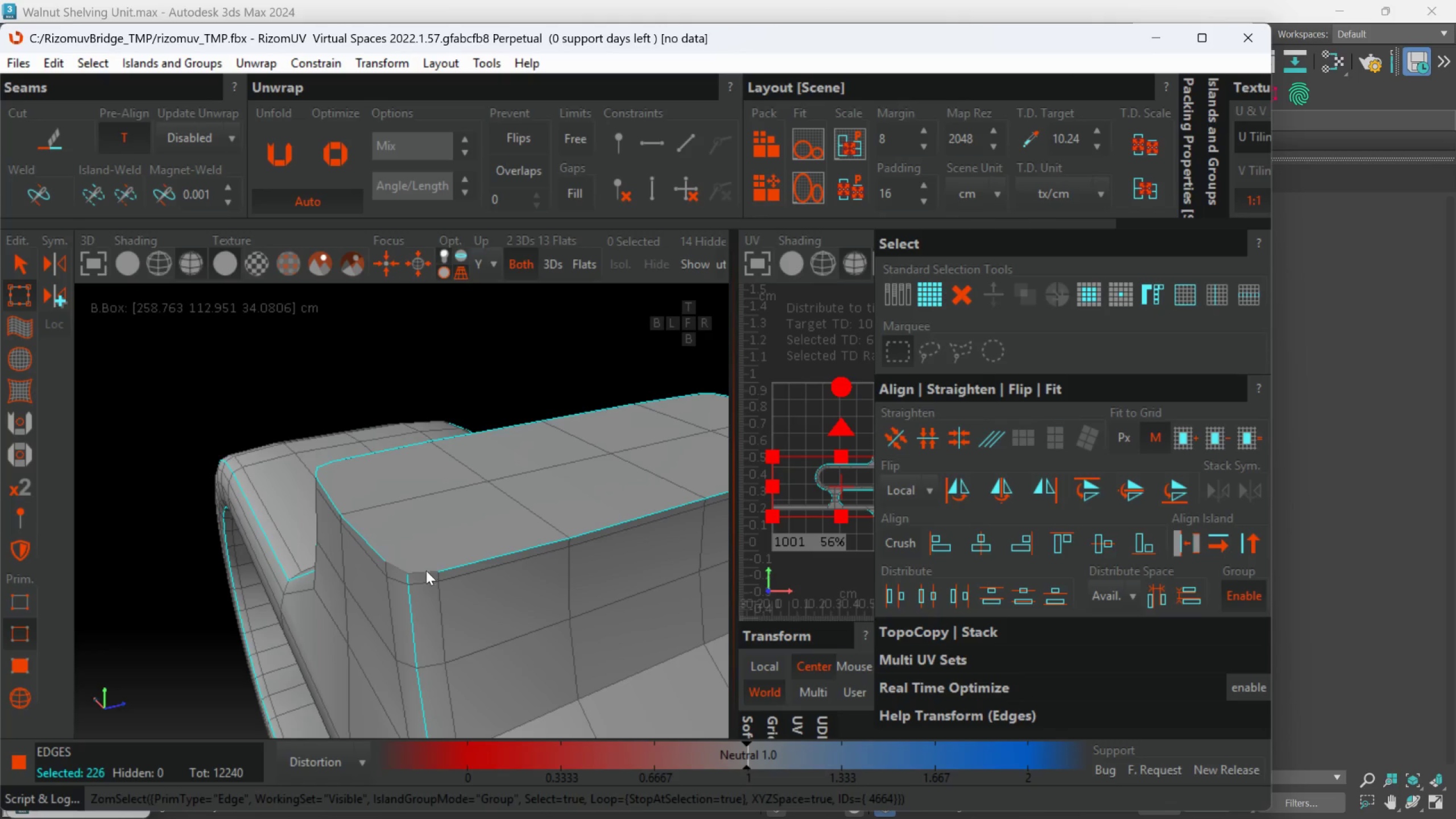 
double_click([426, 572])
 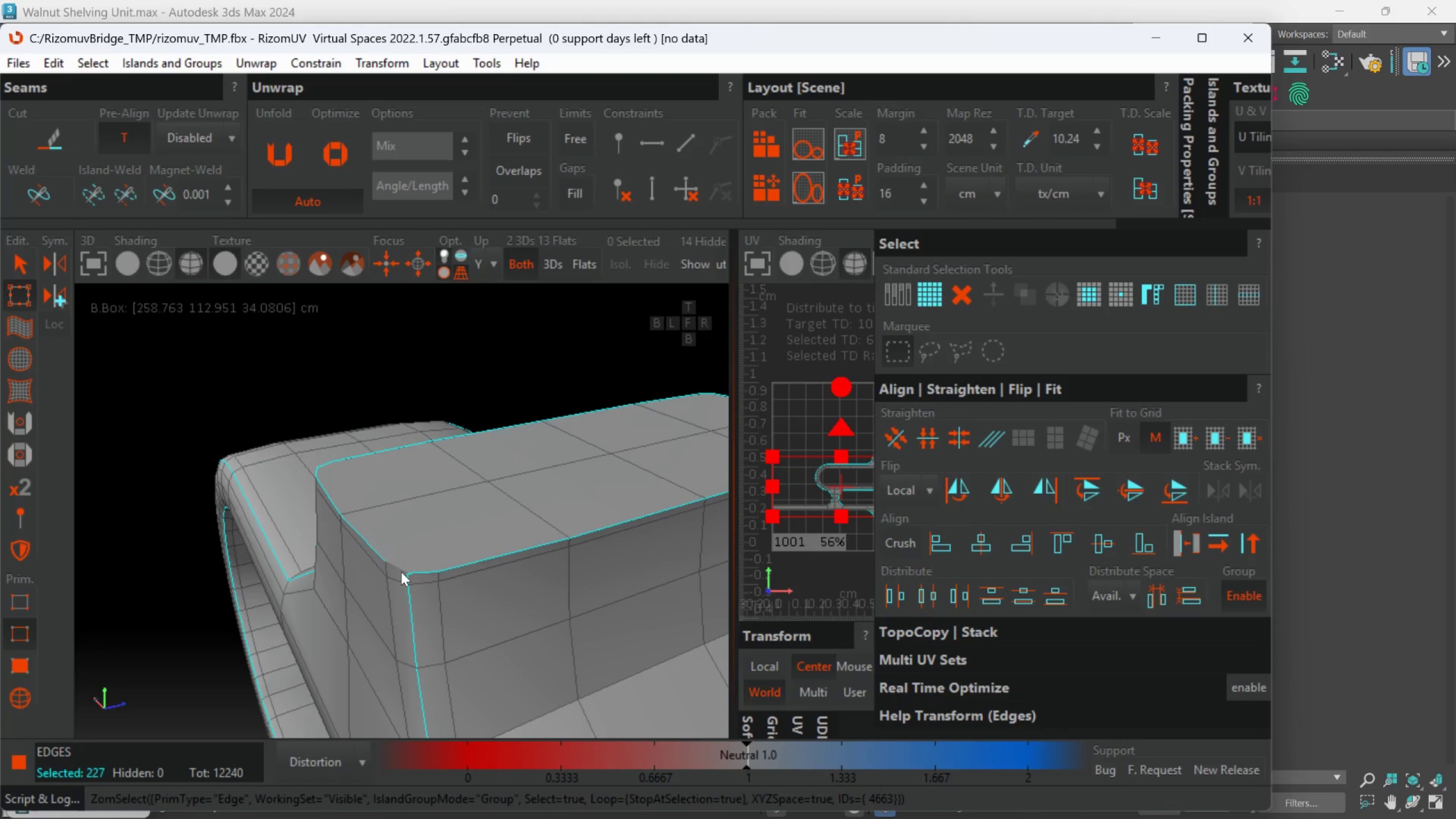 
triple_click([400, 570])
 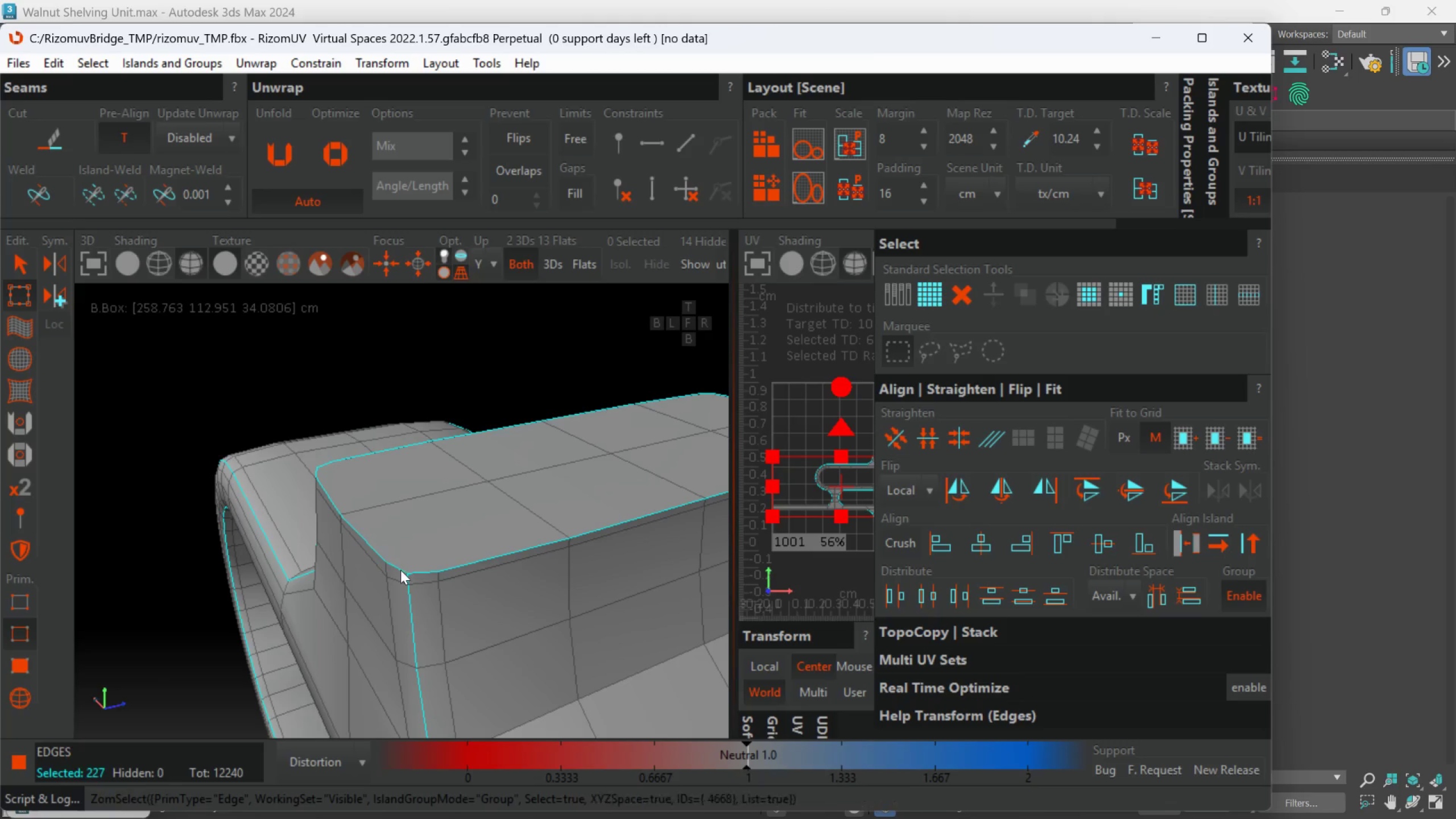 
triple_click([400, 570])
 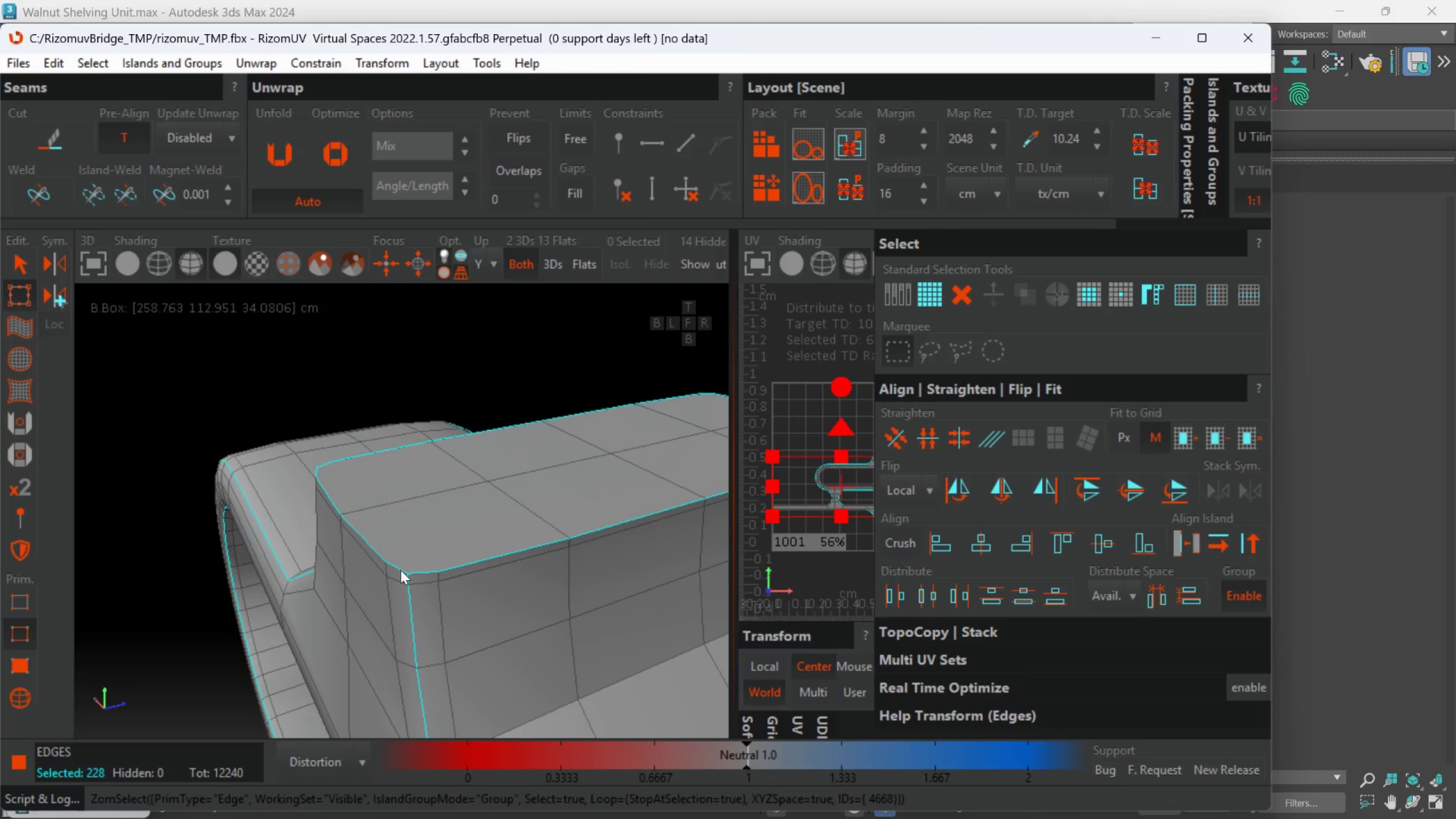 
key(Alt+AltLeft)
 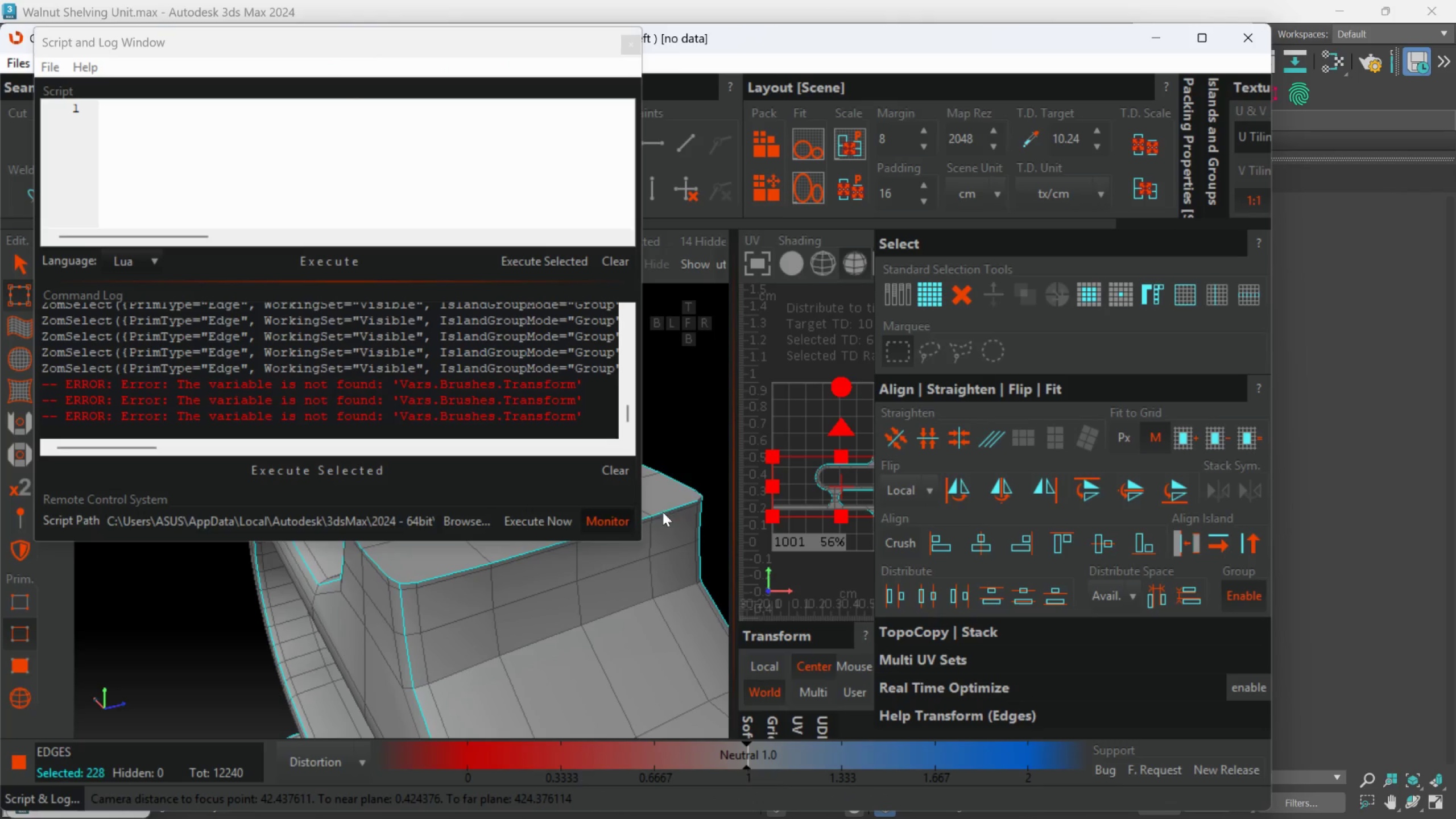 
scroll: coordinate [412, 591], scroll_direction: down, amount: 5.0
 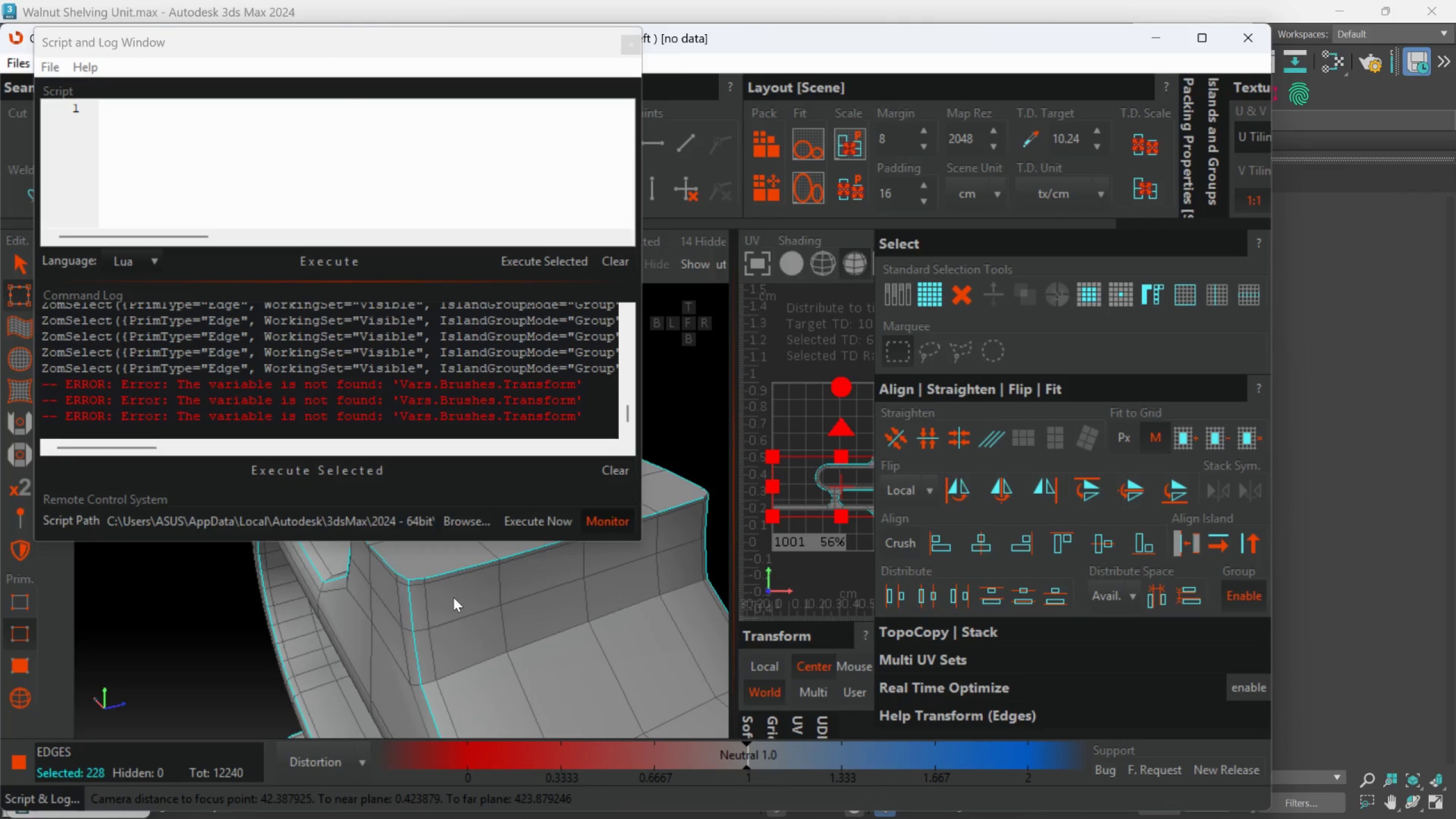 
left_click([693, 446])
 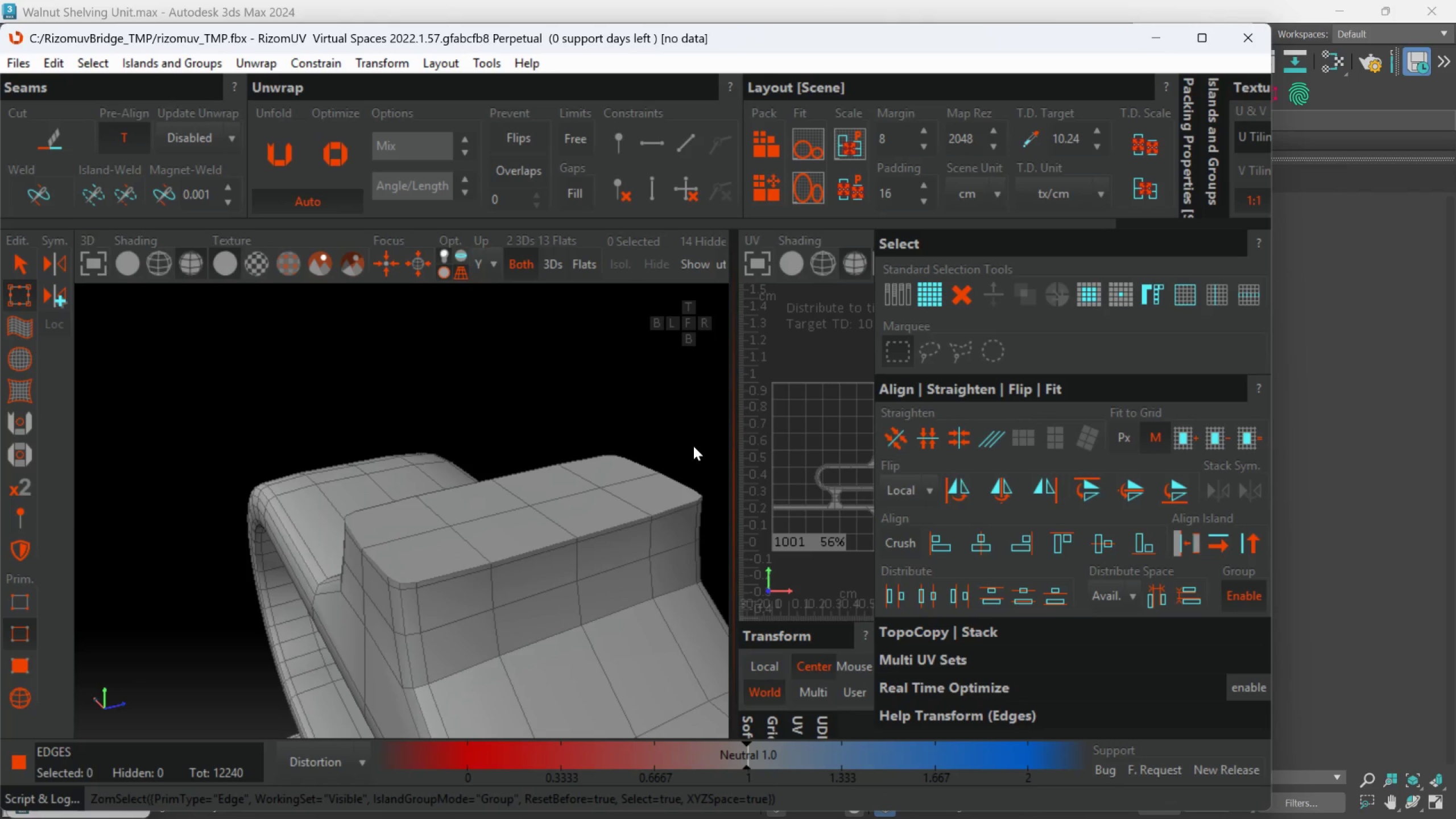 
key(Control+Z)
 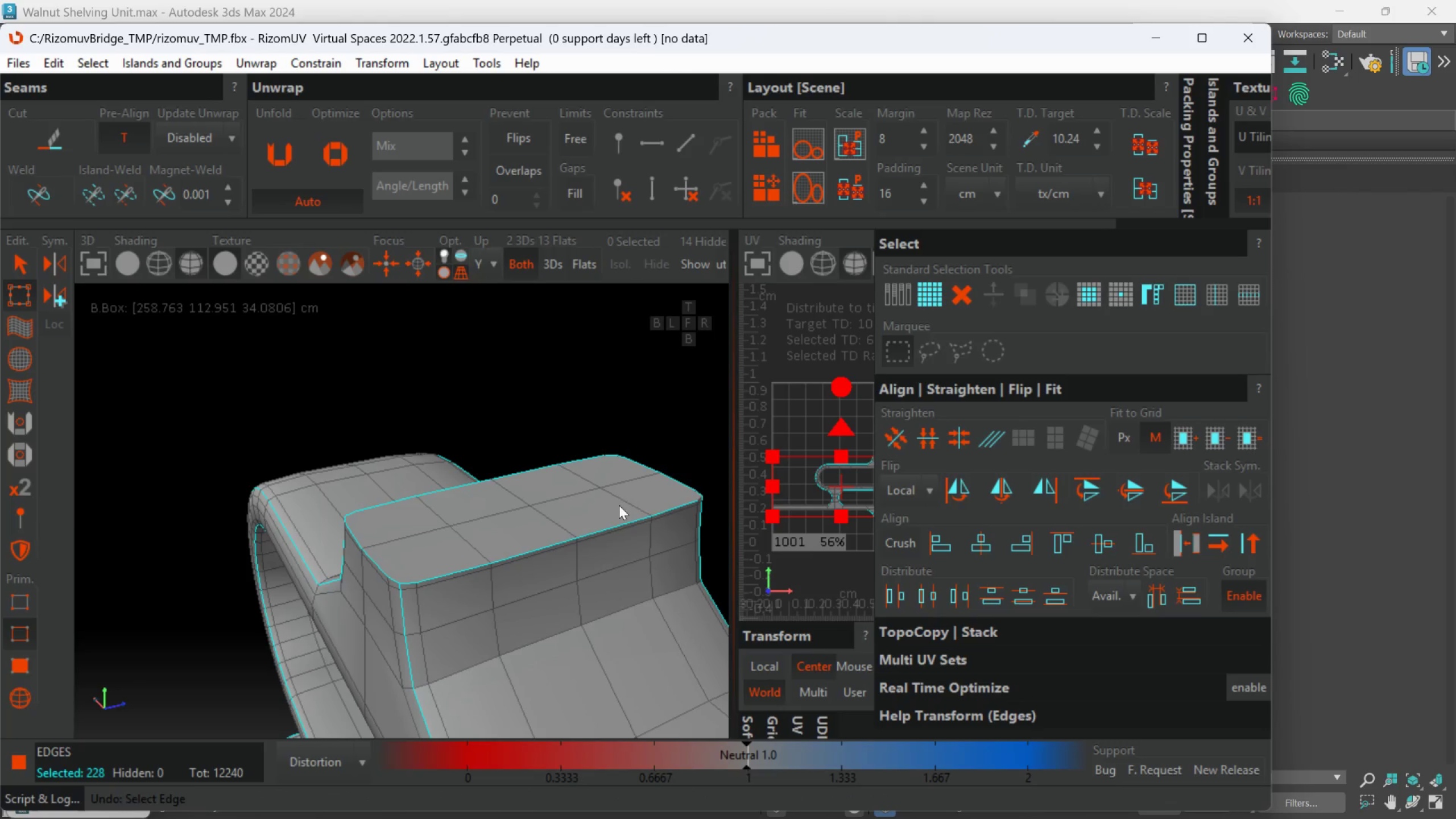 
hold_key(key=AltLeft, duration=0.7)
 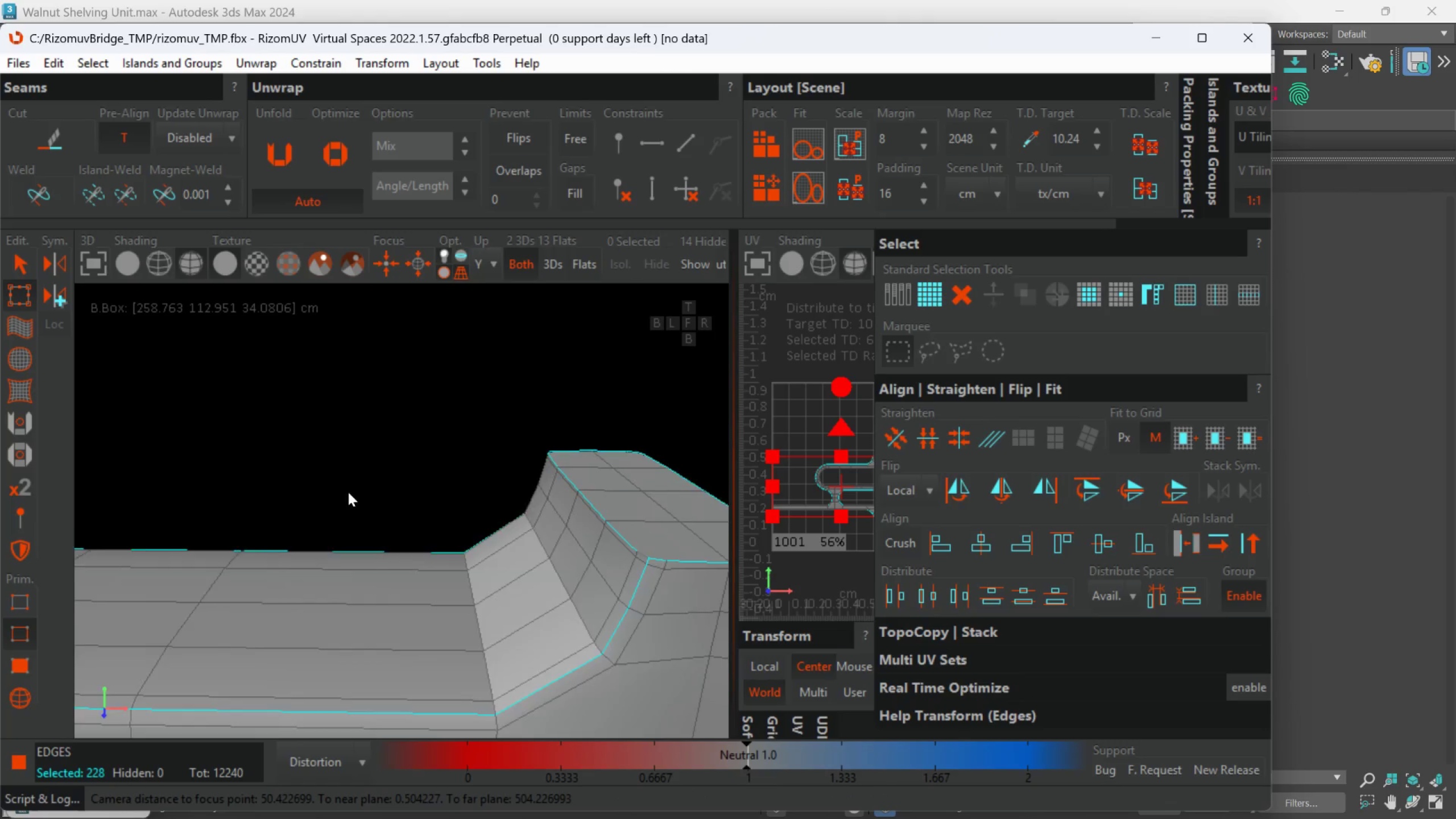 
scroll: coordinate [527, 557], scroll_direction: up, amount: 2.0
 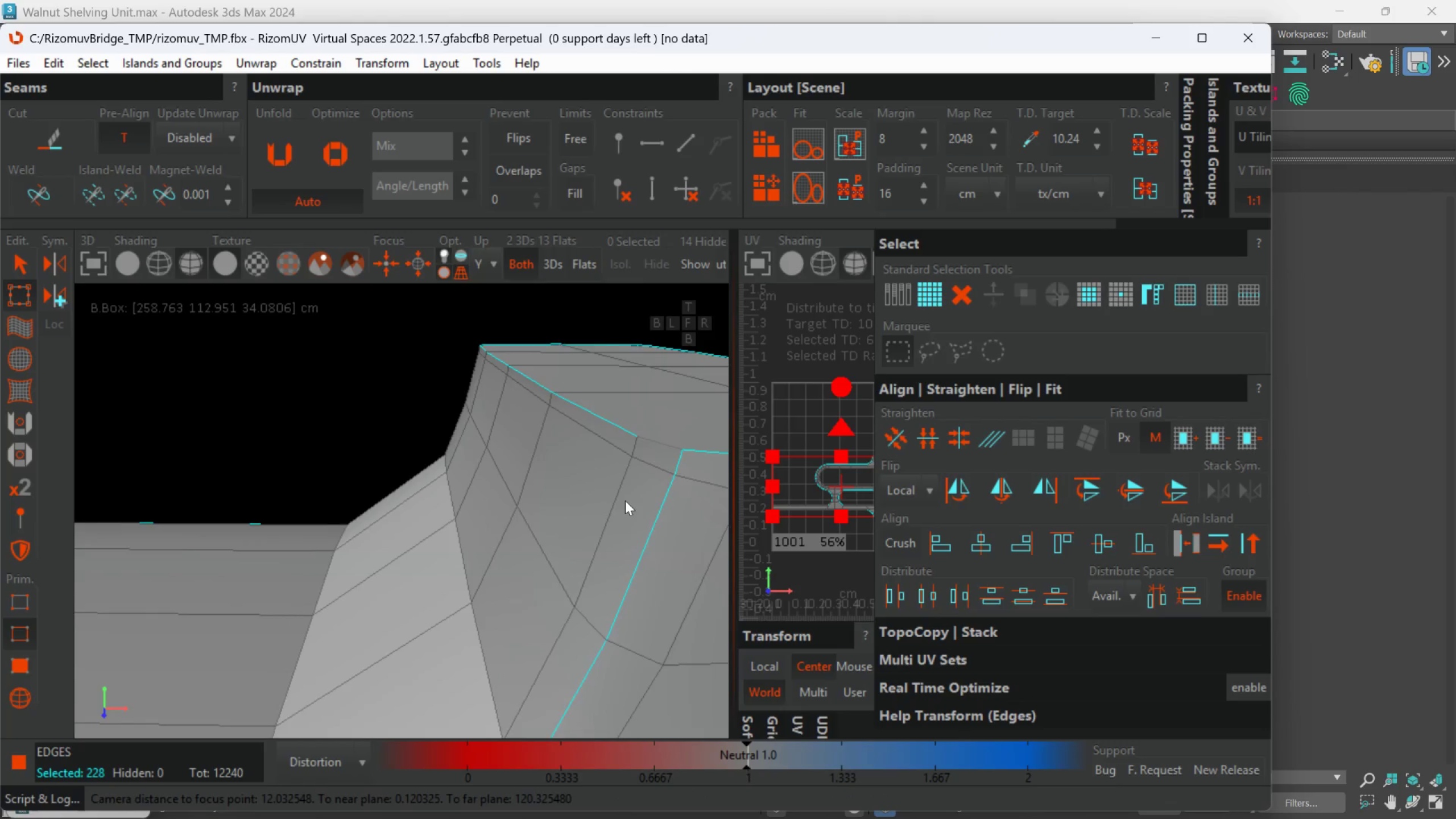 
hold_key(key=ControlLeft, duration=1.01)
left_click([651, 455])
 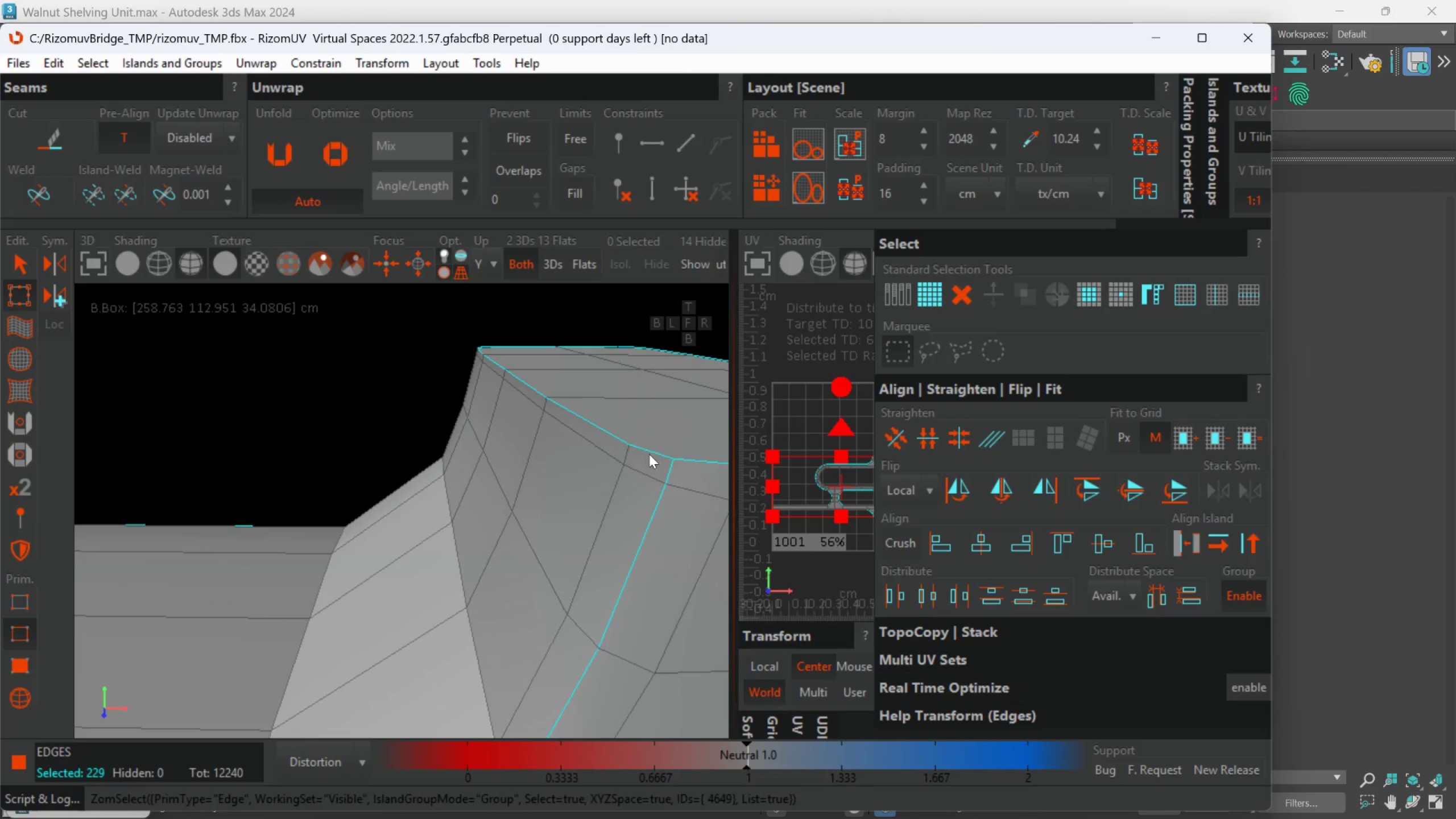 
hold_key(key=AltLeft, duration=0.75)
scroll: coordinate [617, 516], scroll_direction: down, amount: 12.0
 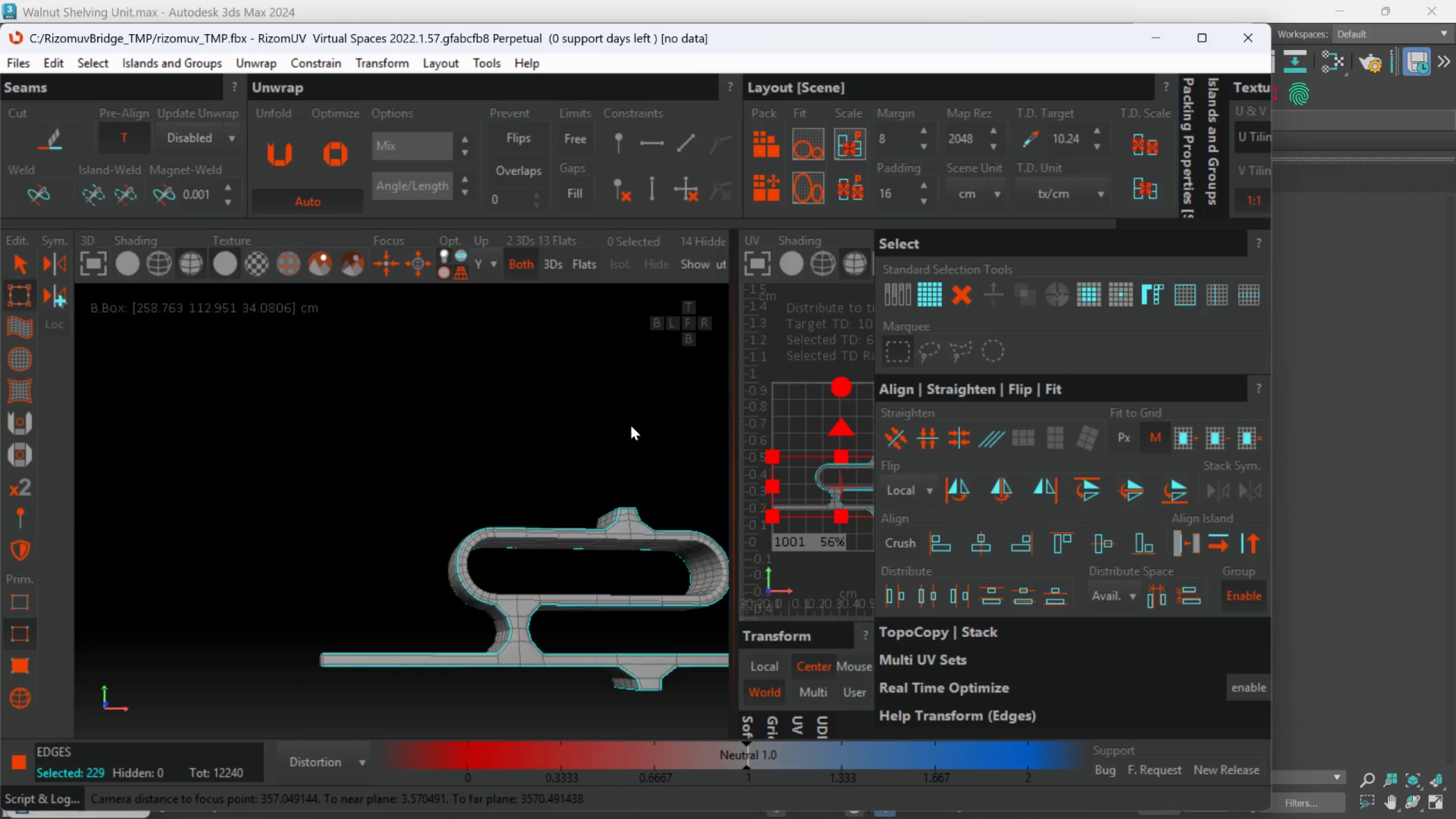 
hold_key(key=AltLeft, duration=2.3)
 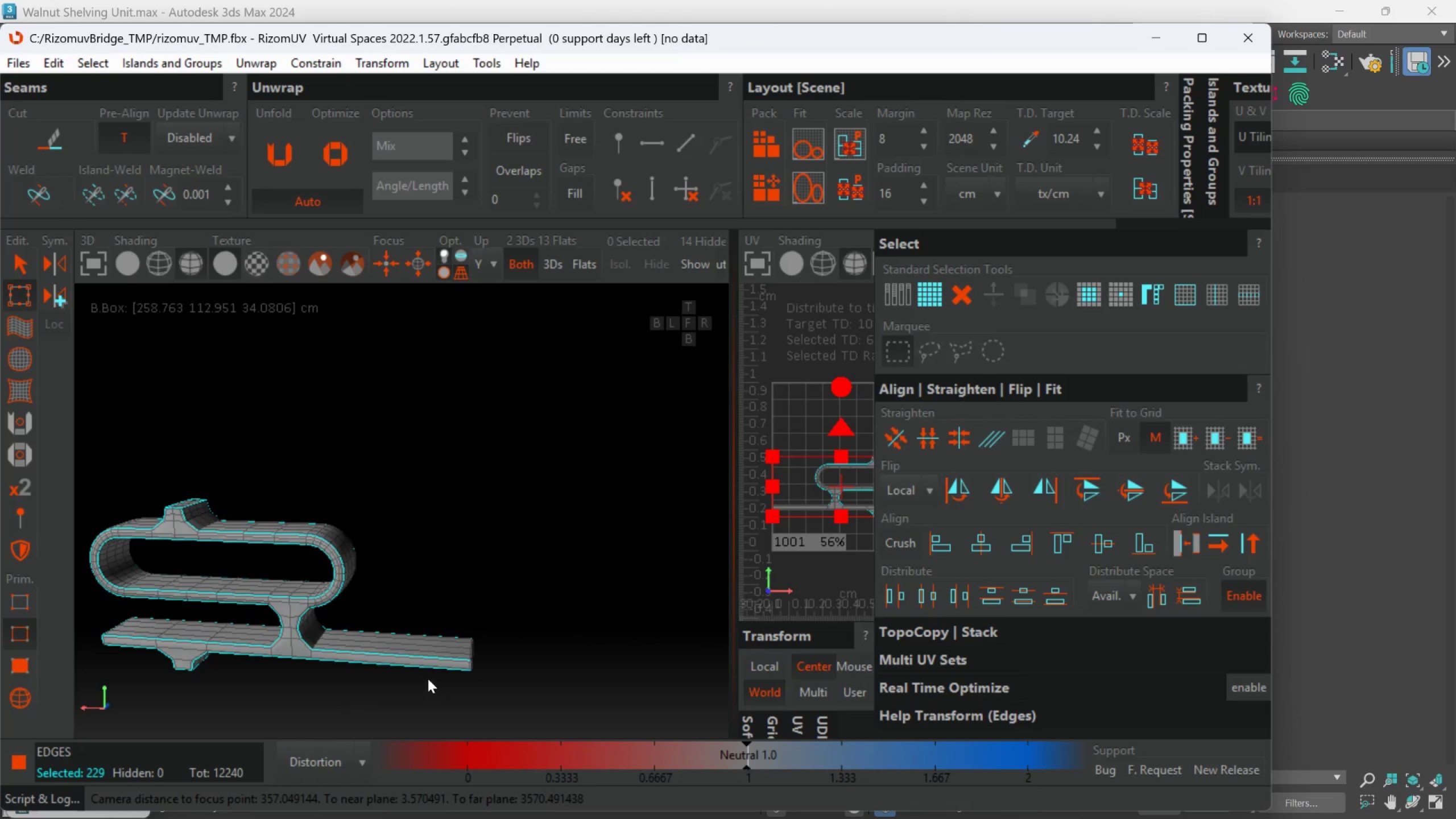 
hold_key(key=AltLeft, duration=0.94)
 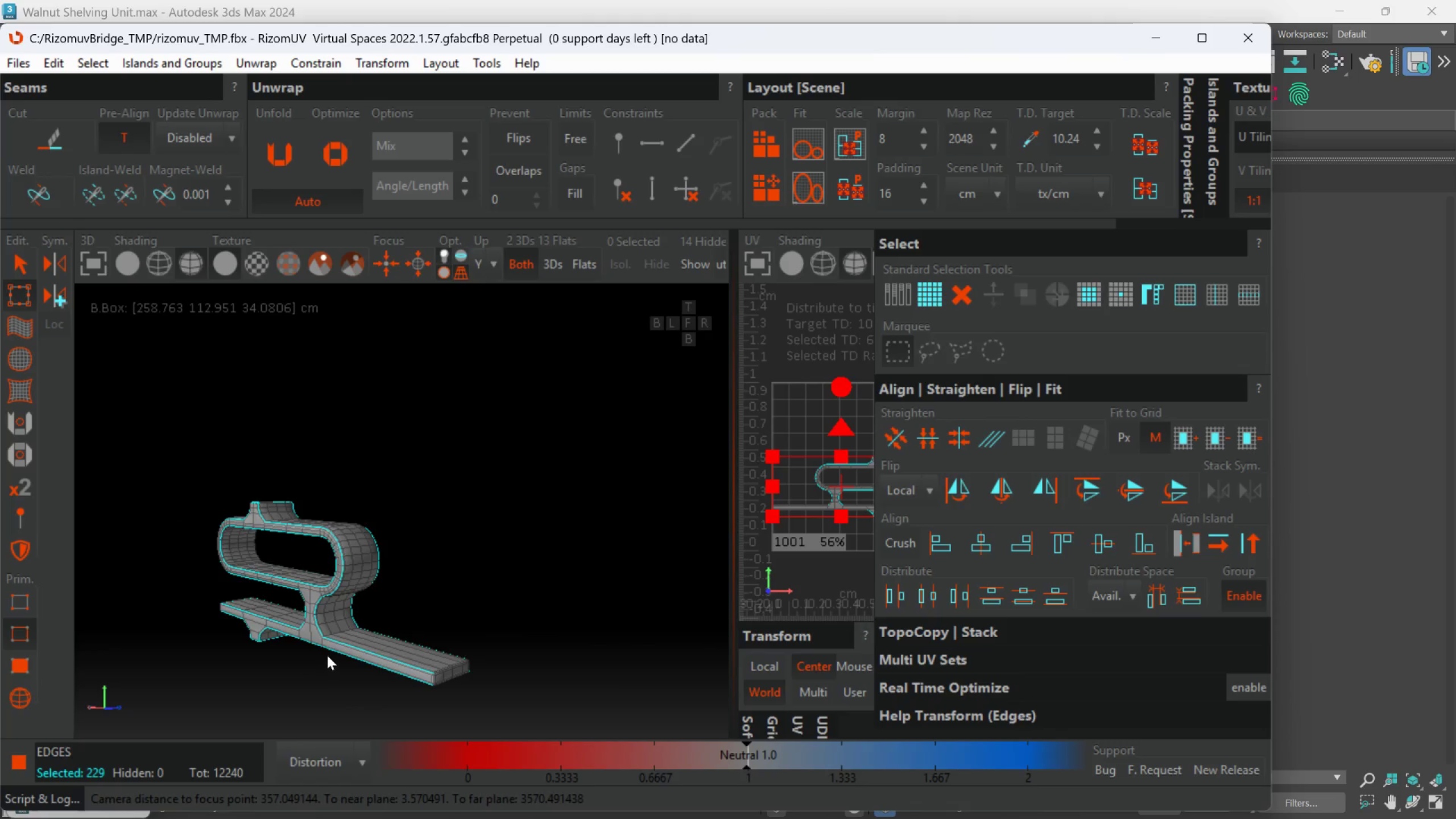 
key(C)
 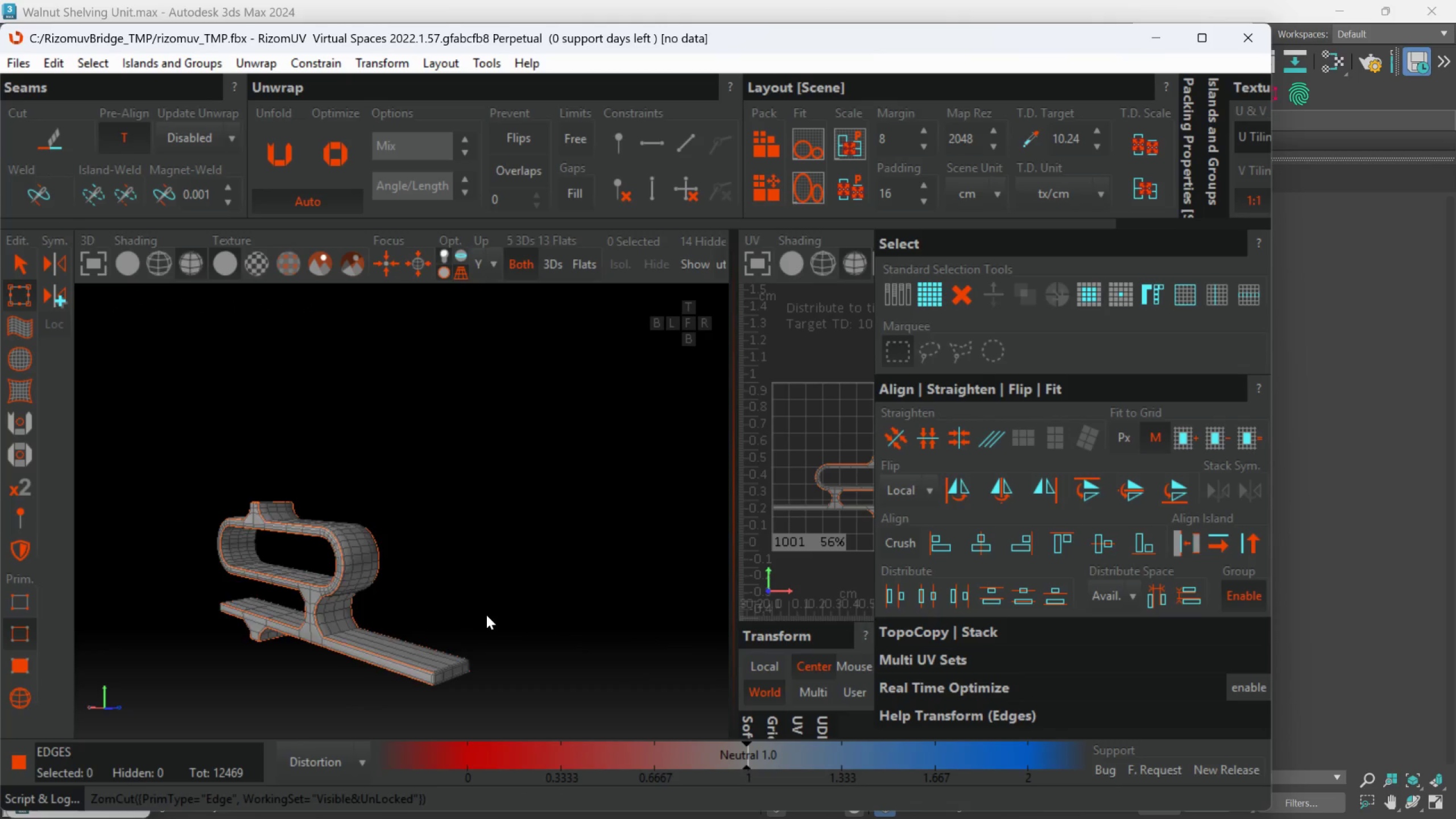 
scroll: coordinate [424, 596], scroll_direction: none, amount: 0.0
 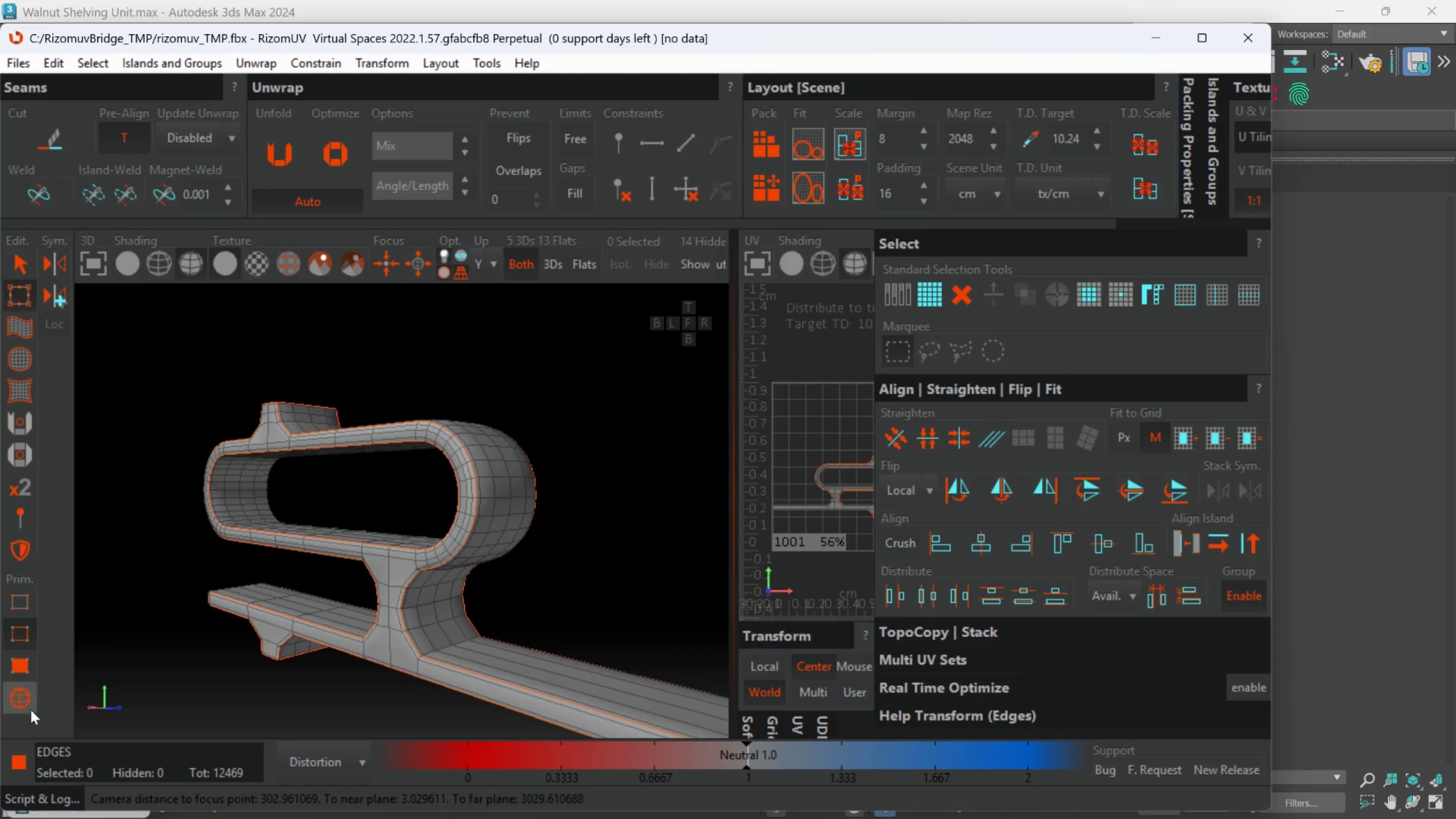 
left_click([22, 693])
 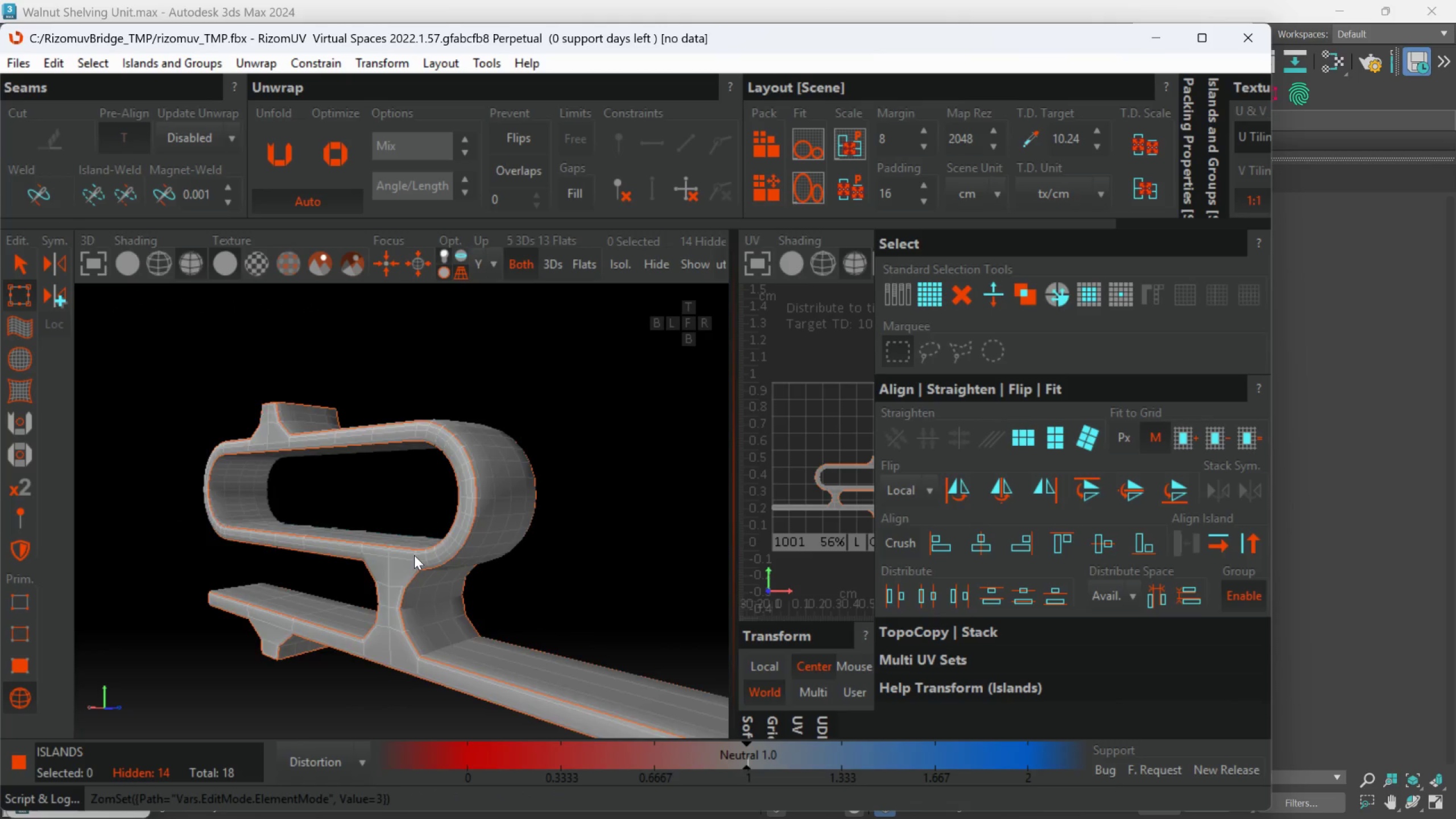 
left_click_drag(start_coordinate=[583, 649], to_coordinate=[184, 383])
 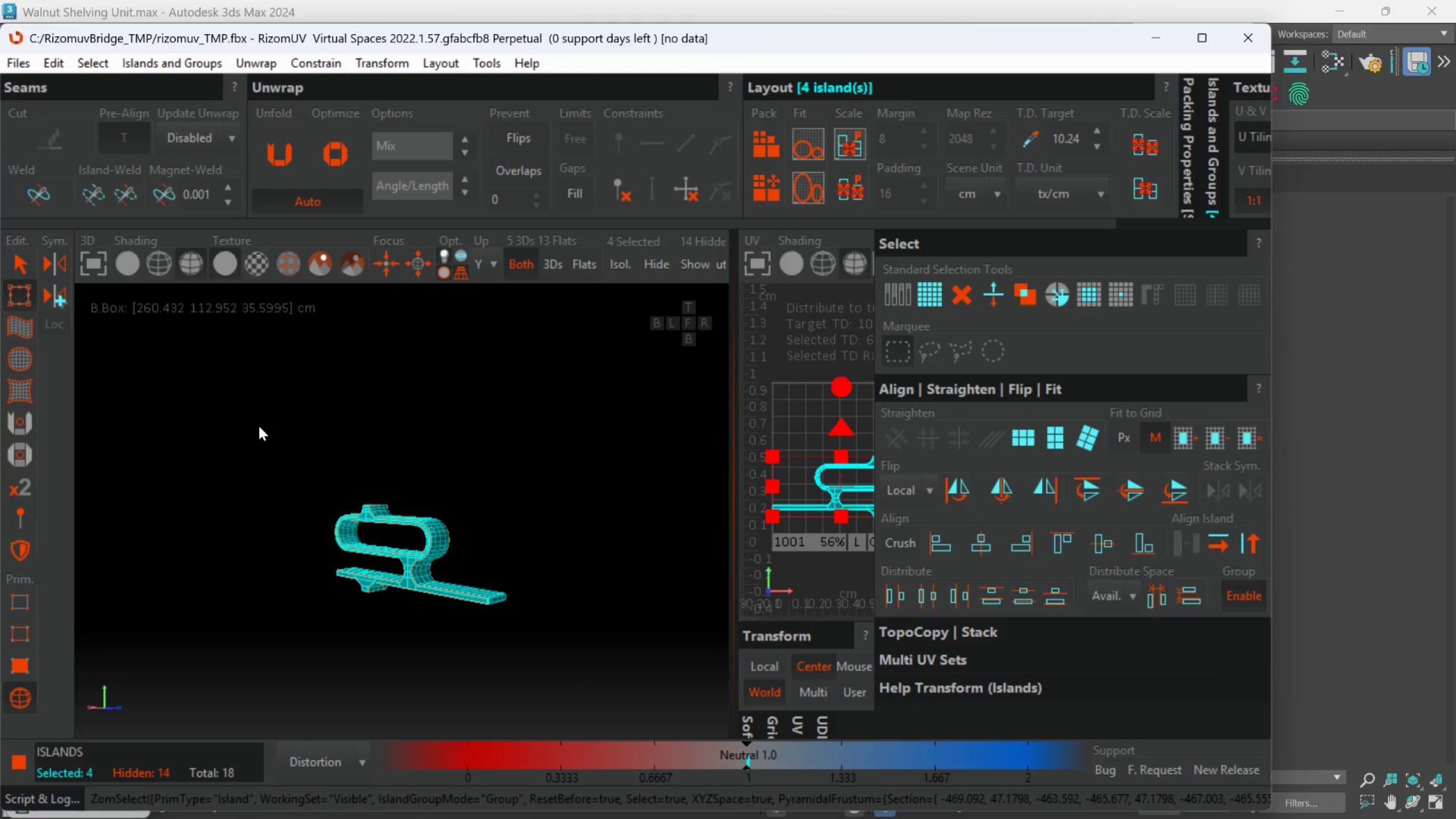 
scroll: coordinate [415, 557], scroll_direction: down, amount: 4.0
 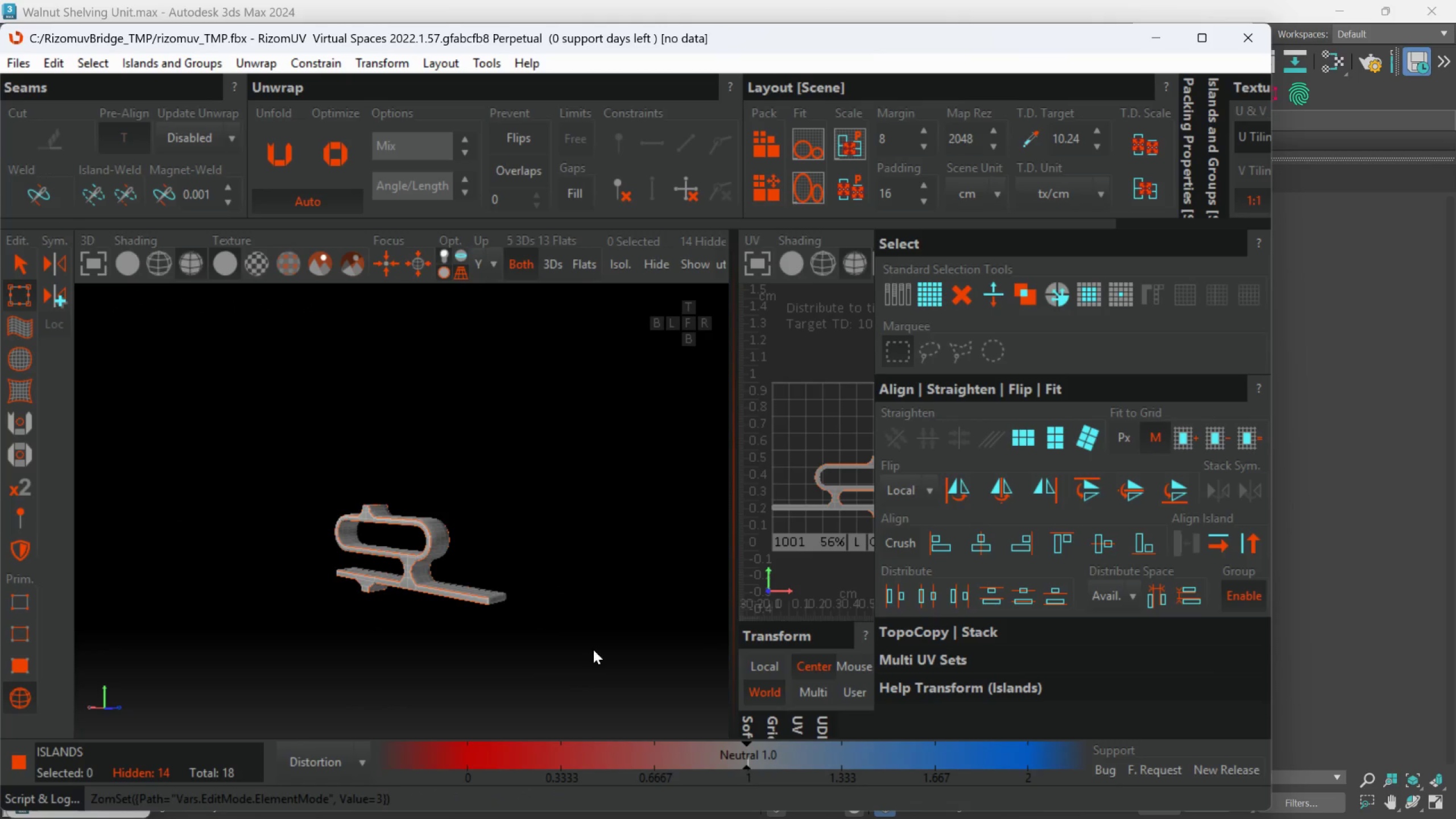 
key(U)
 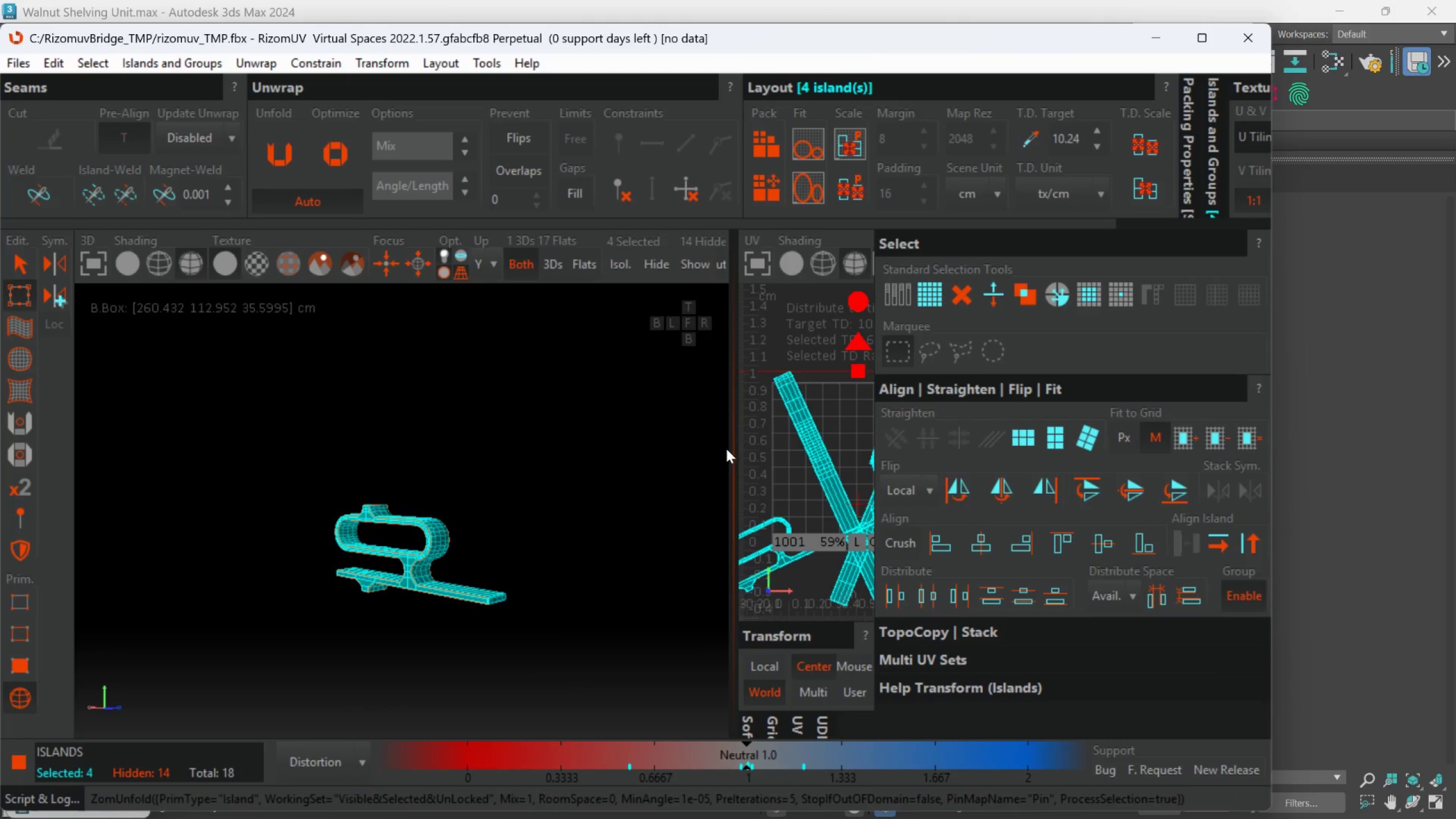 
left_click_drag(start_coordinate=[729, 448], to_coordinate=[507, 454])
 